 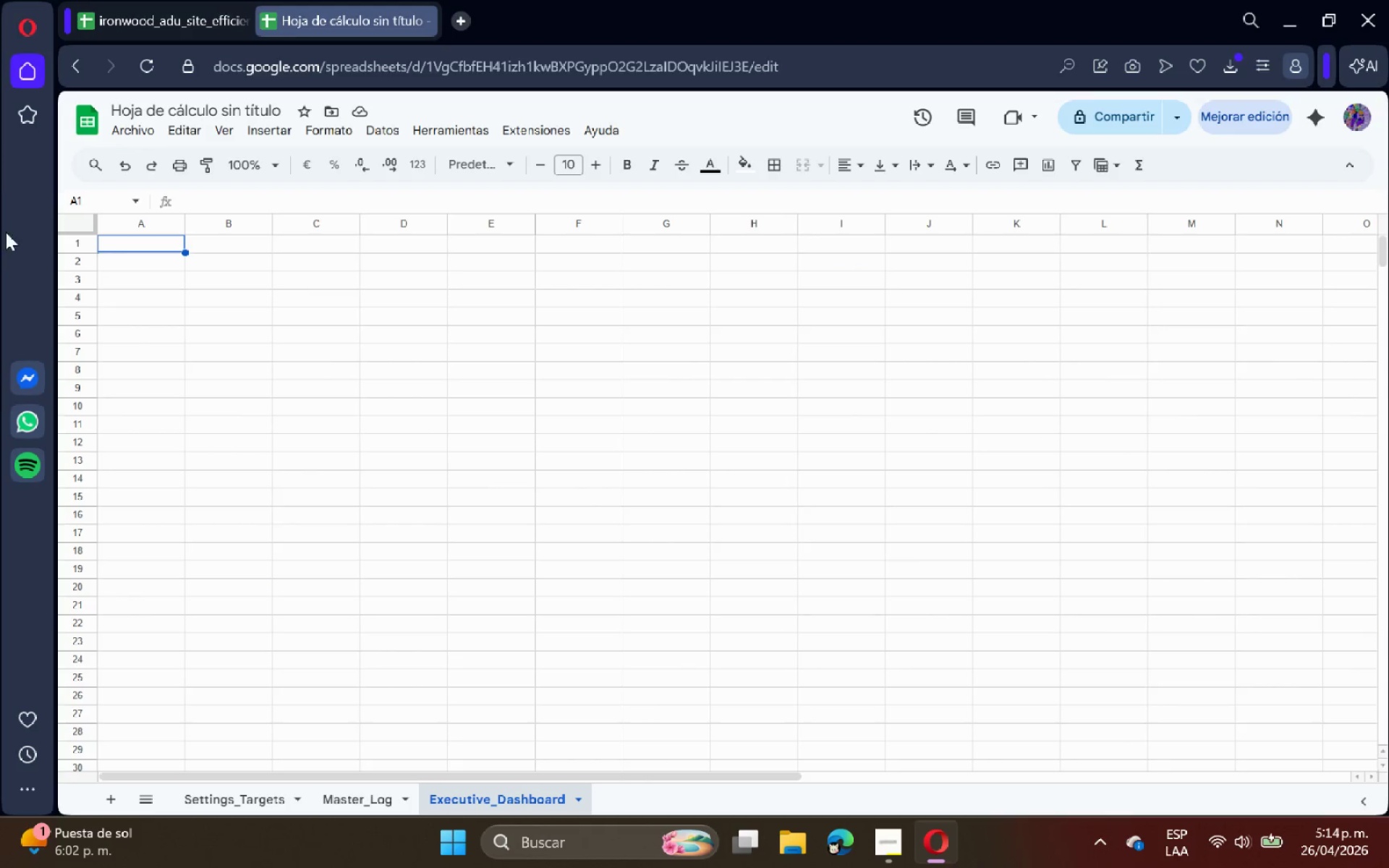 
left_click([79, 224])
 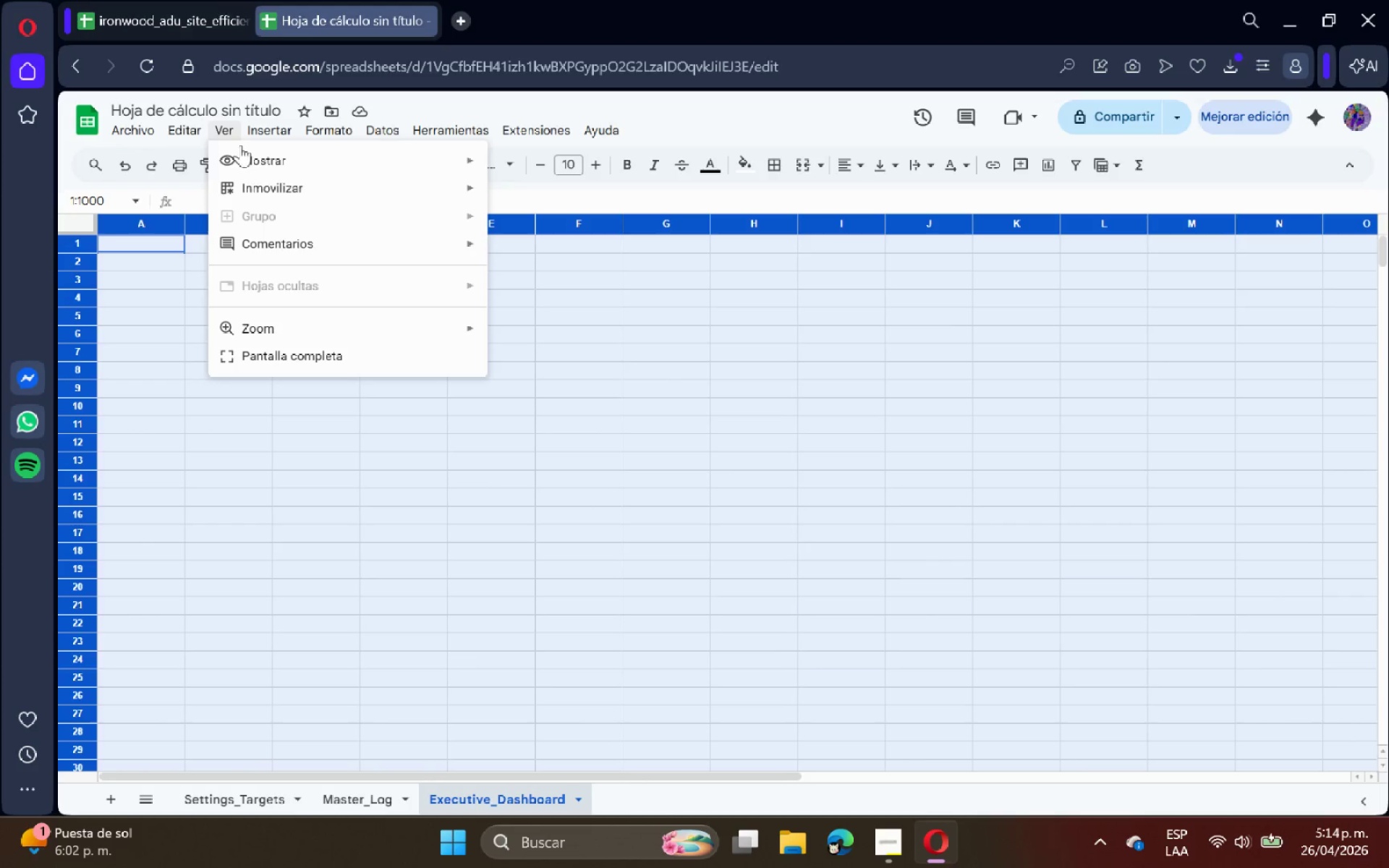 
left_click([247, 161])
 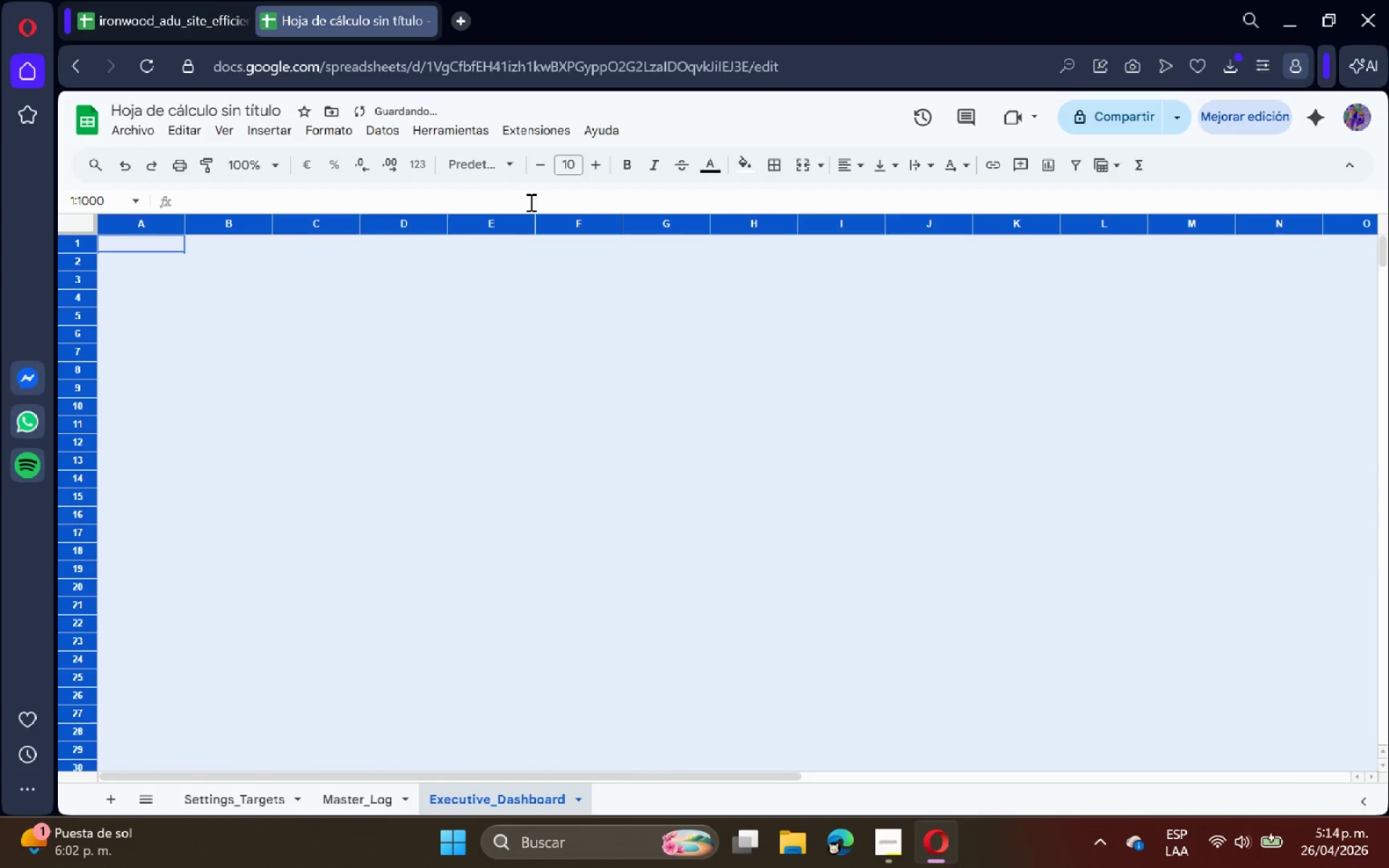 
double_click([536, 359])
 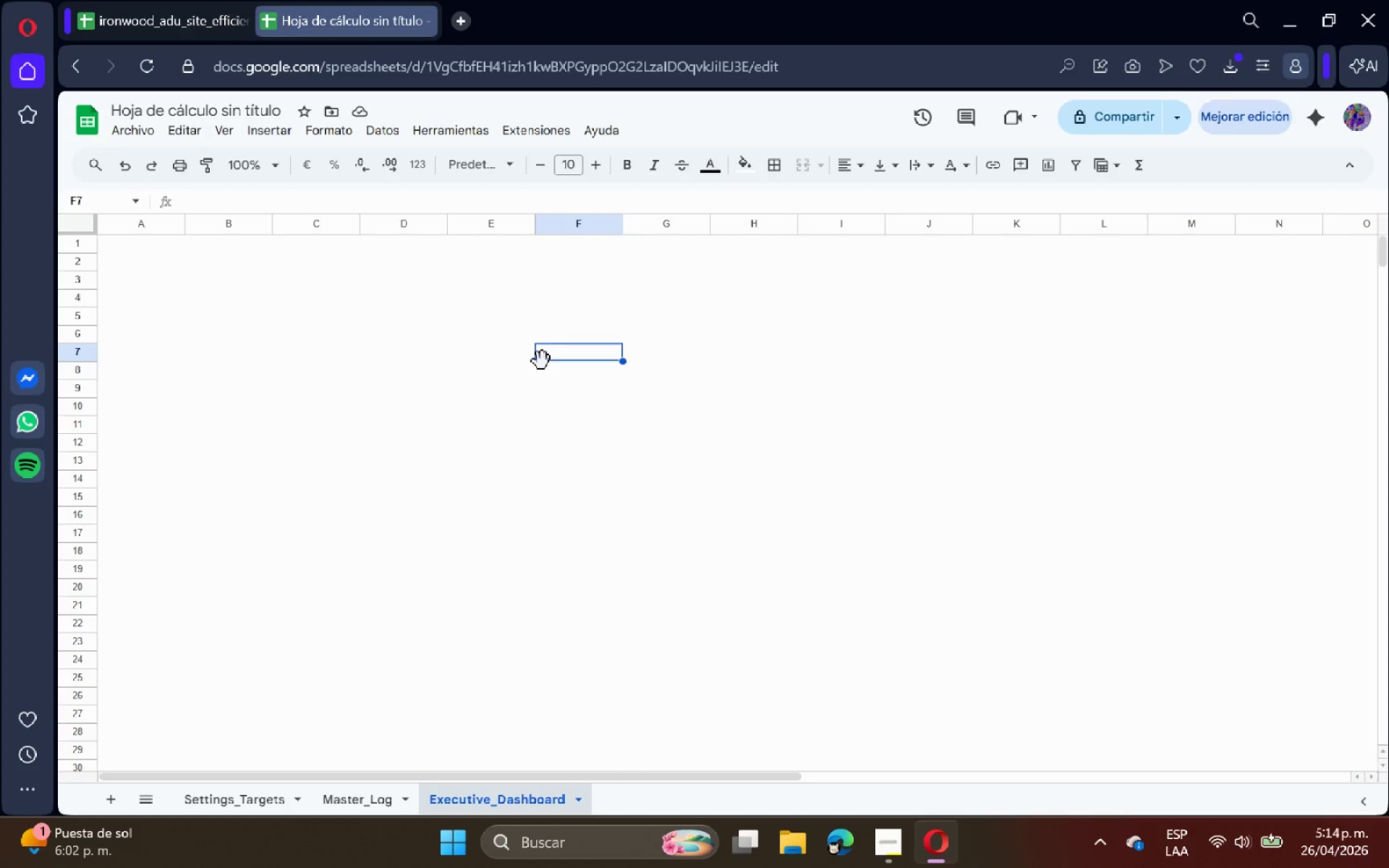 
wait(10.92)
 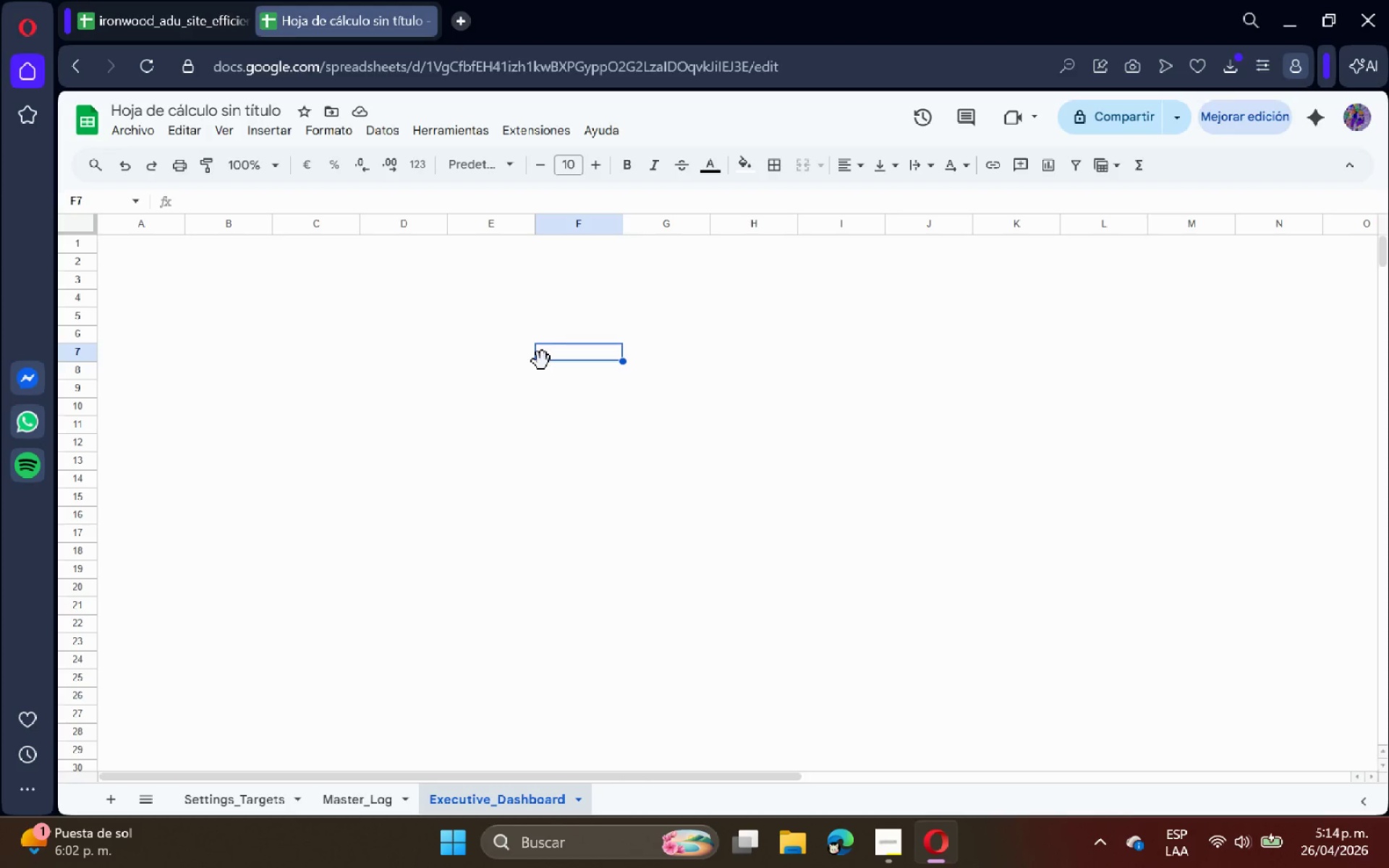 
left_click([257, 271])
 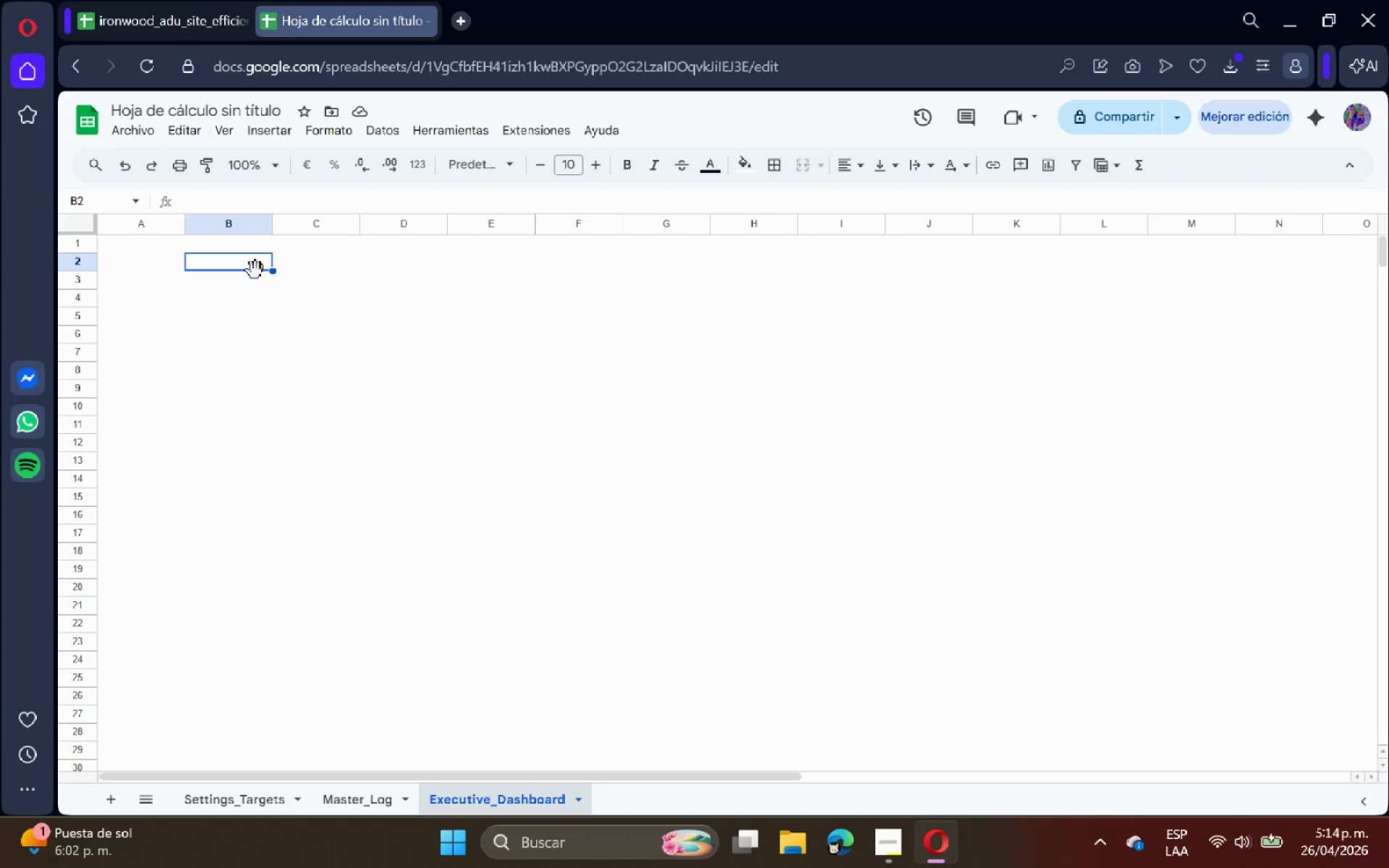 
wait(9.84)
 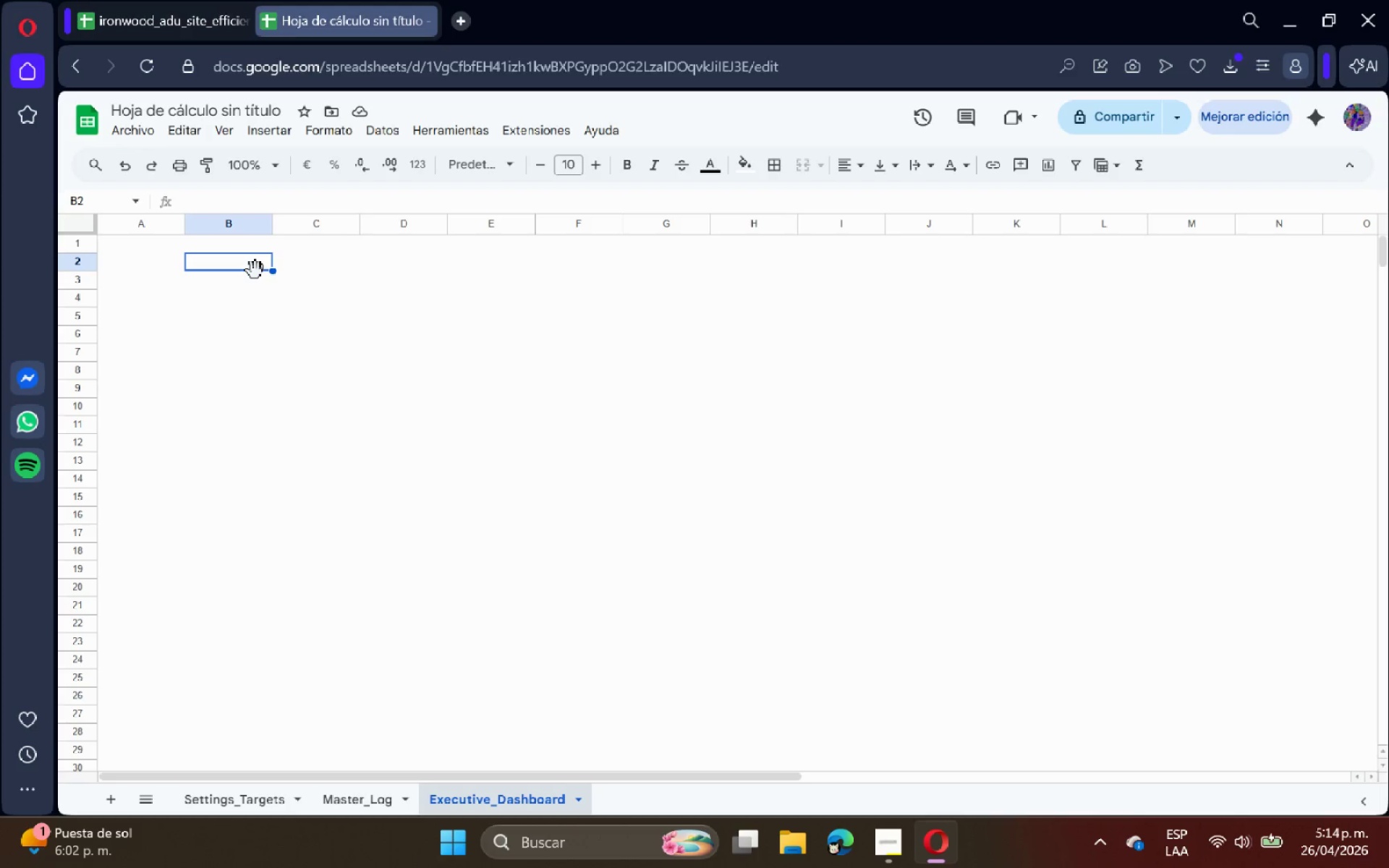 
left_click([368, 129])
 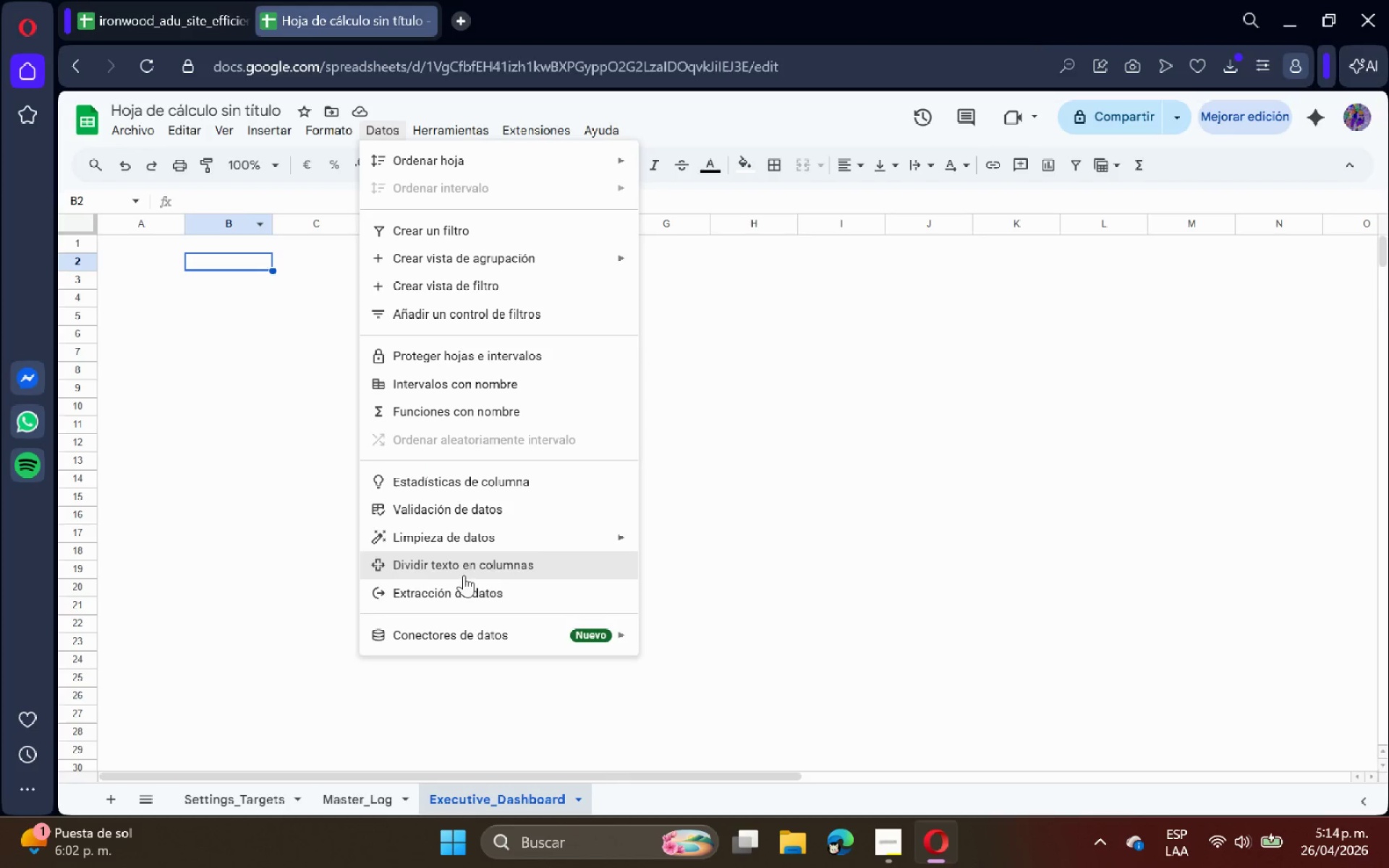 
left_click([498, 504])
 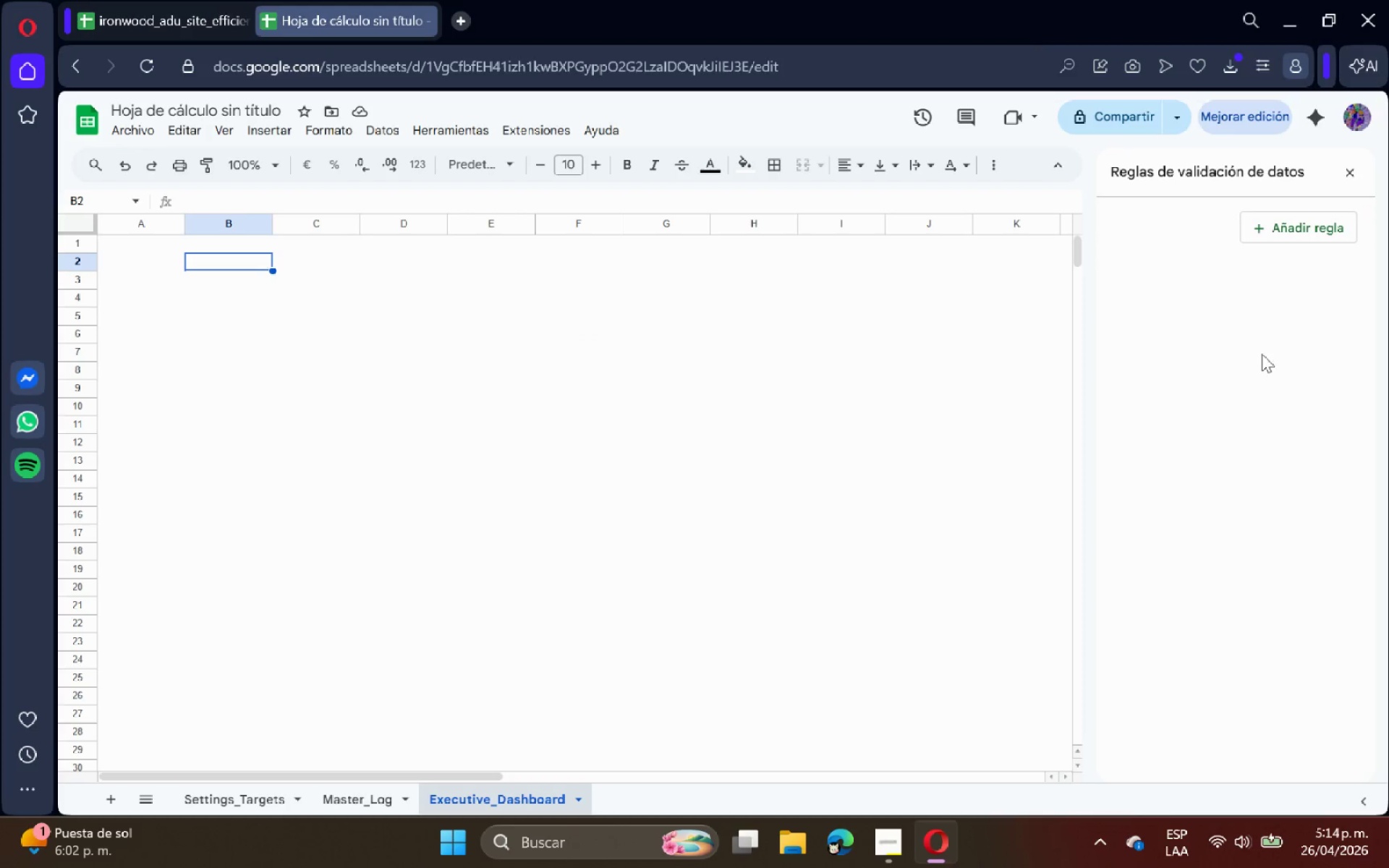 
left_click([1340, 229])
 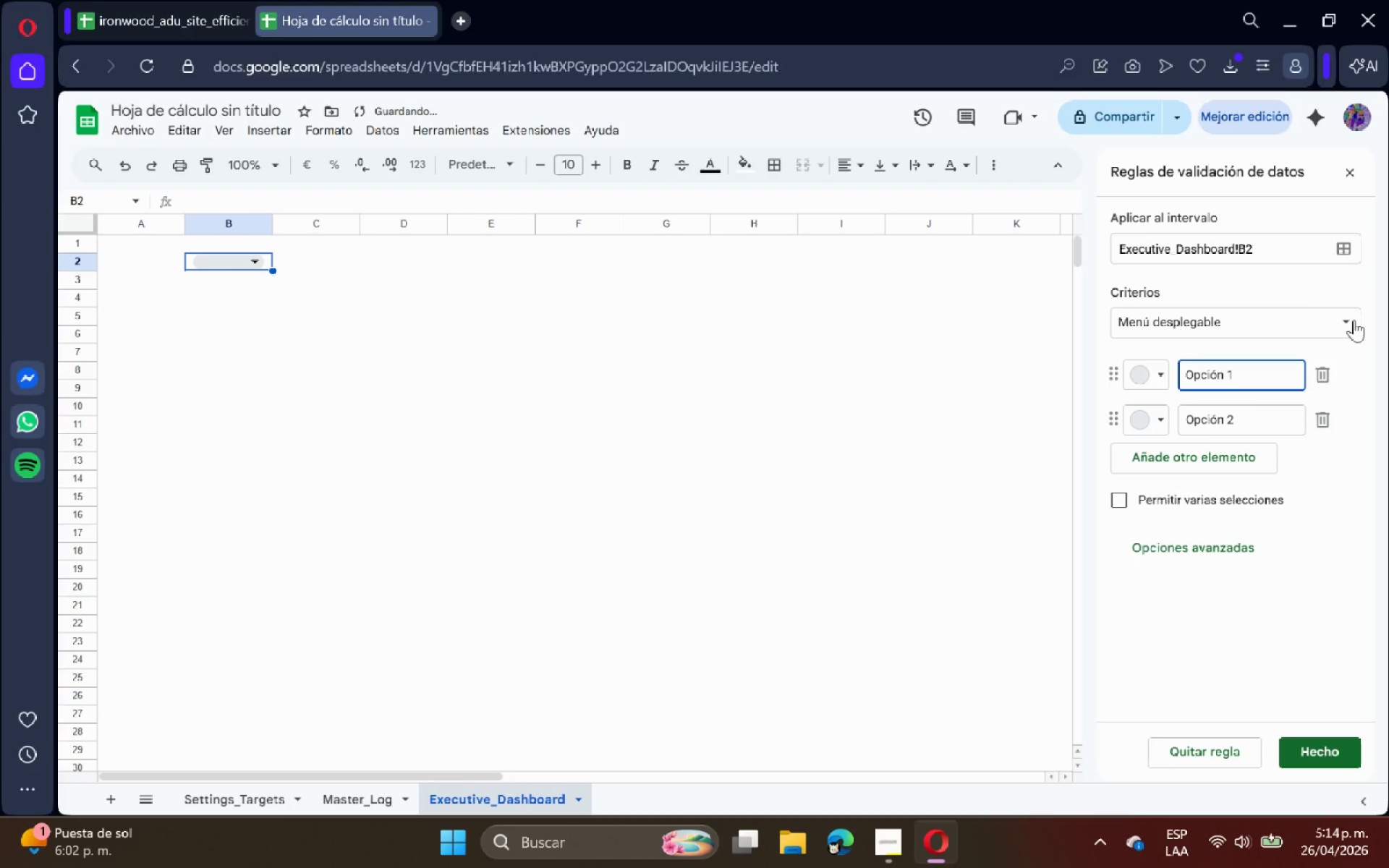 
left_click([1341, 323])
 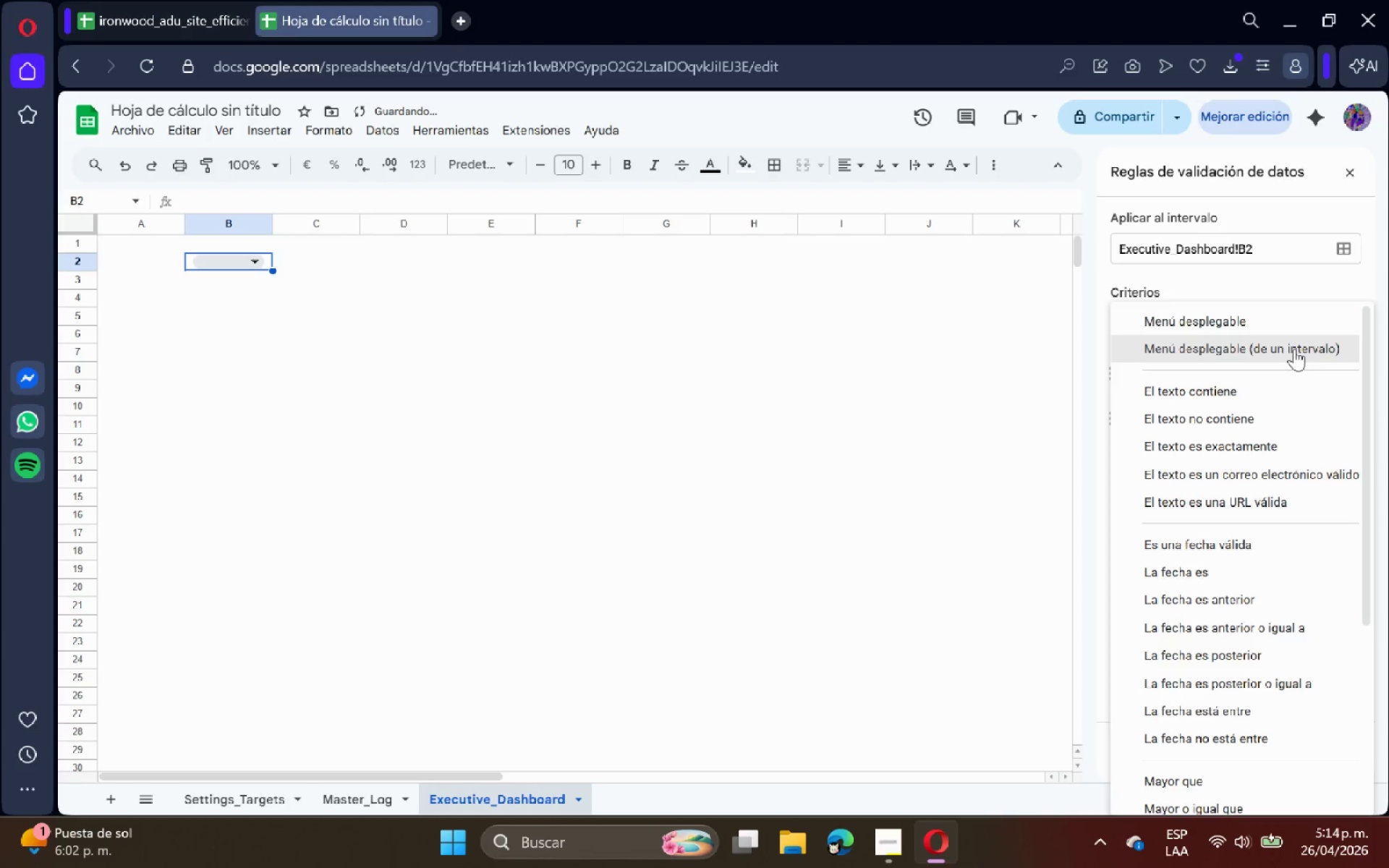 
left_click([1292, 351])
 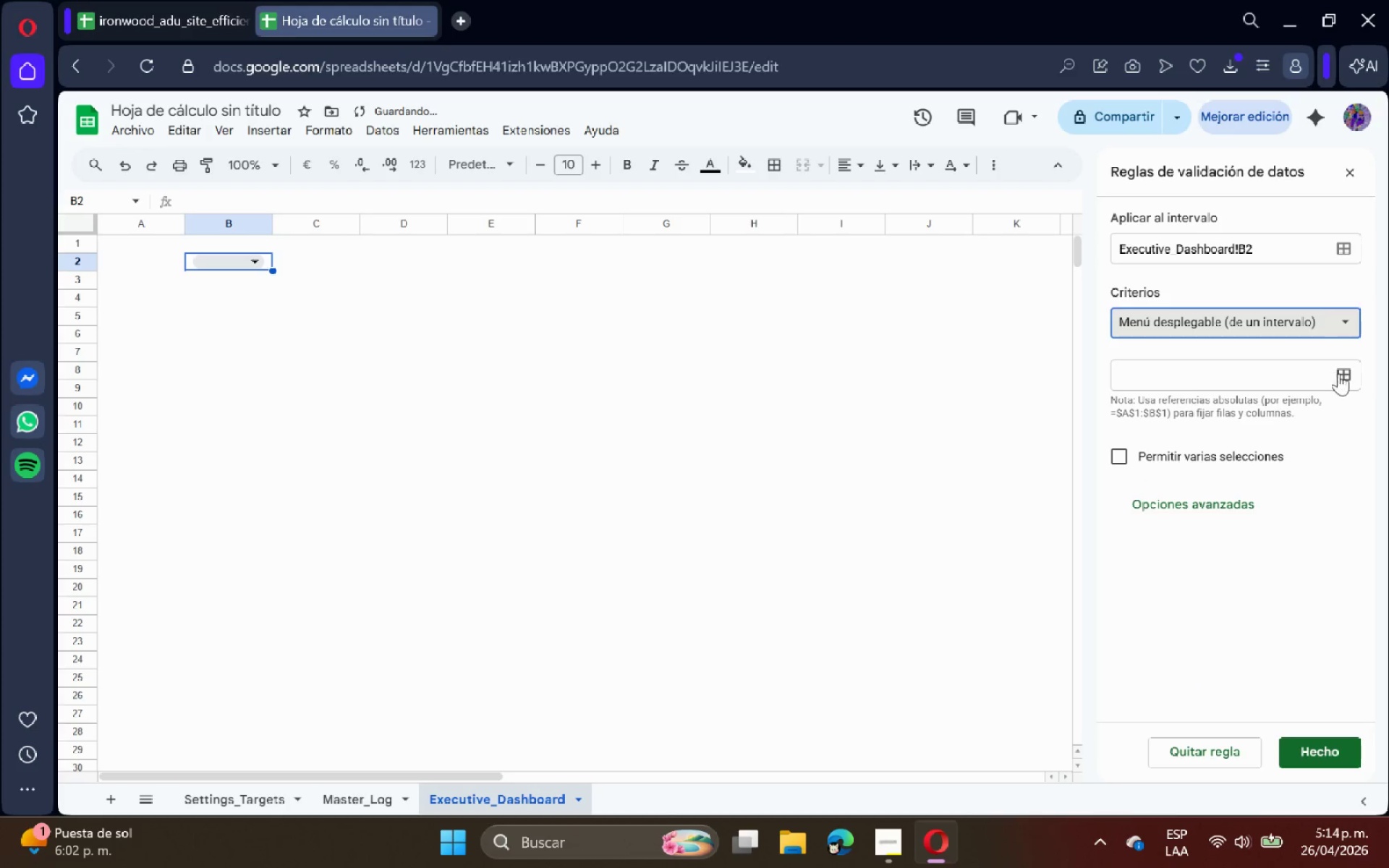 
left_click([1341, 374])
 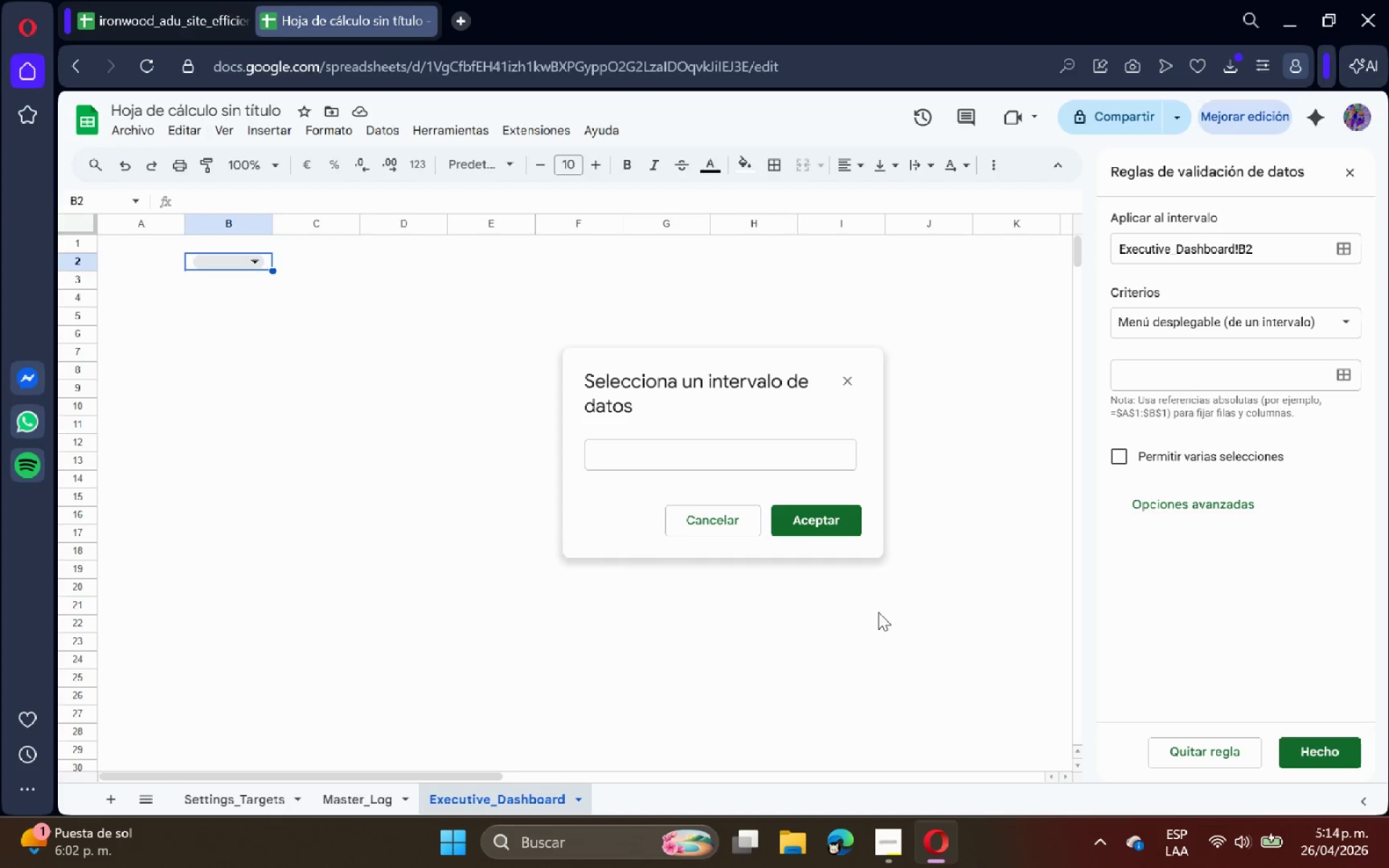 
left_click([229, 787])
 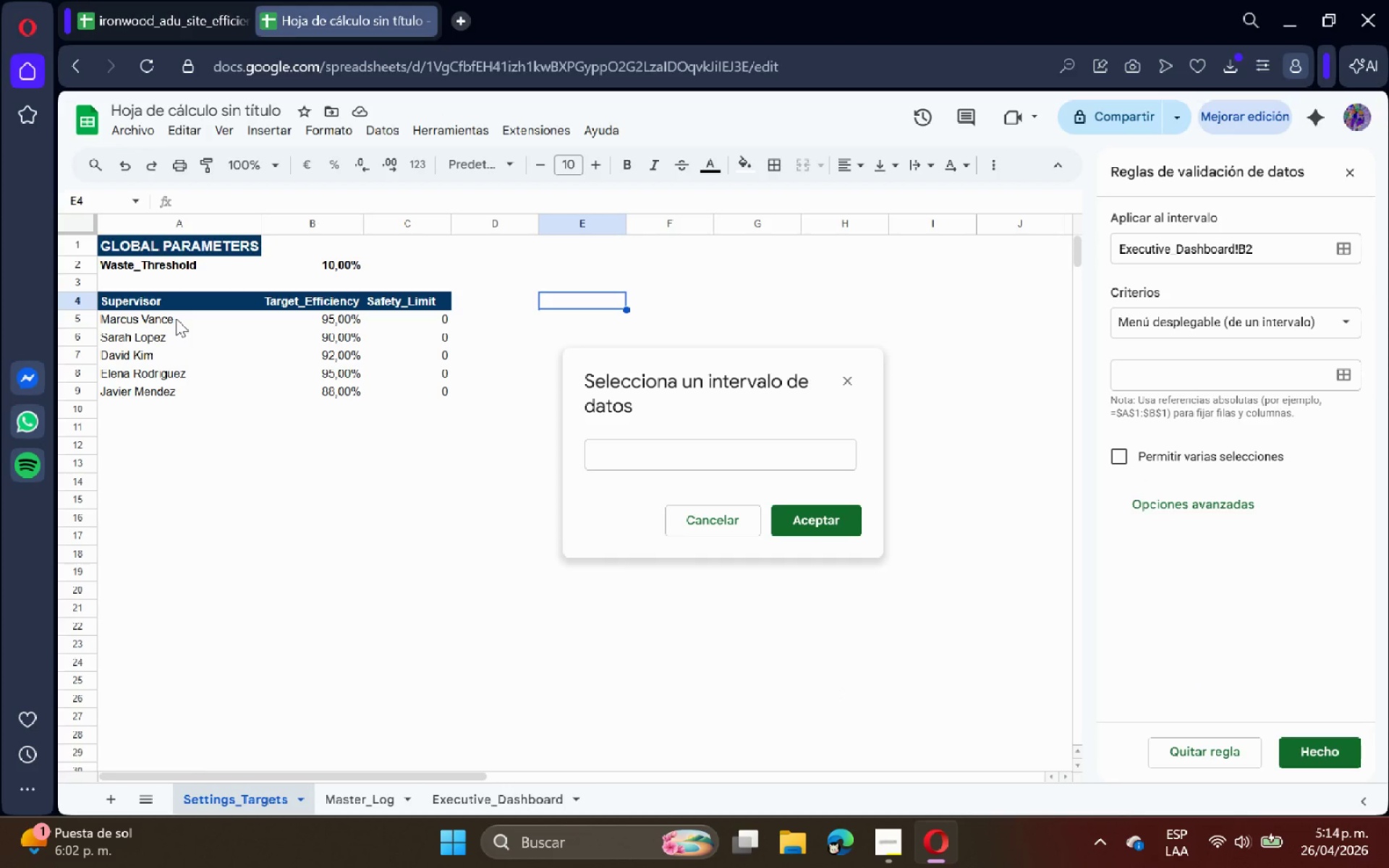 
left_click_drag(start_coordinate=[176, 318], to_coordinate=[179, 389])
 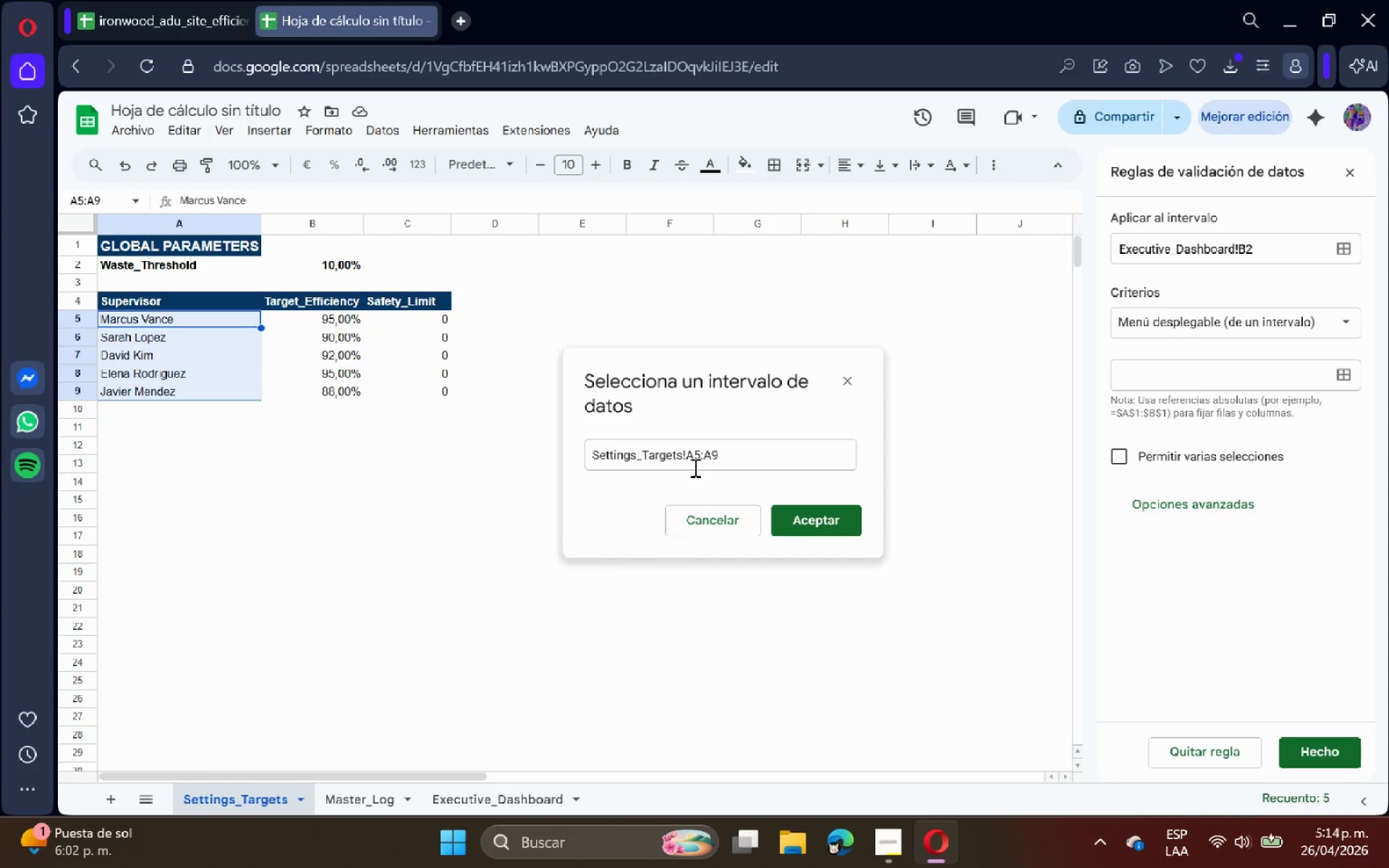 
left_click([688, 459])
 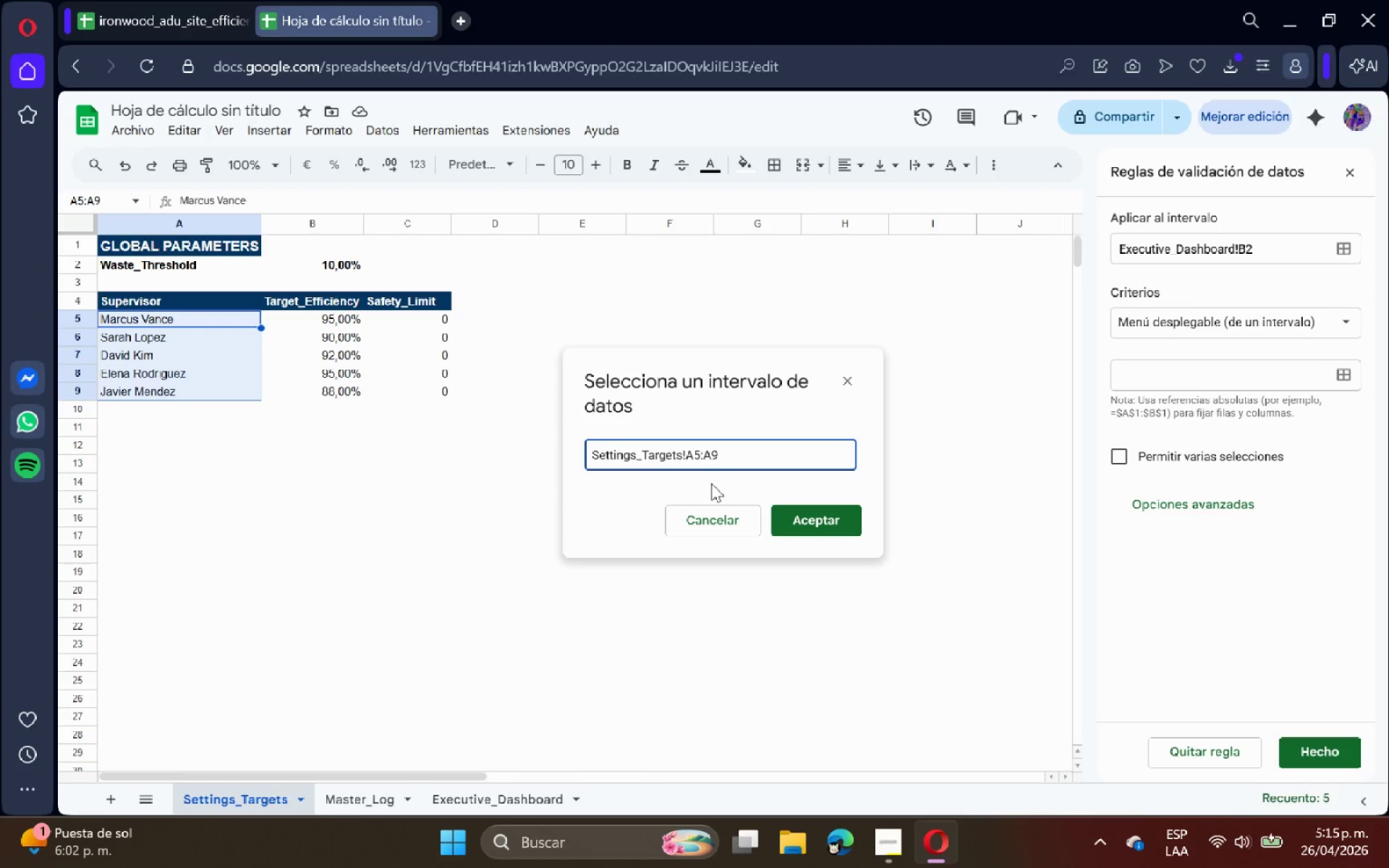 
wait(5.5)
 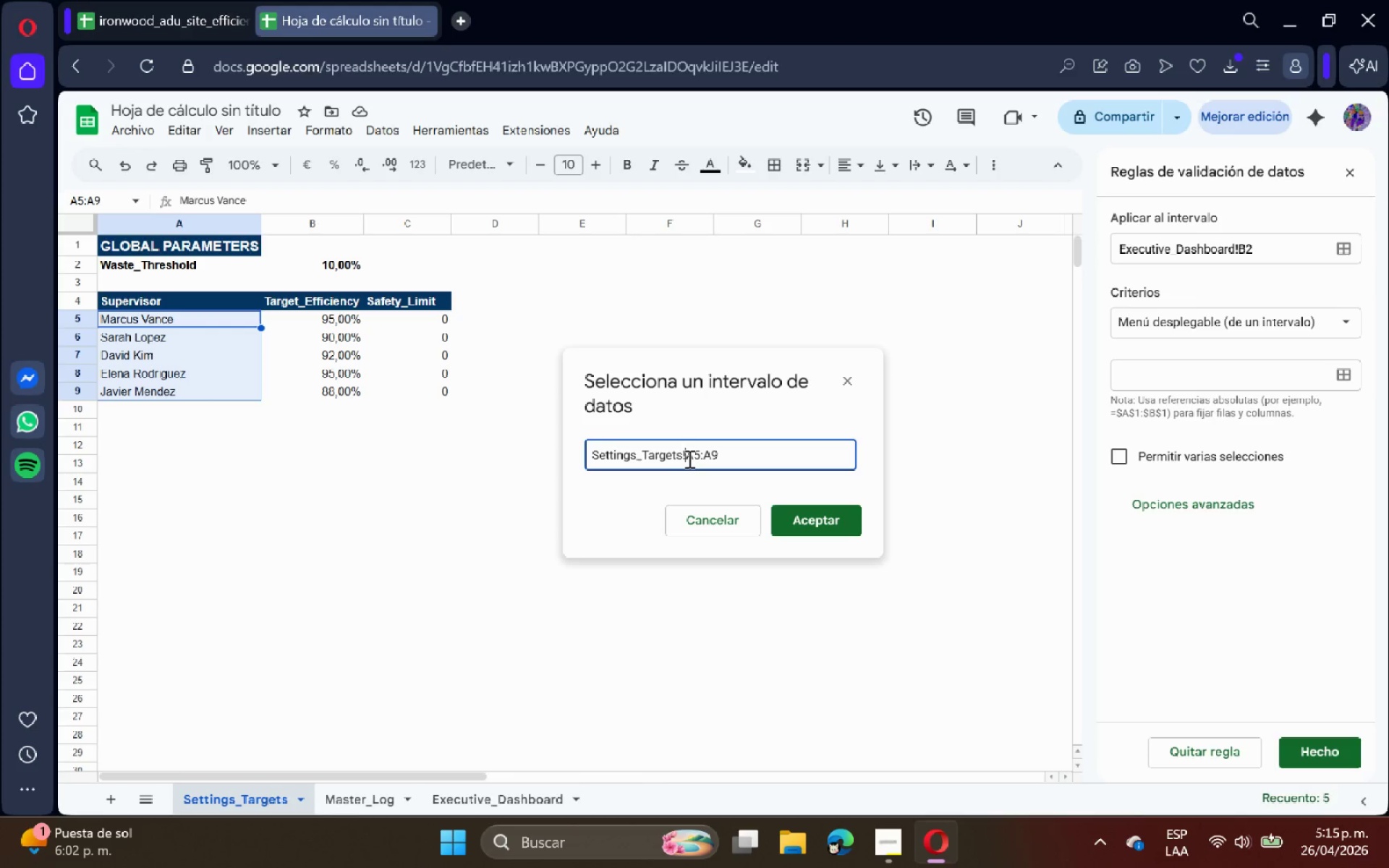 
key(Shift+ShiftRight)
 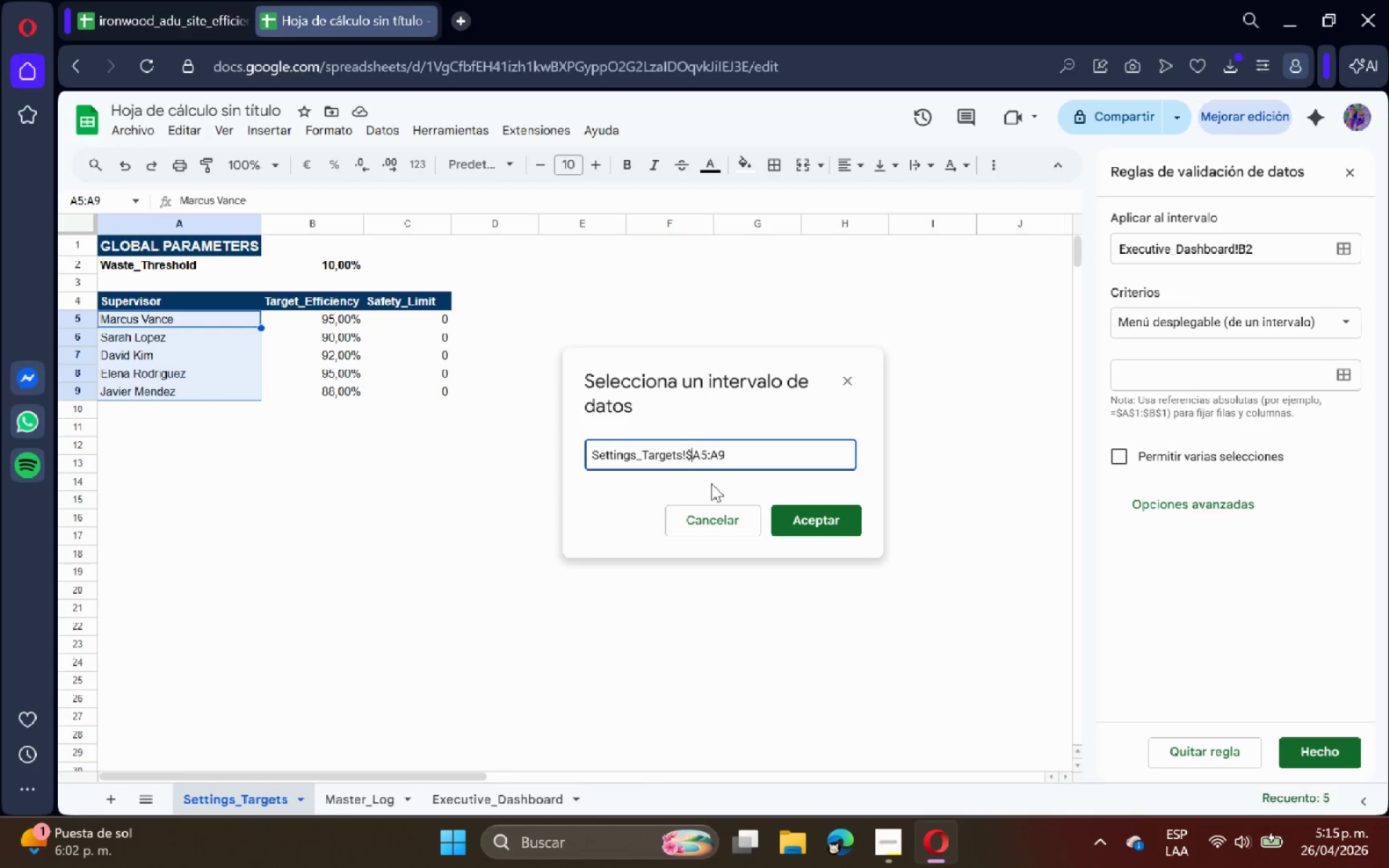 
key(Shift+4)
 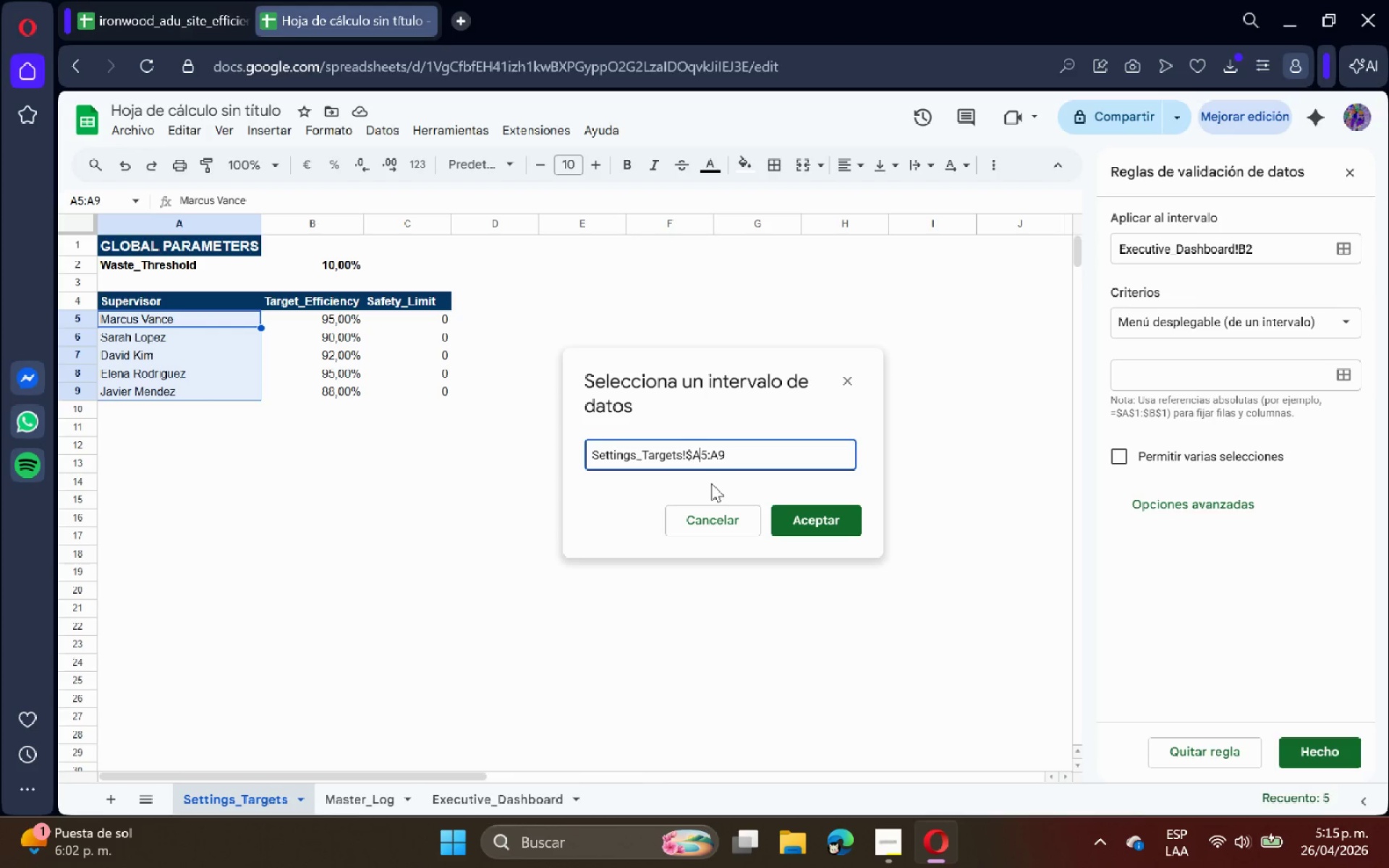 
key(ArrowRight)
 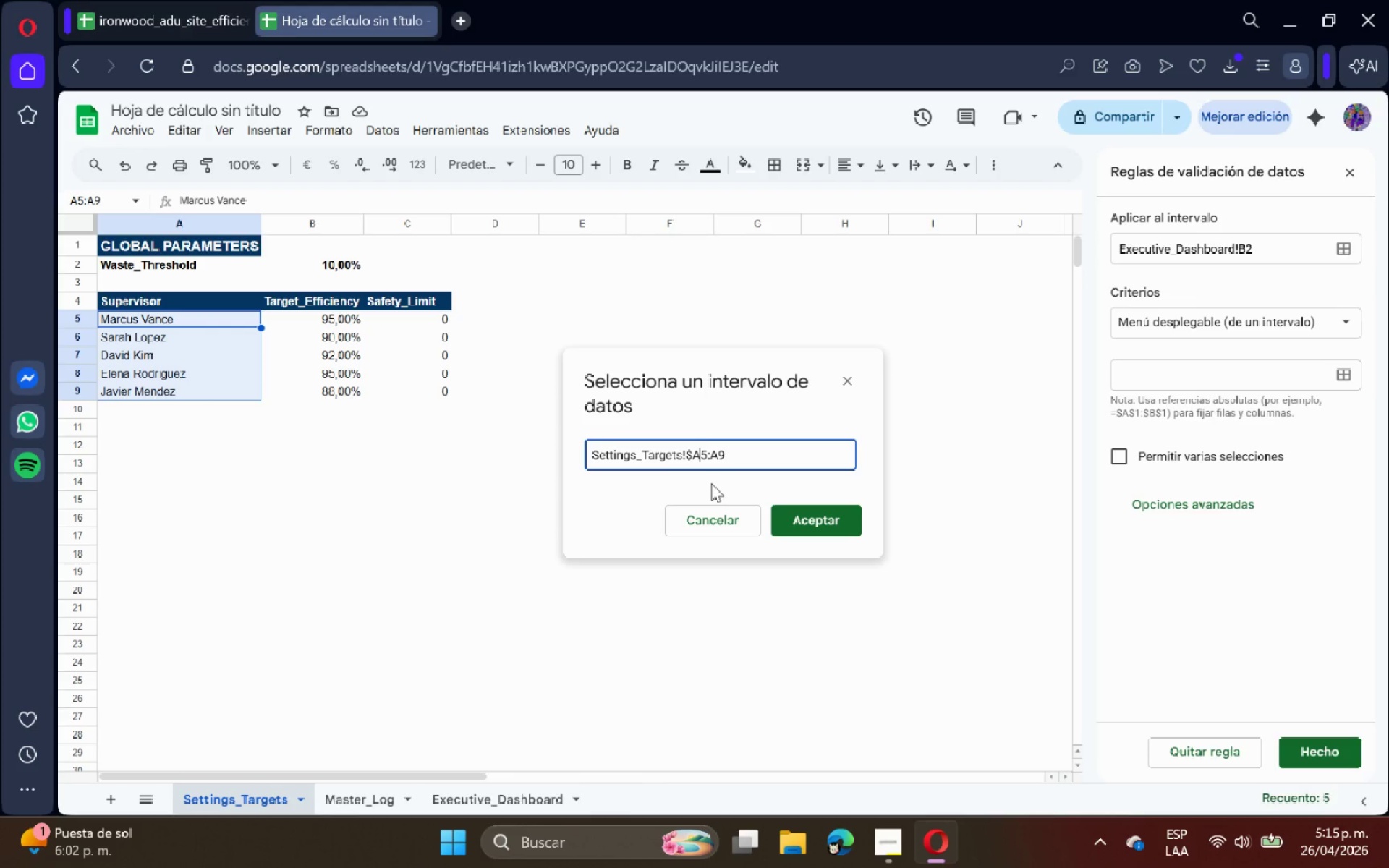 
key(Shift+ShiftRight)
 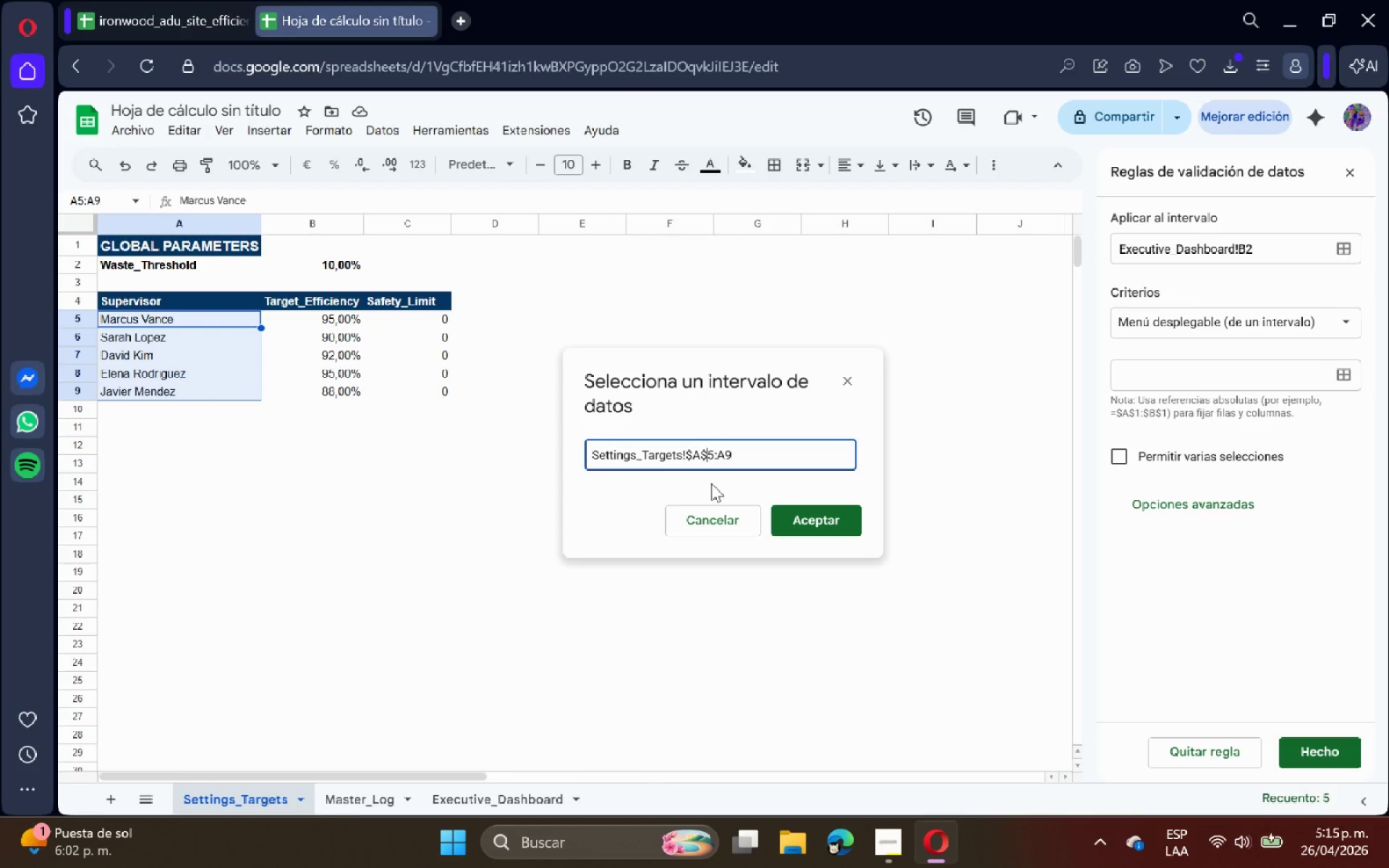 
key(Shift+4)
 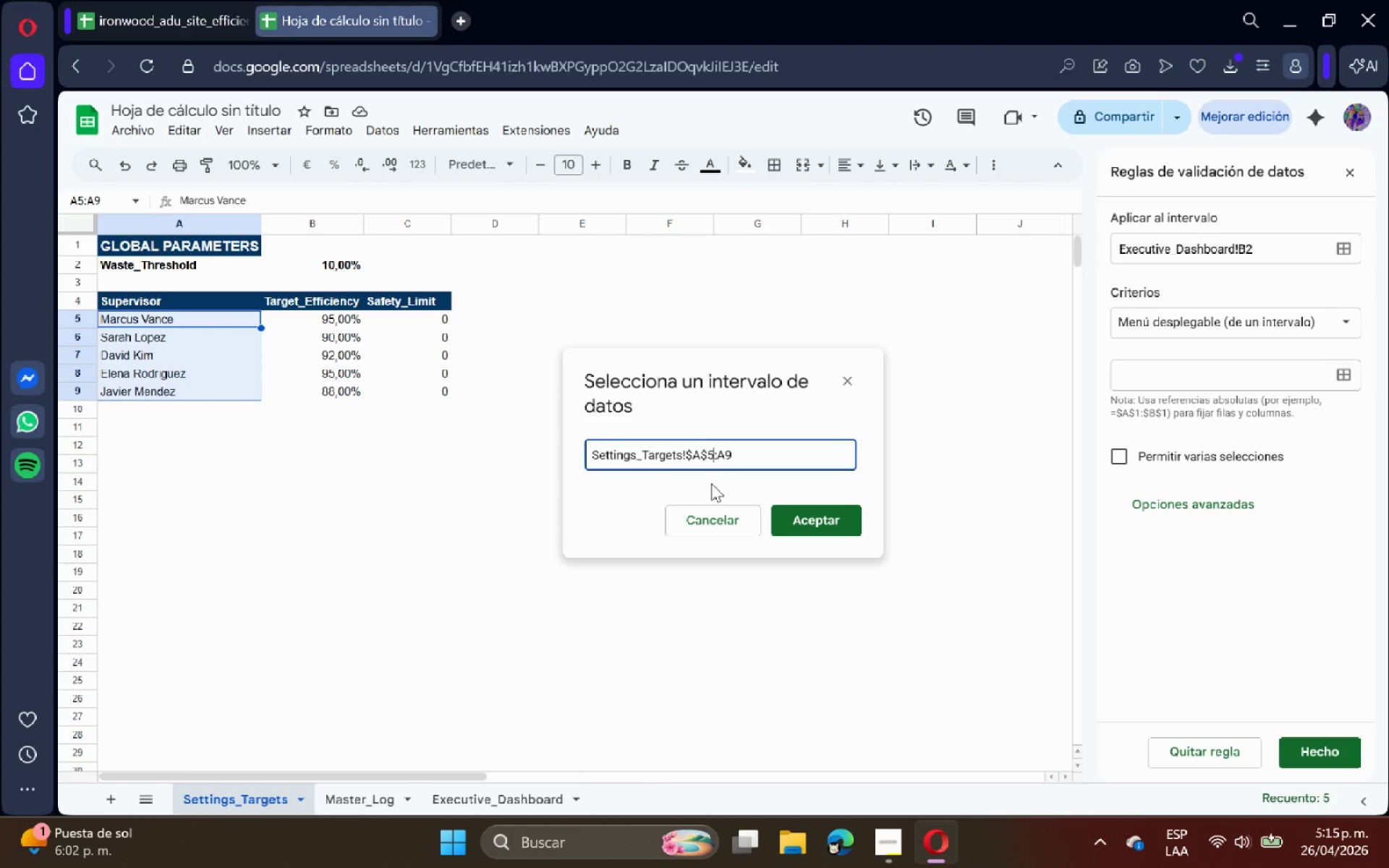 
key(ArrowRight)
 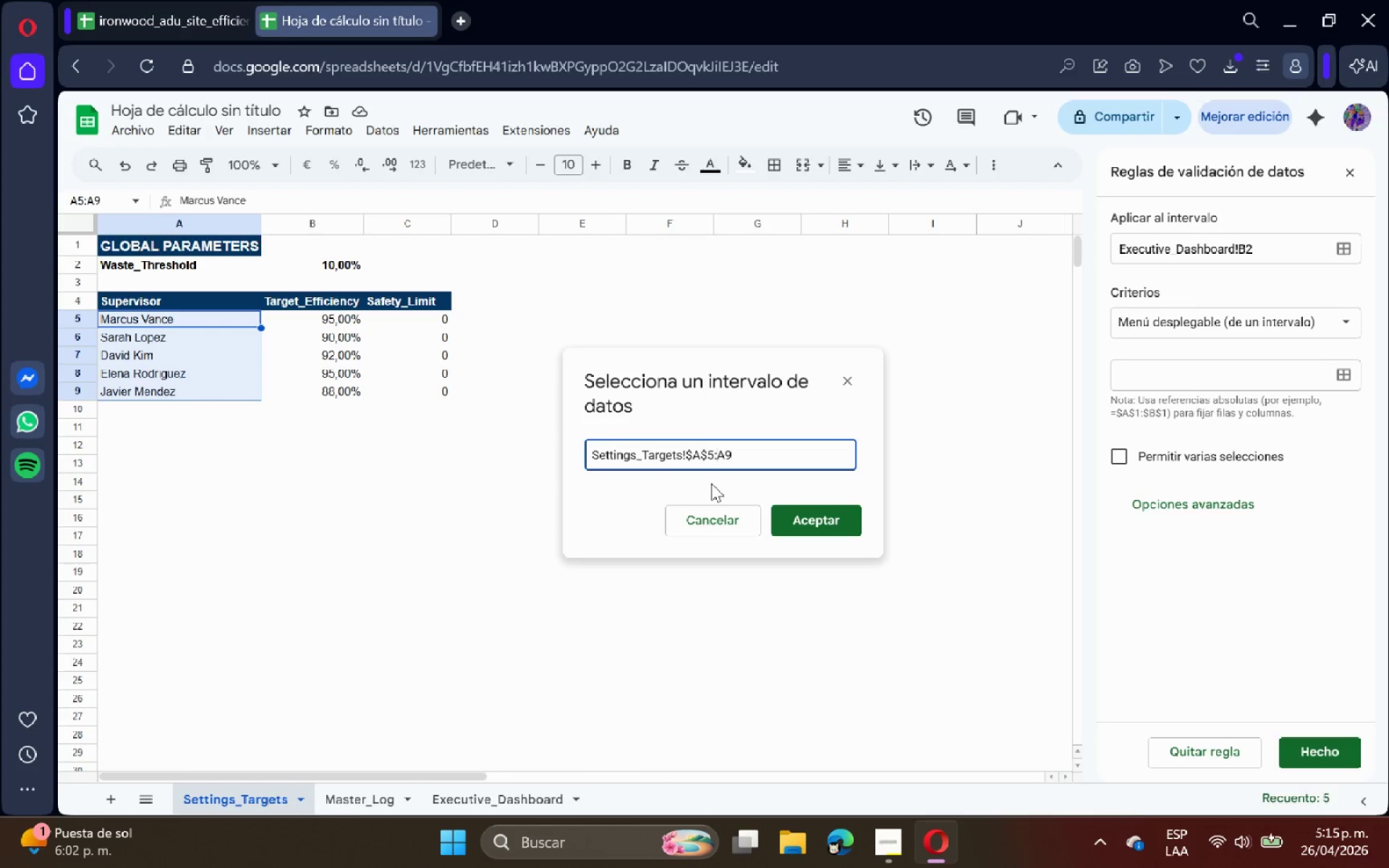 
key(ArrowRight)
 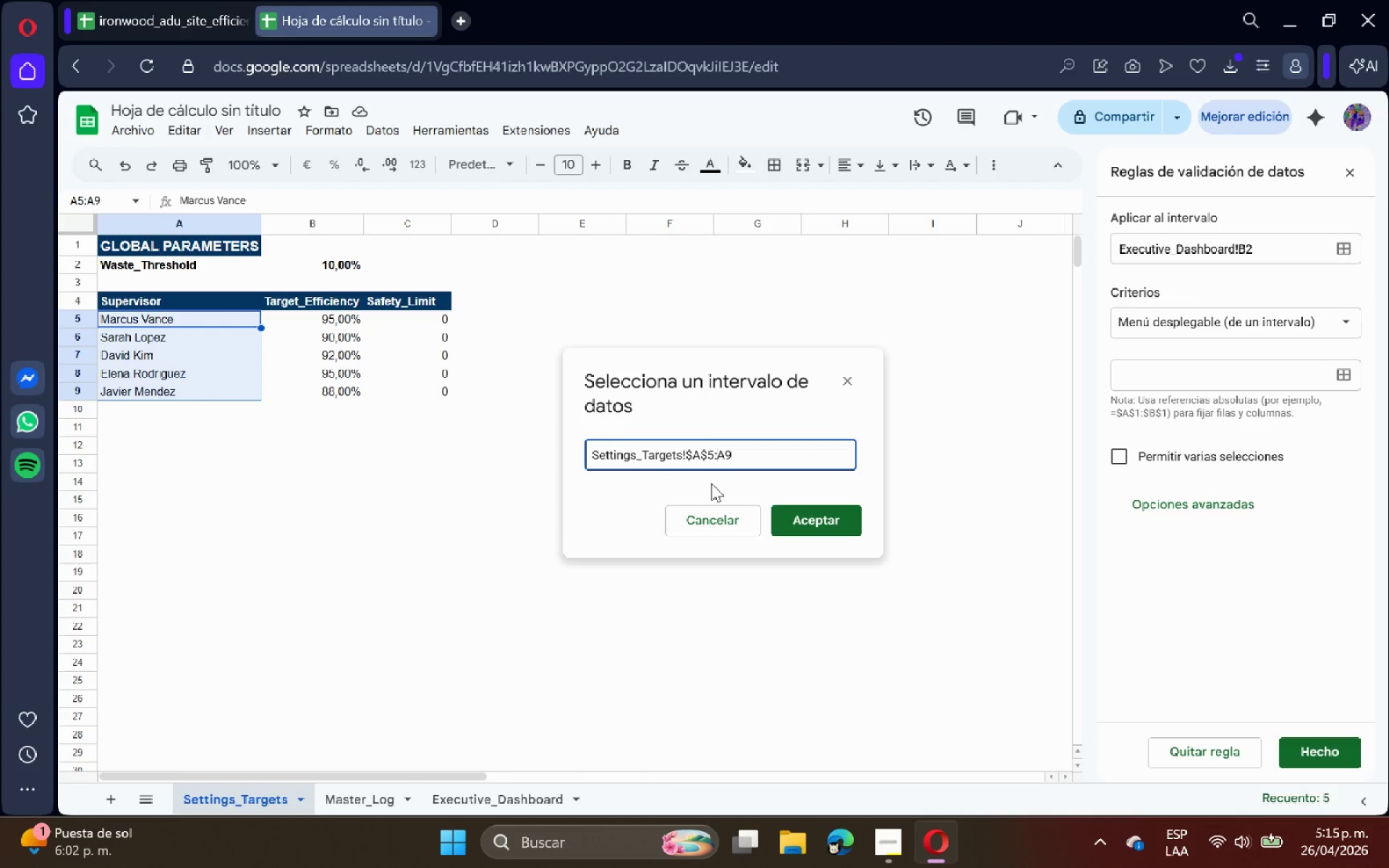 
key(Shift+4)
 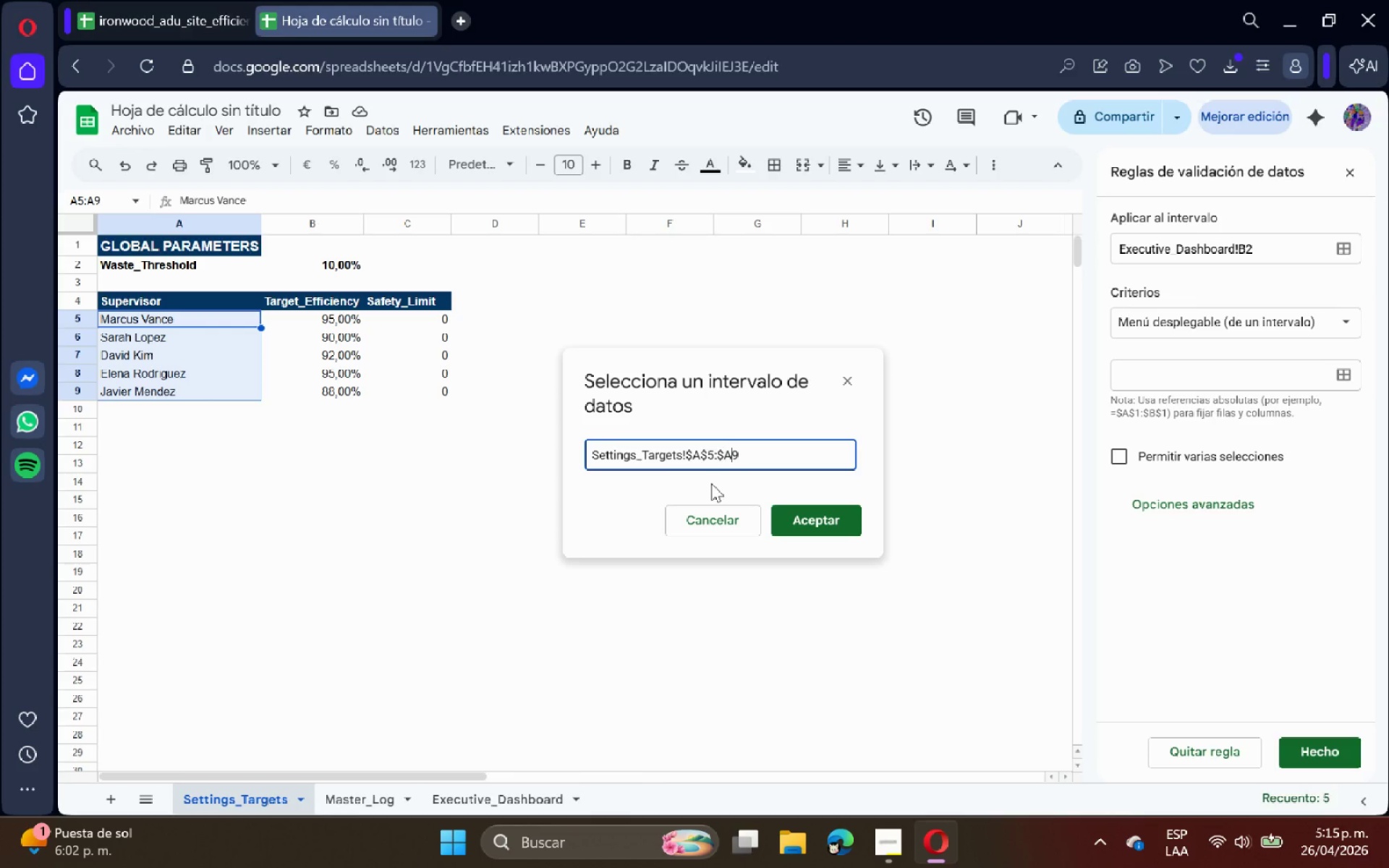 
key(ArrowRight)
 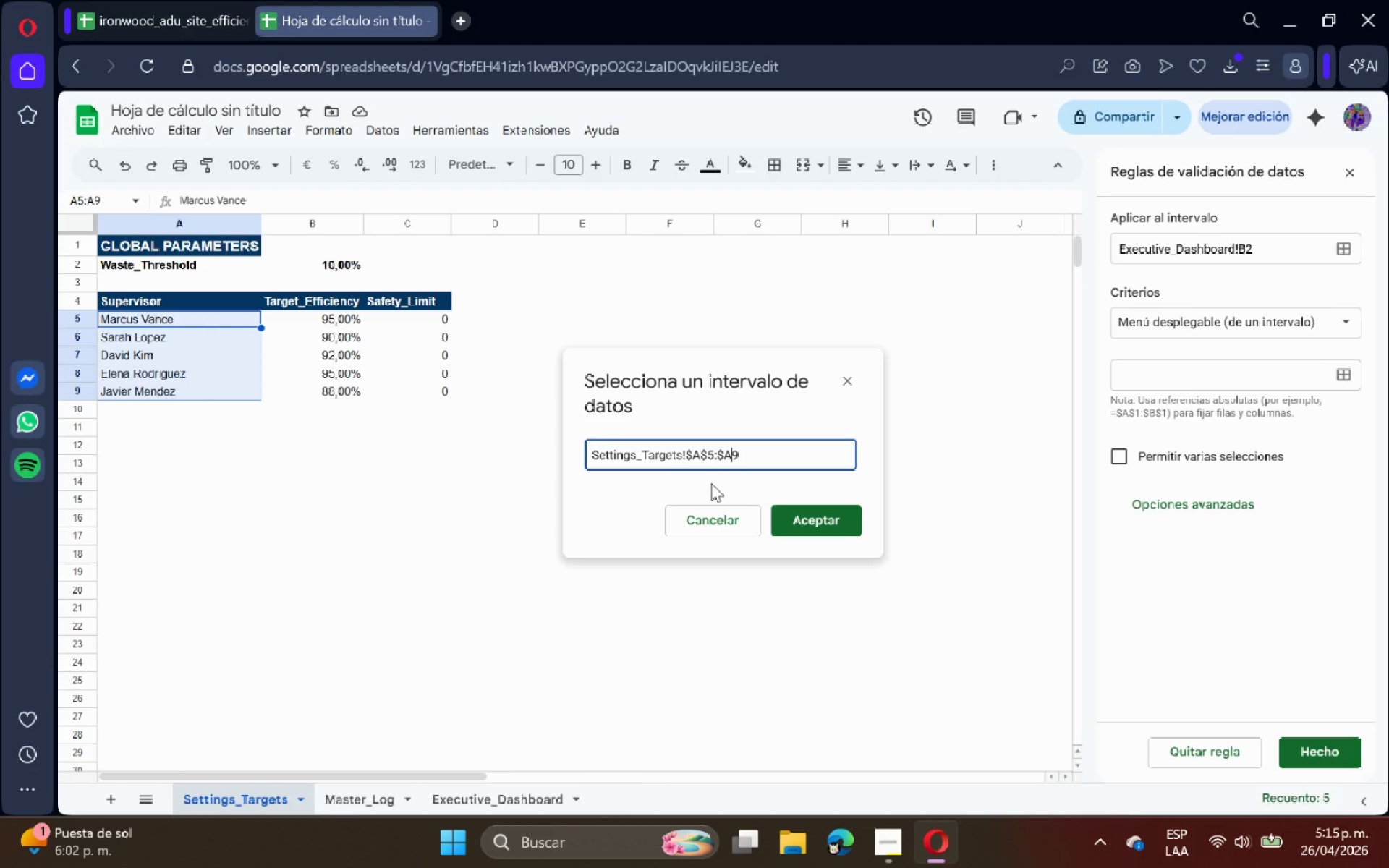 
key(Shift+4)
 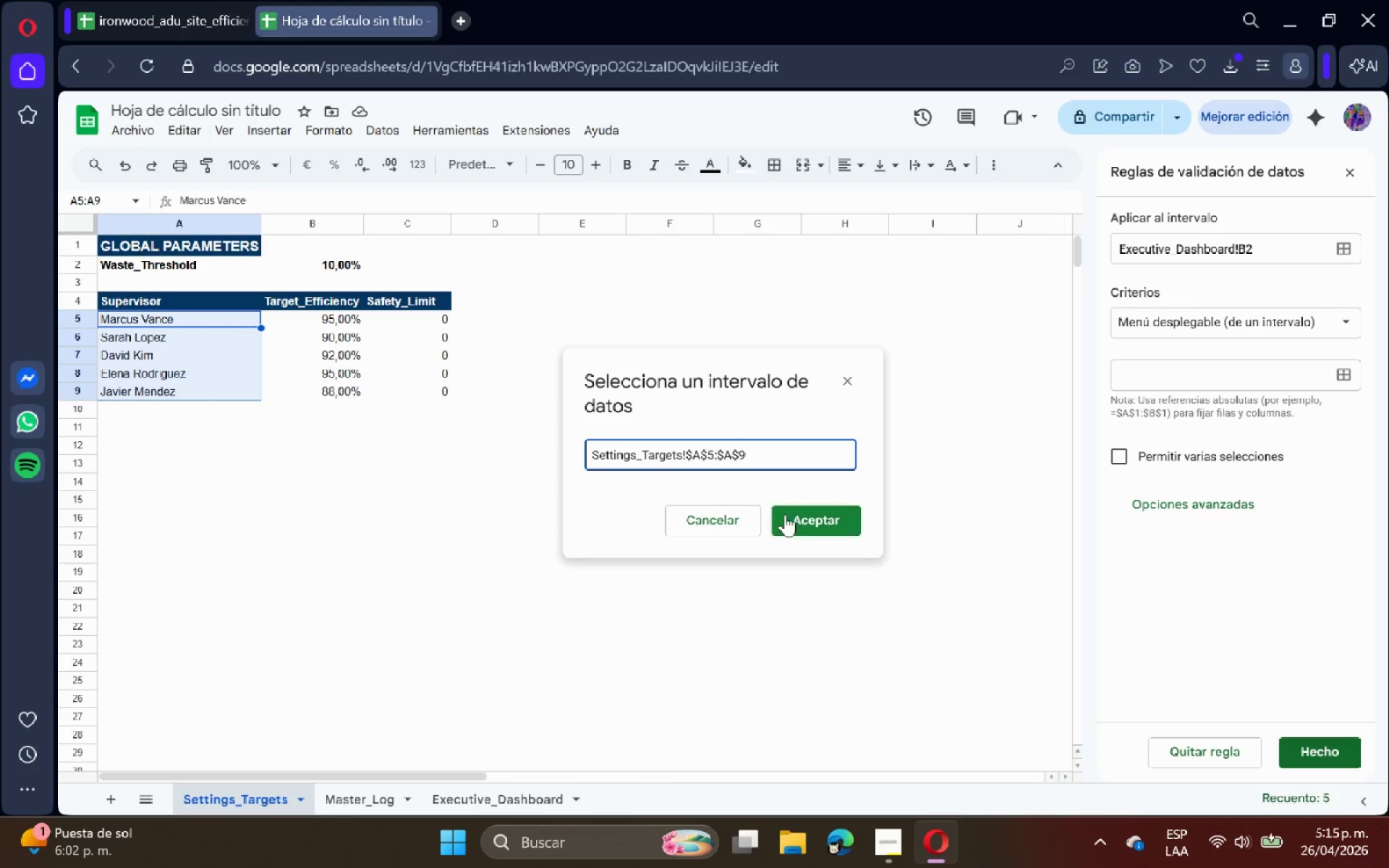 
left_click([802, 520])
 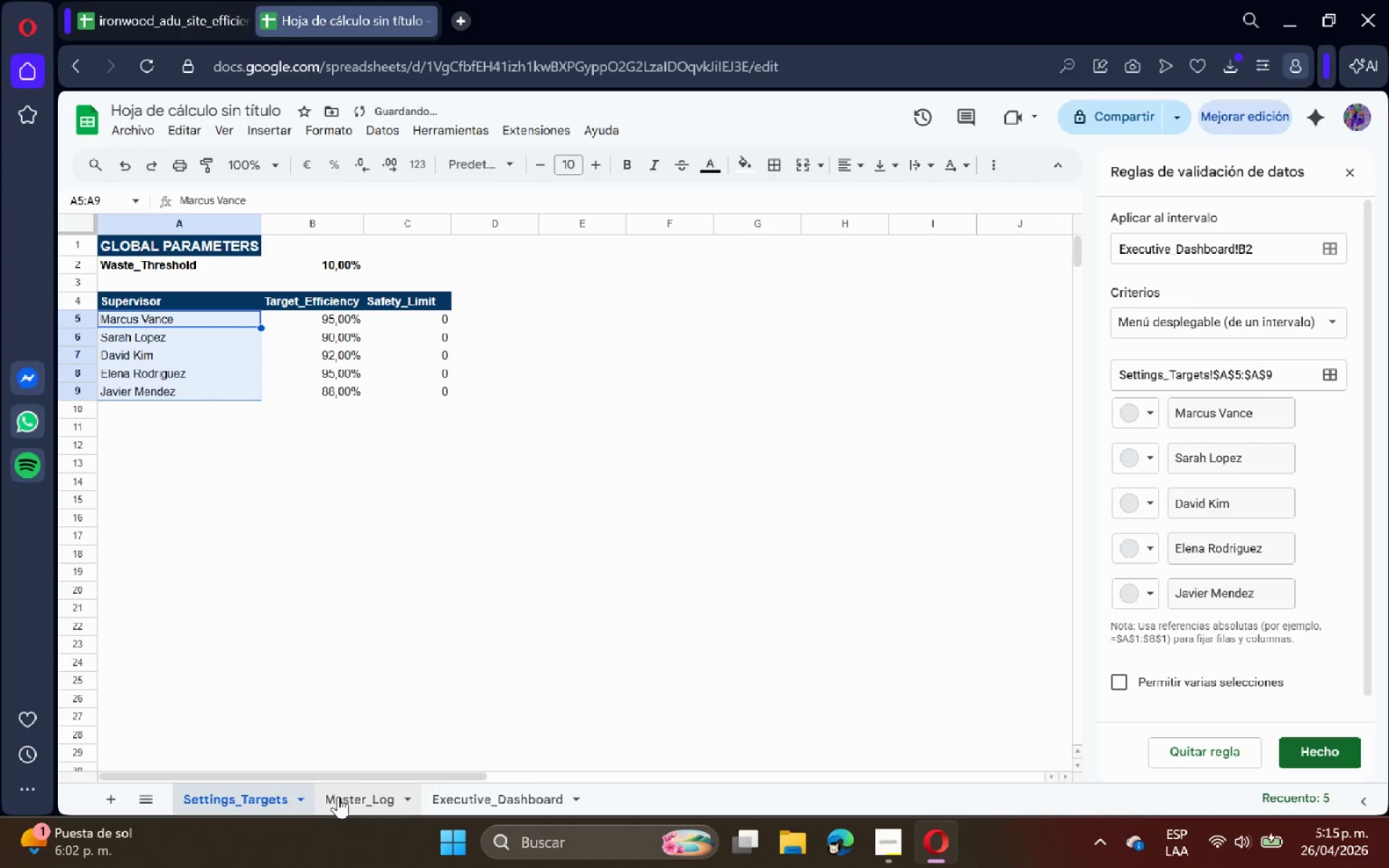 
left_click([340, 796])
 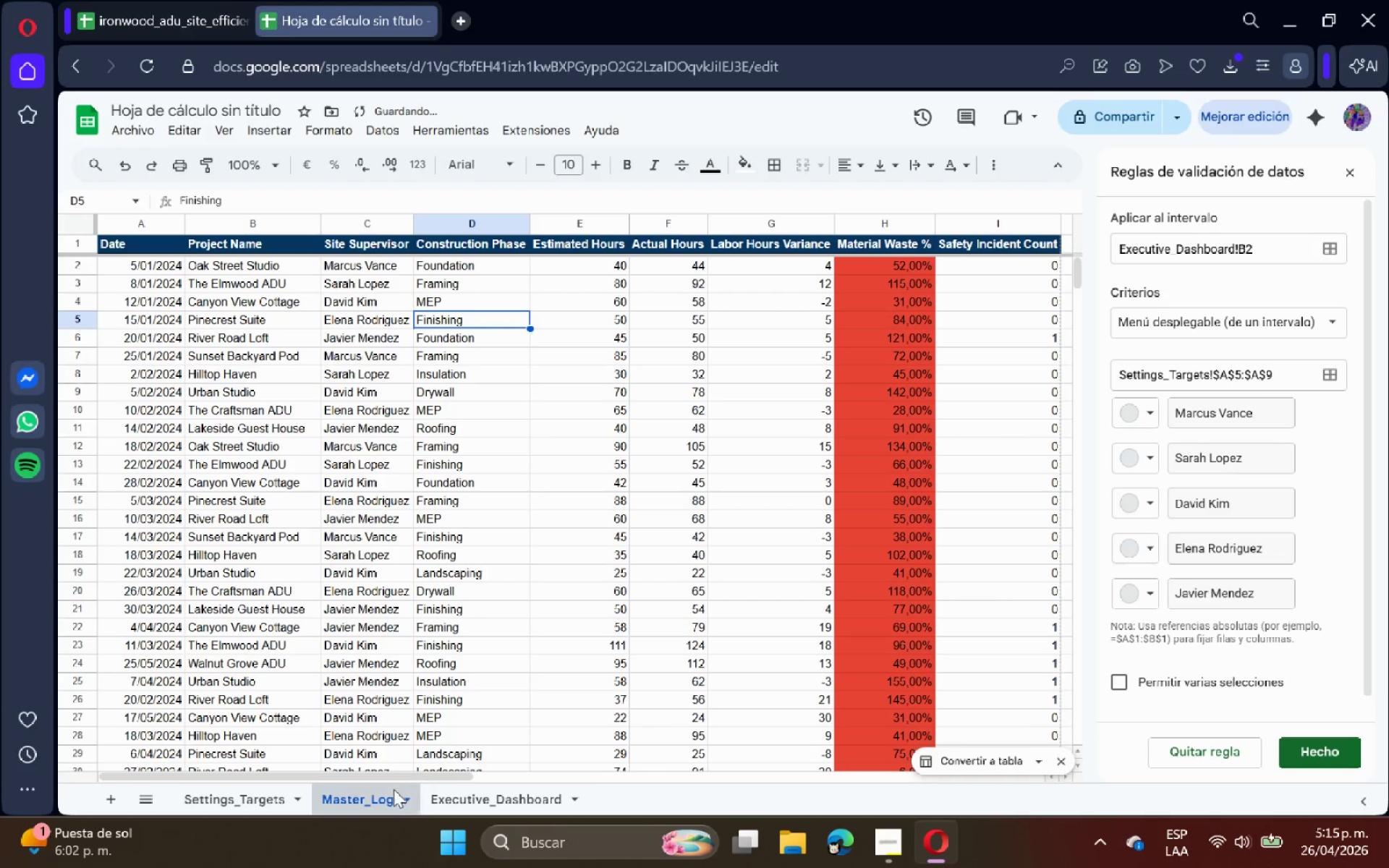 
left_click([444, 800])
 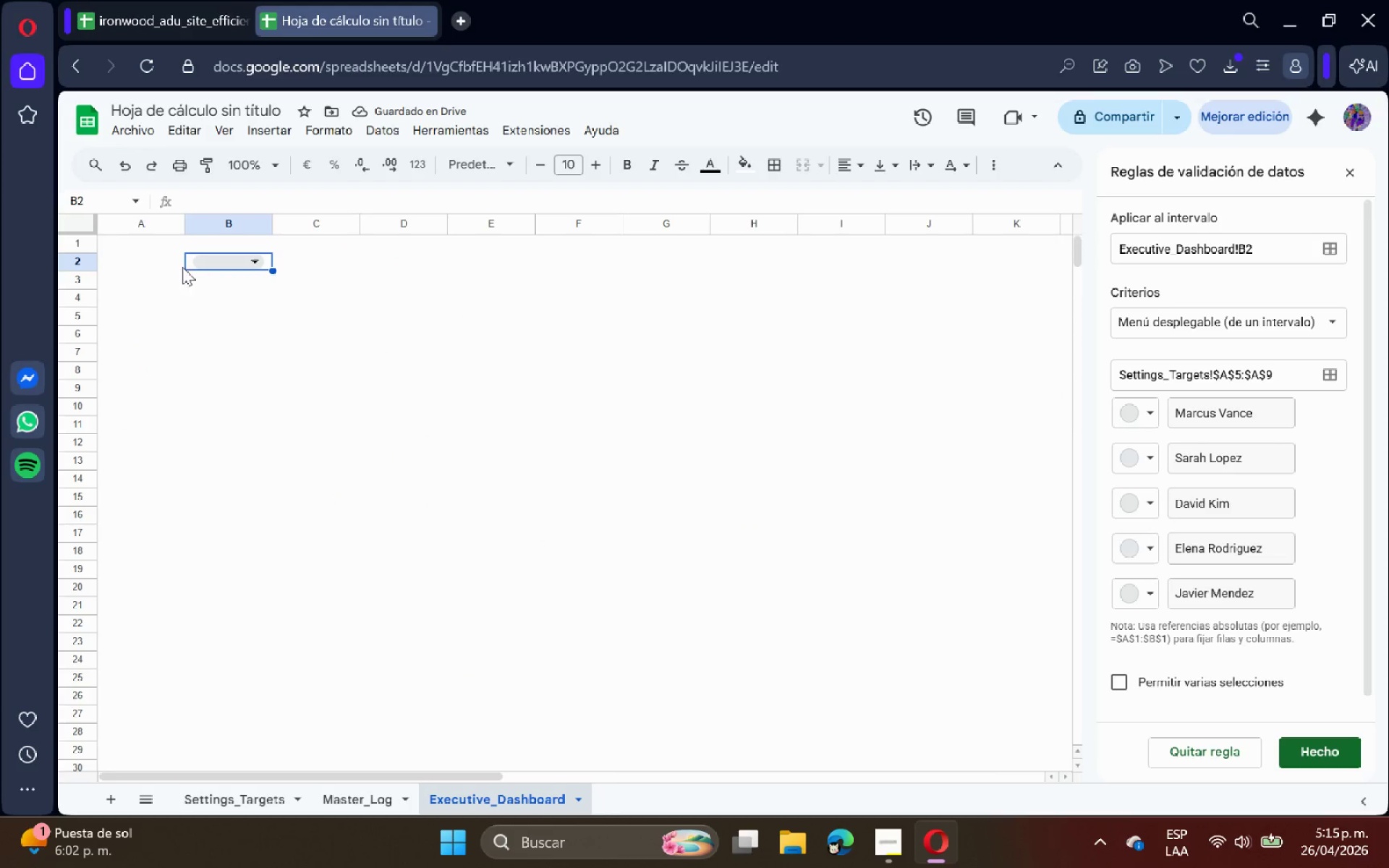 
left_click([137, 264])
 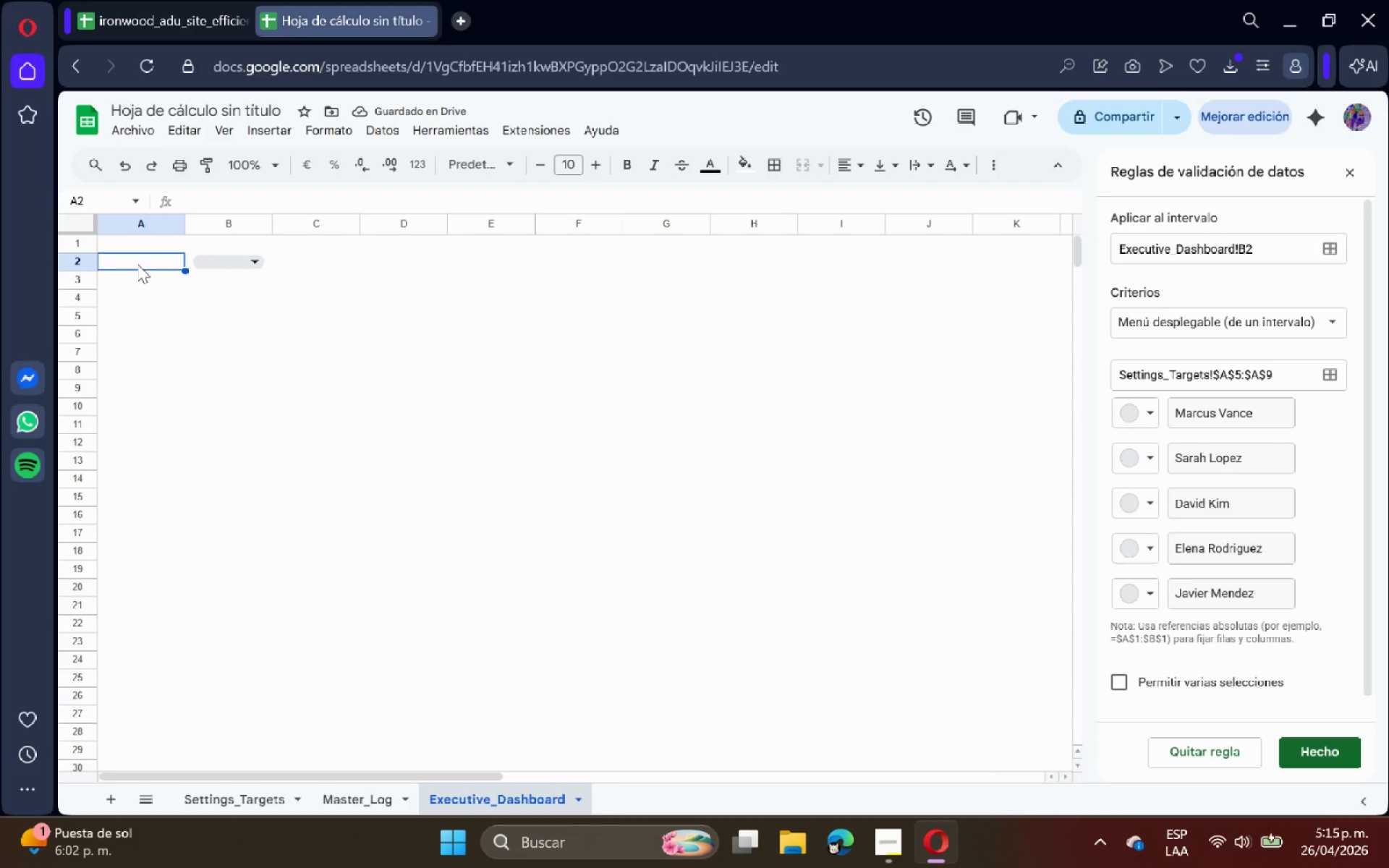 
type(Select Supervisor>)
 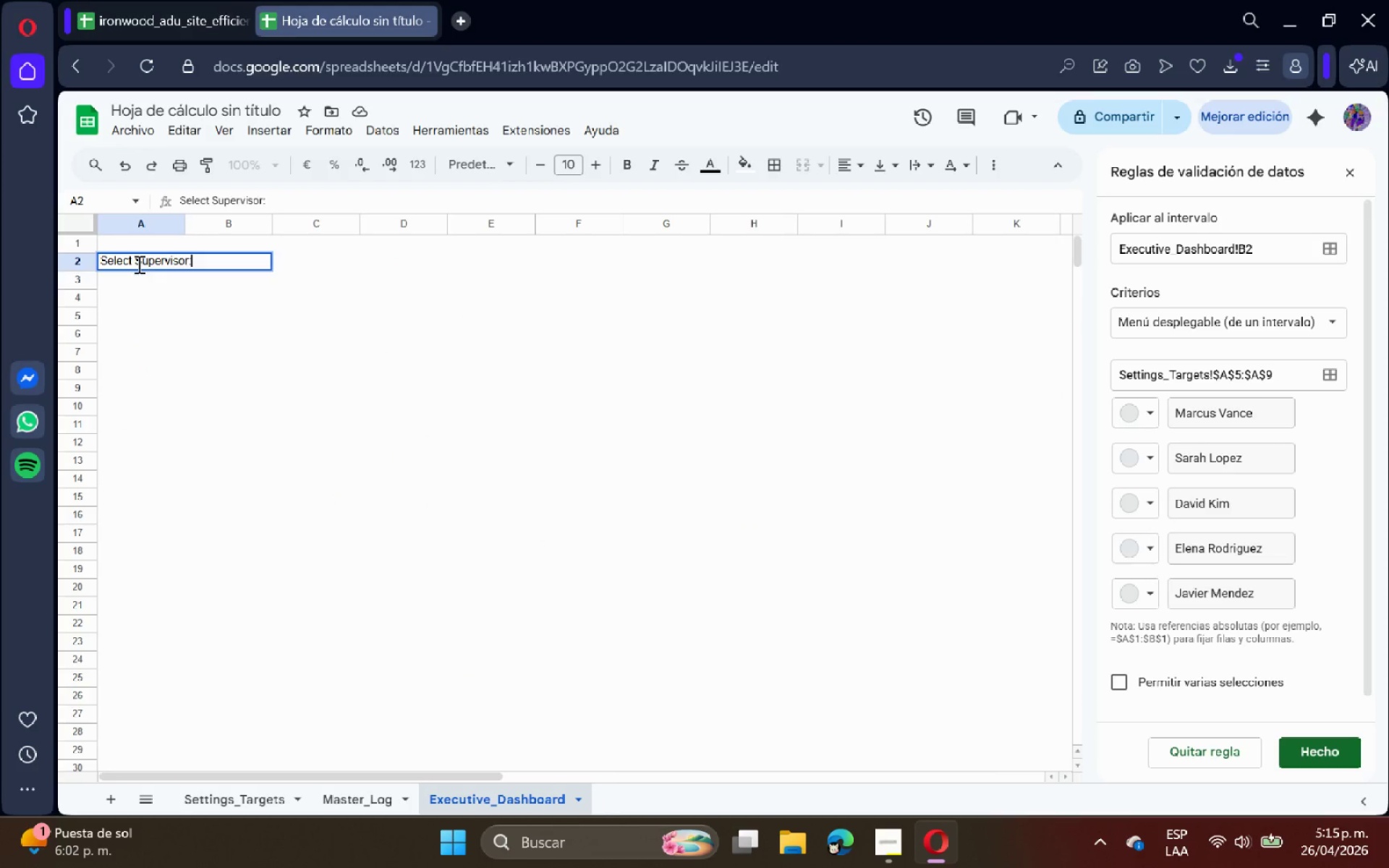 
key(Enter)
 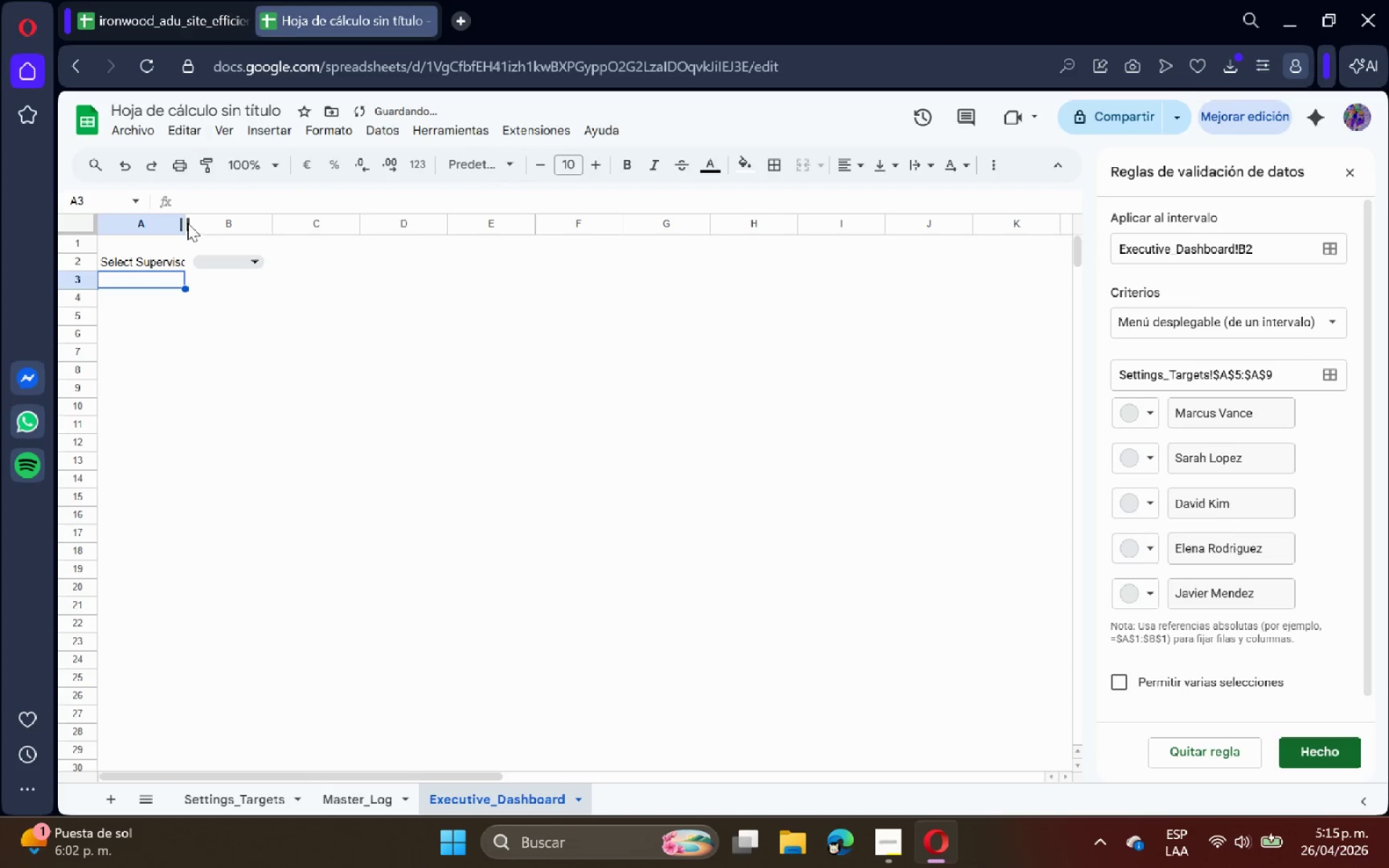 
double_click([186, 222])
 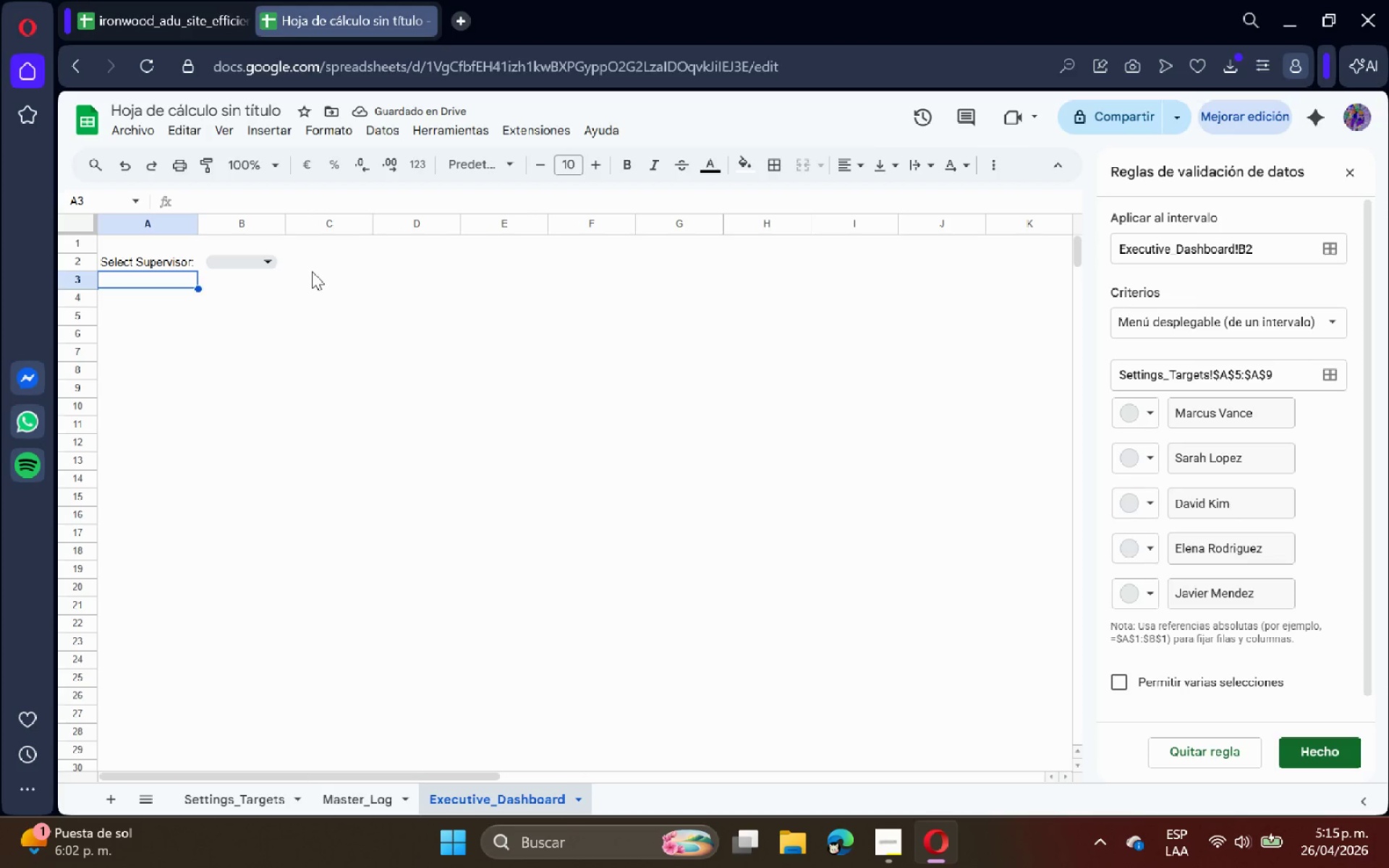 
wait(8.64)
 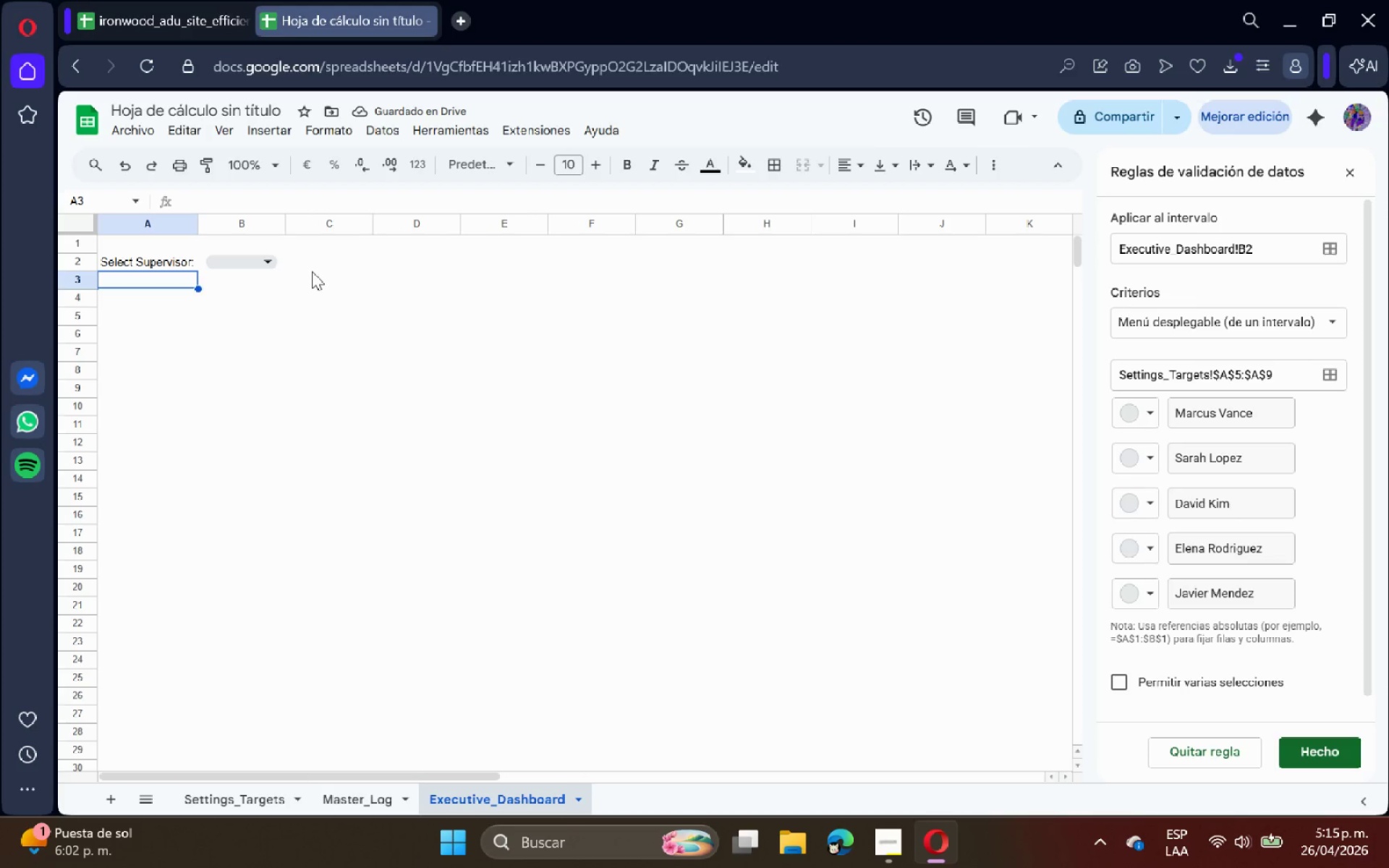 
left_click([236, 310])
 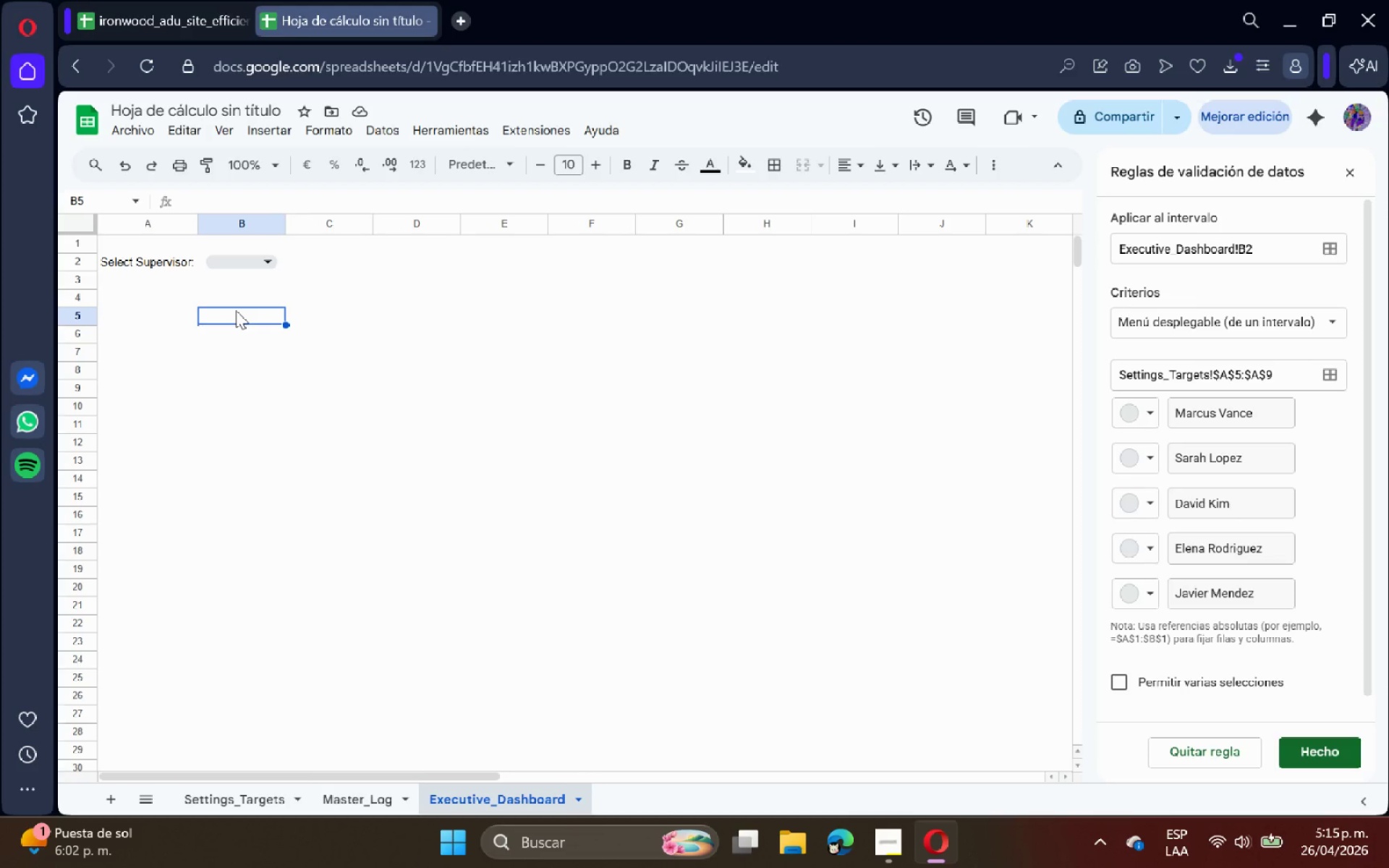 
type()BUSCARV*$B$2< )
 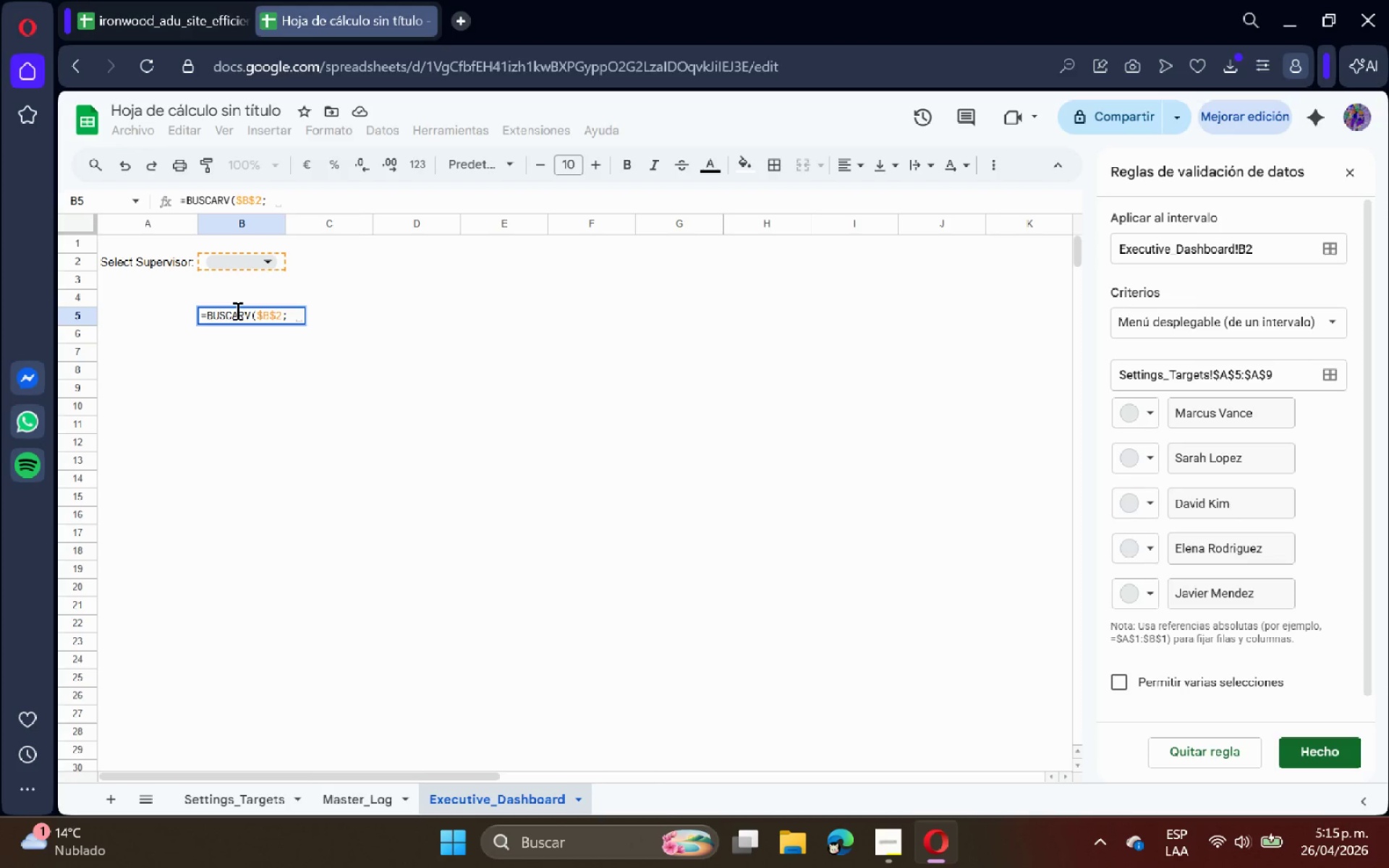 
left_click([255, 790])
 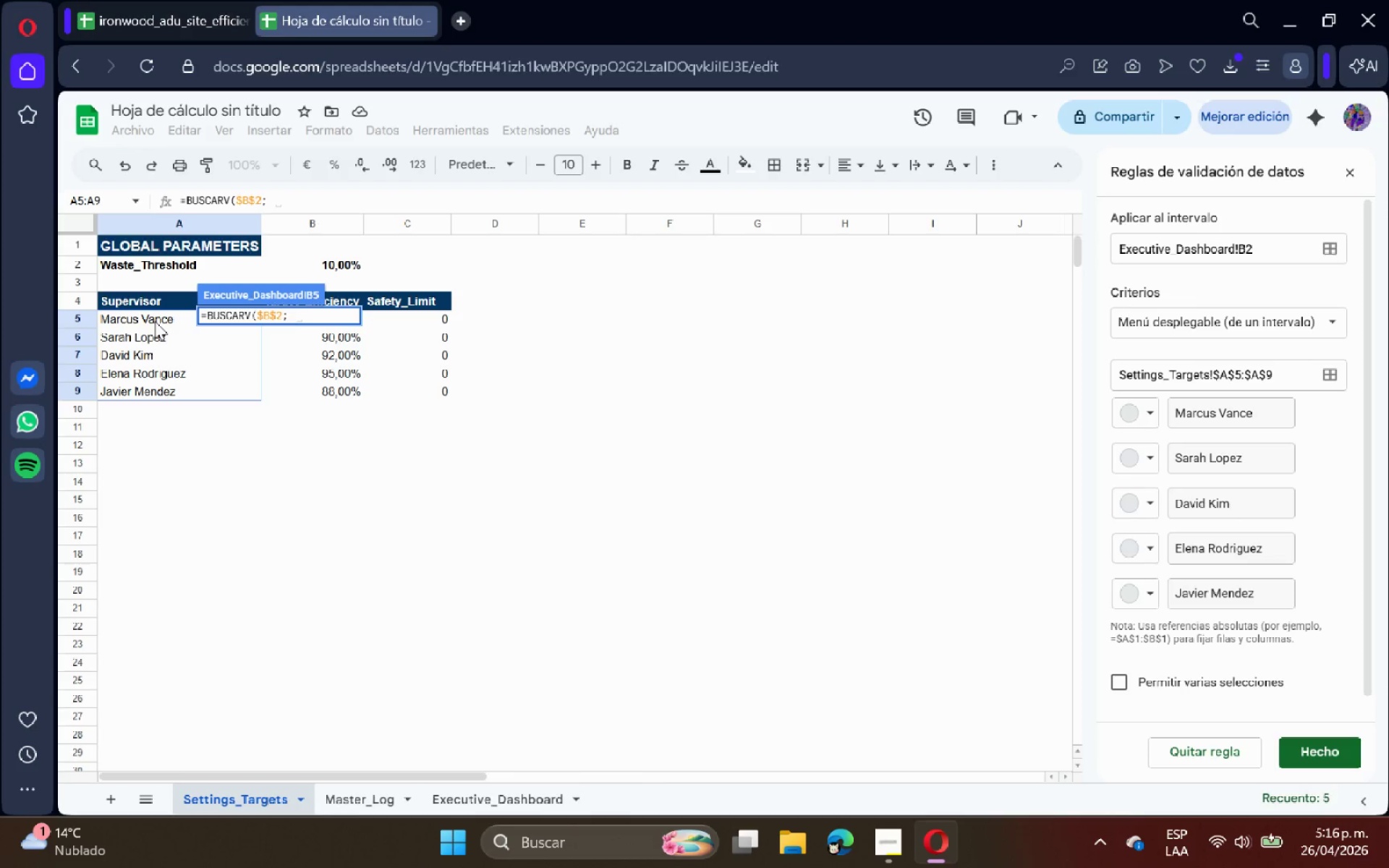 
wait(31.28)
 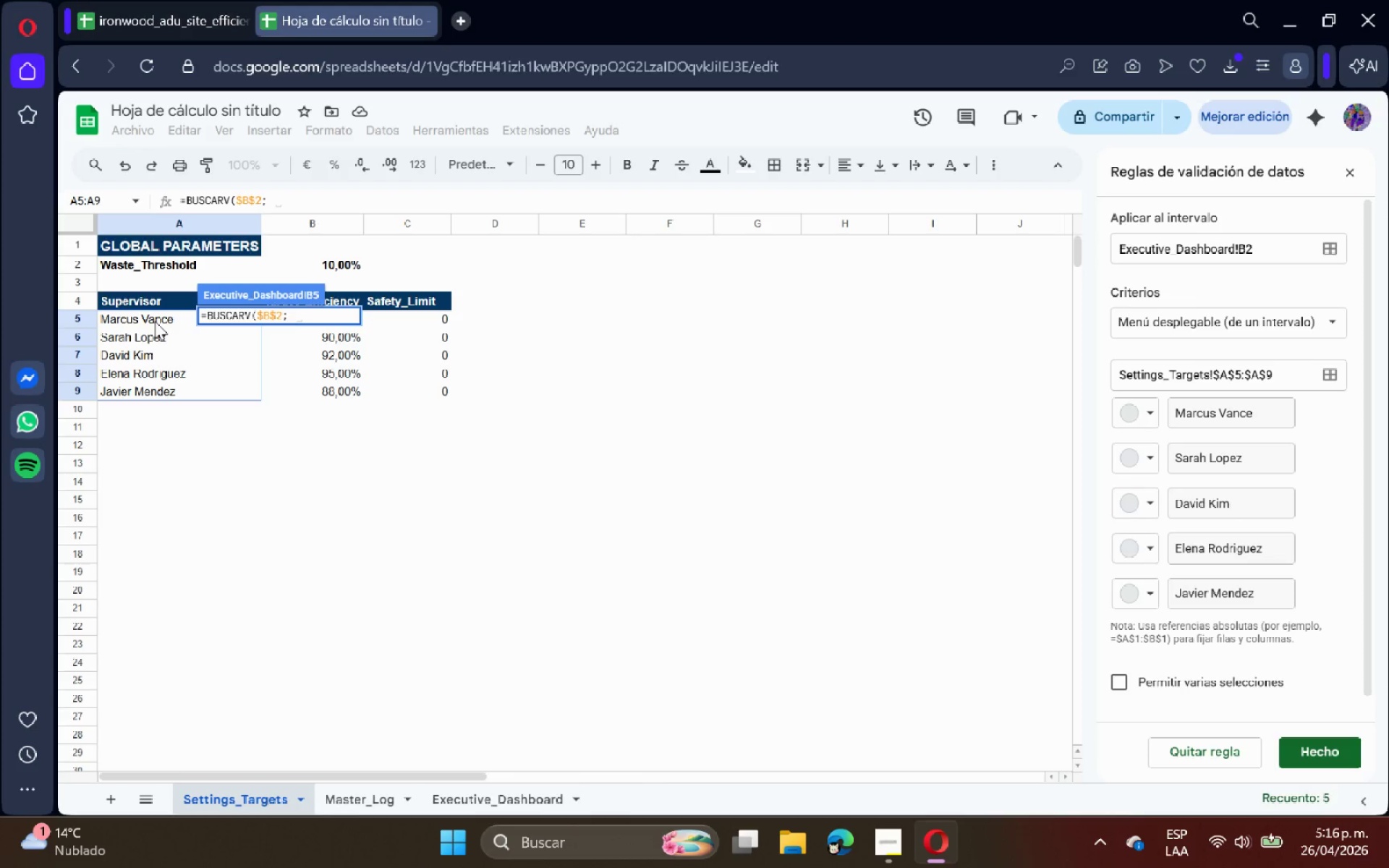 
left_click_drag(start_coordinate=[150, 317], to_coordinate=[420, 393])
 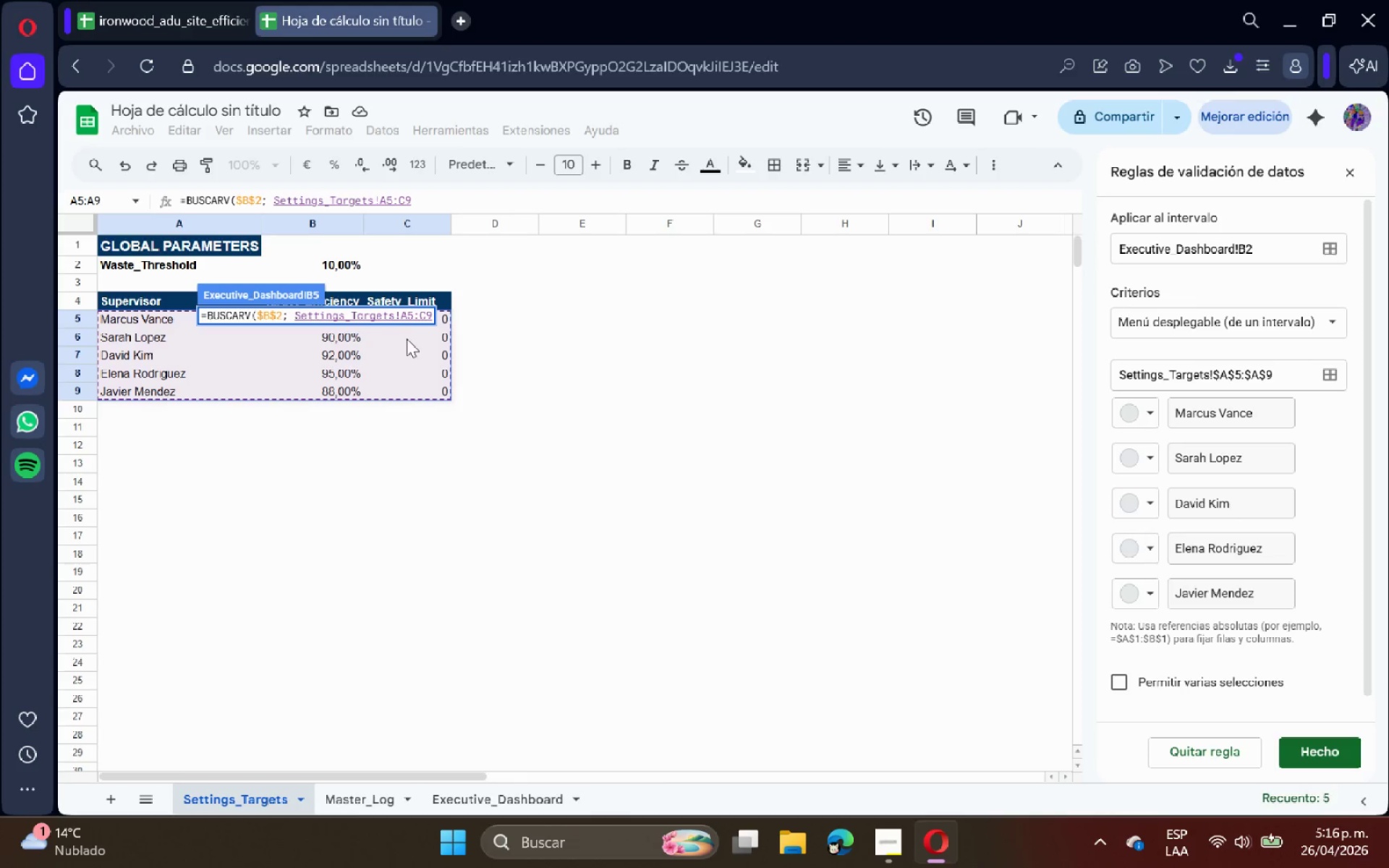 
left_click([399, 315])
 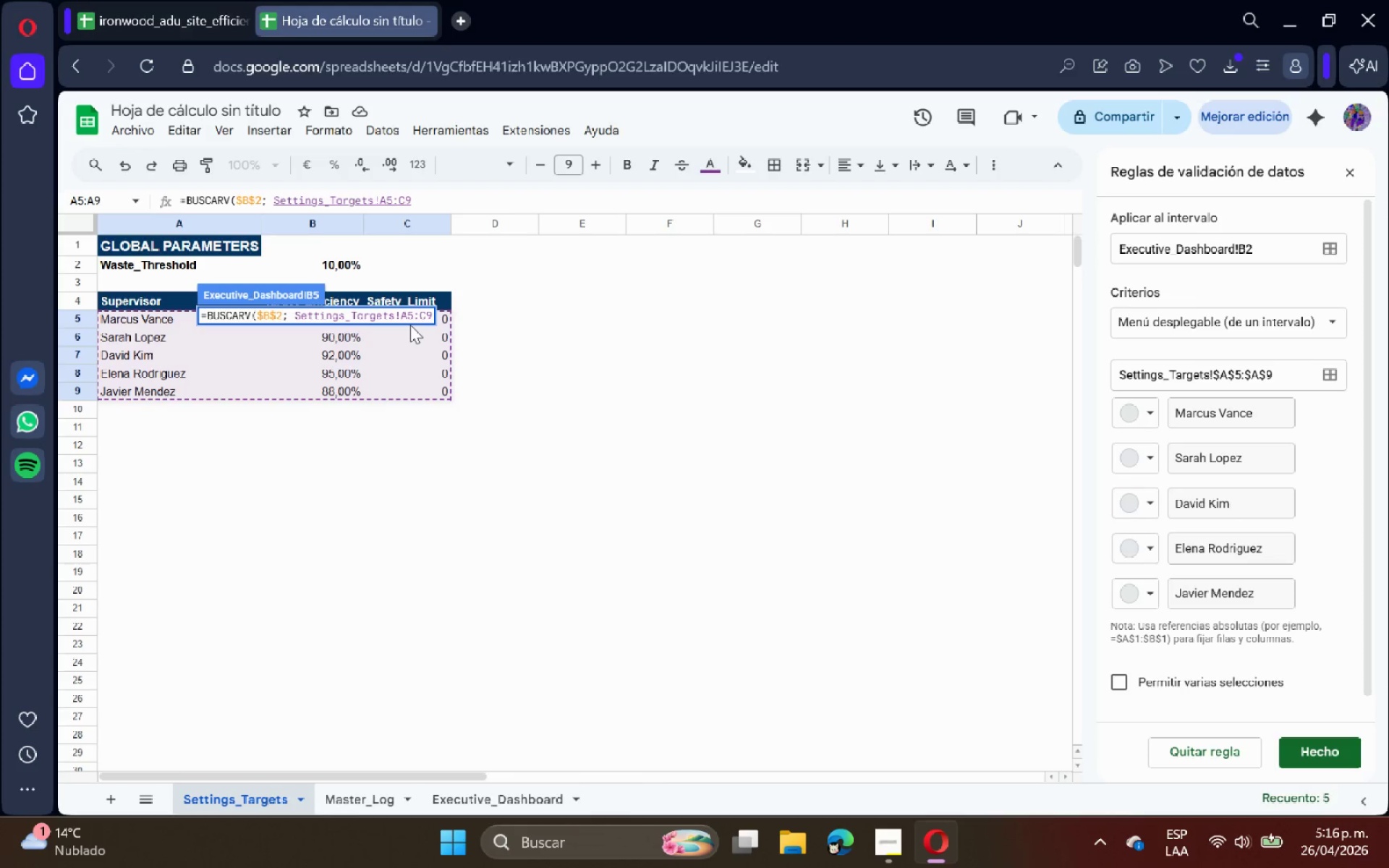 
key(Shift+4)
 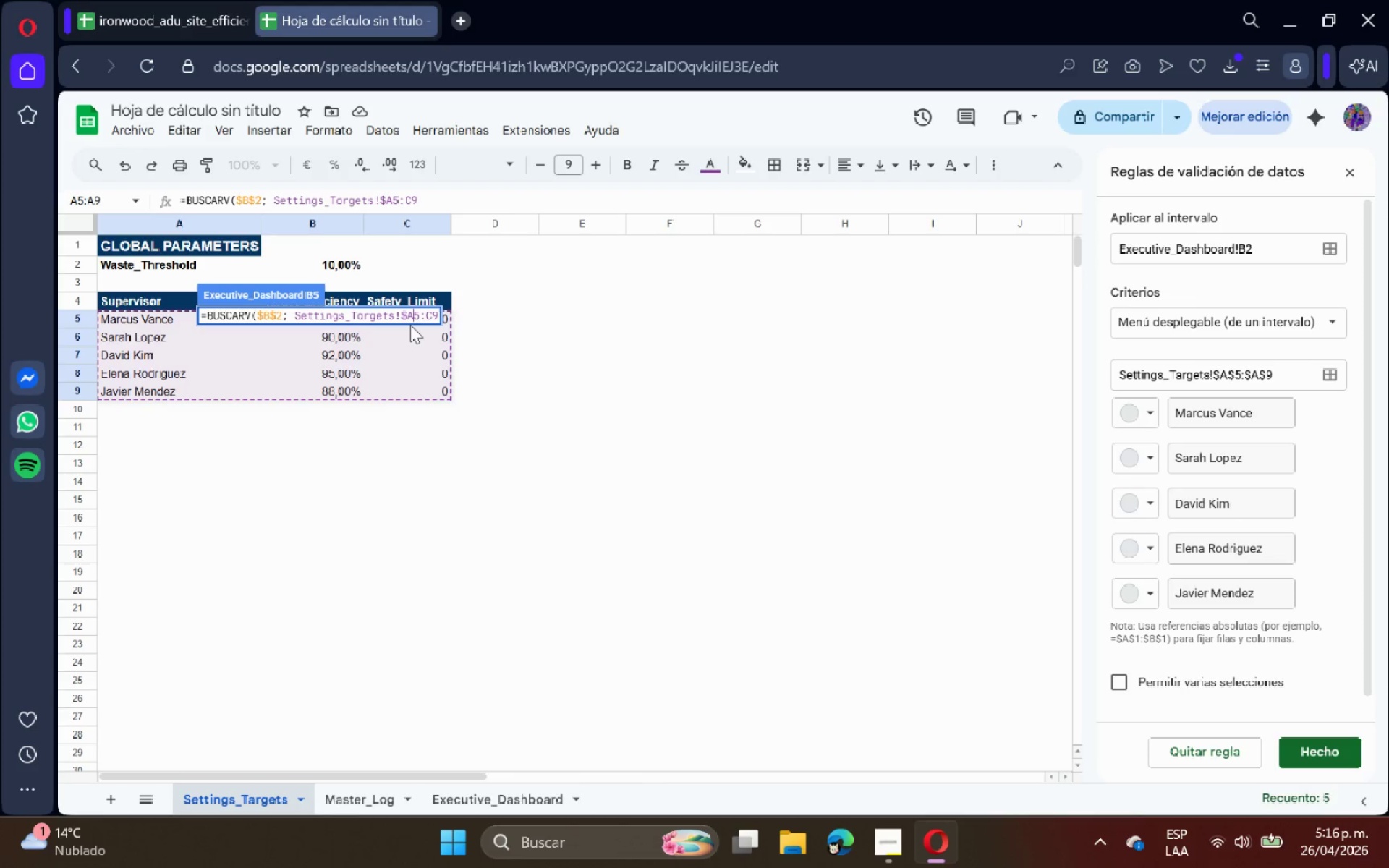 
key(ArrowRight)
 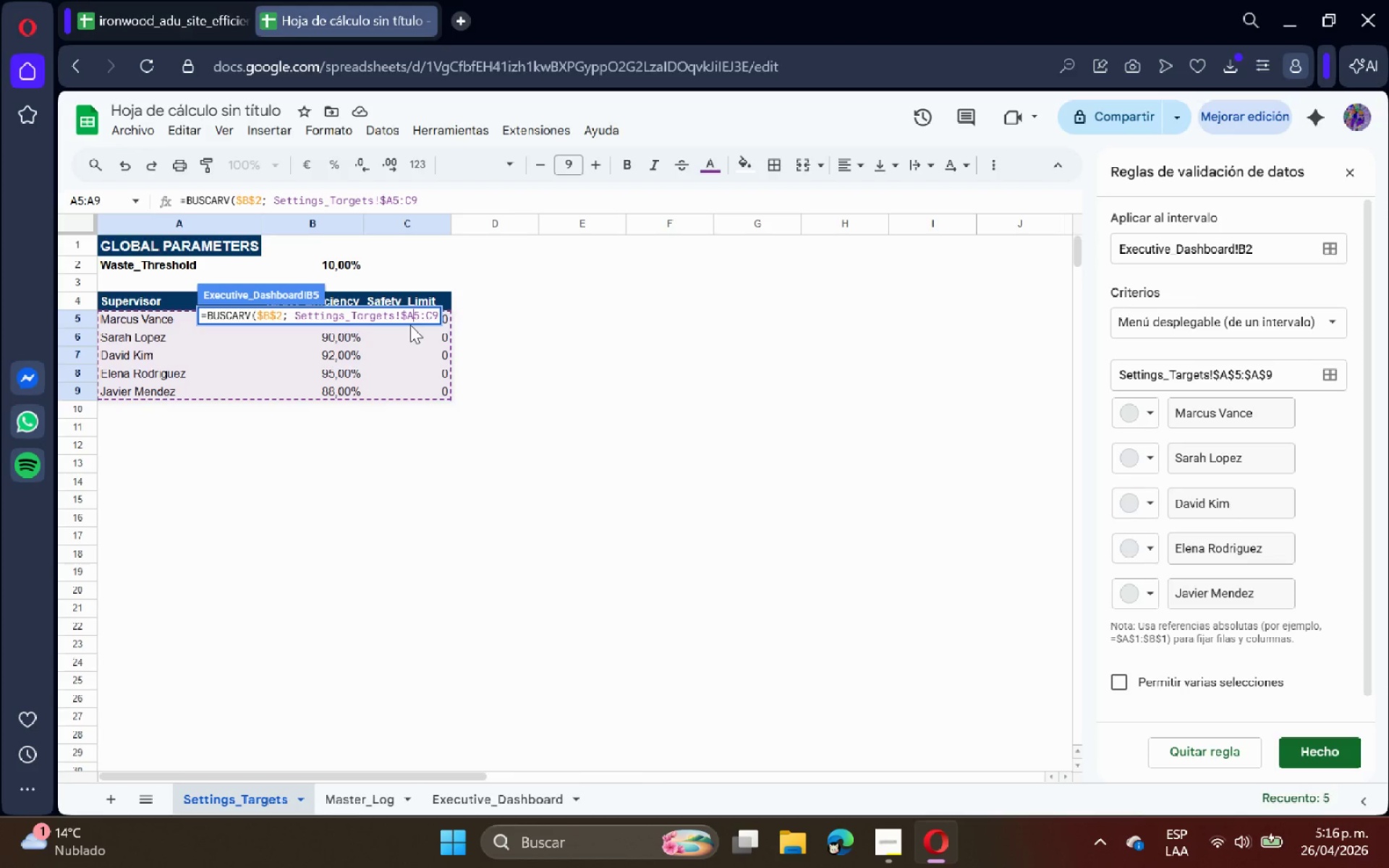 
key(Shift+ShiftRight)
 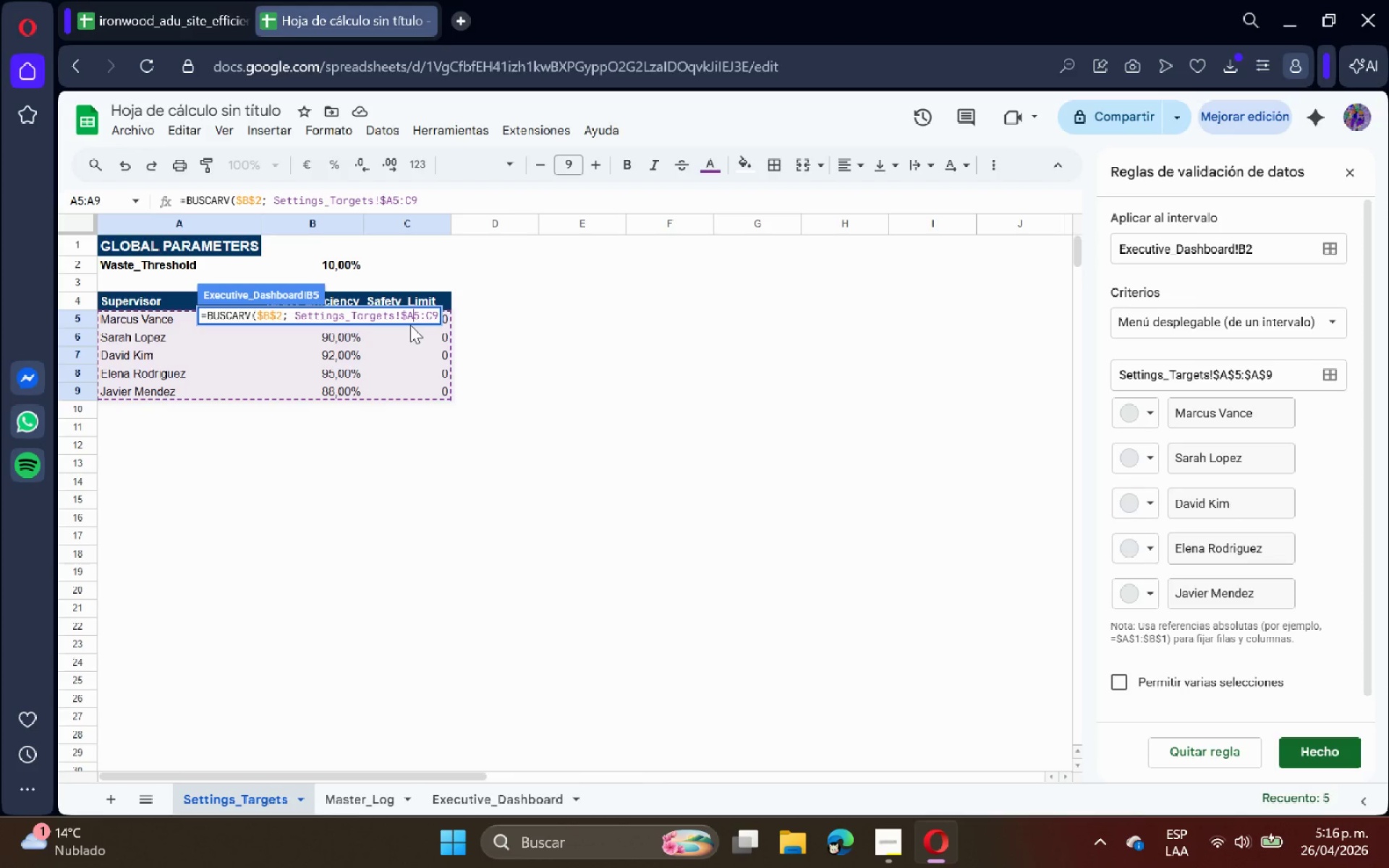 
key(Shift+4)
 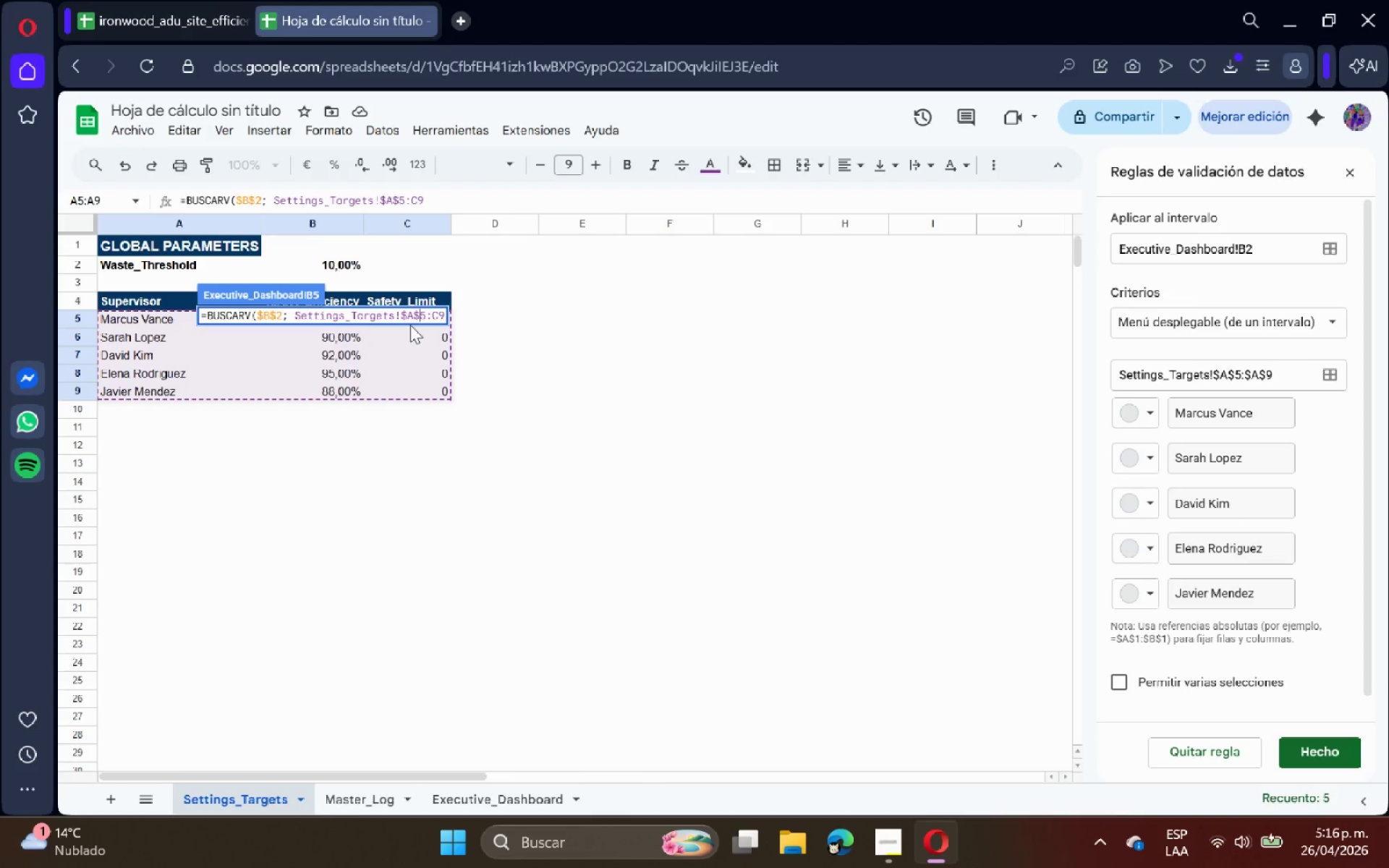 
key(ArrowRight)
 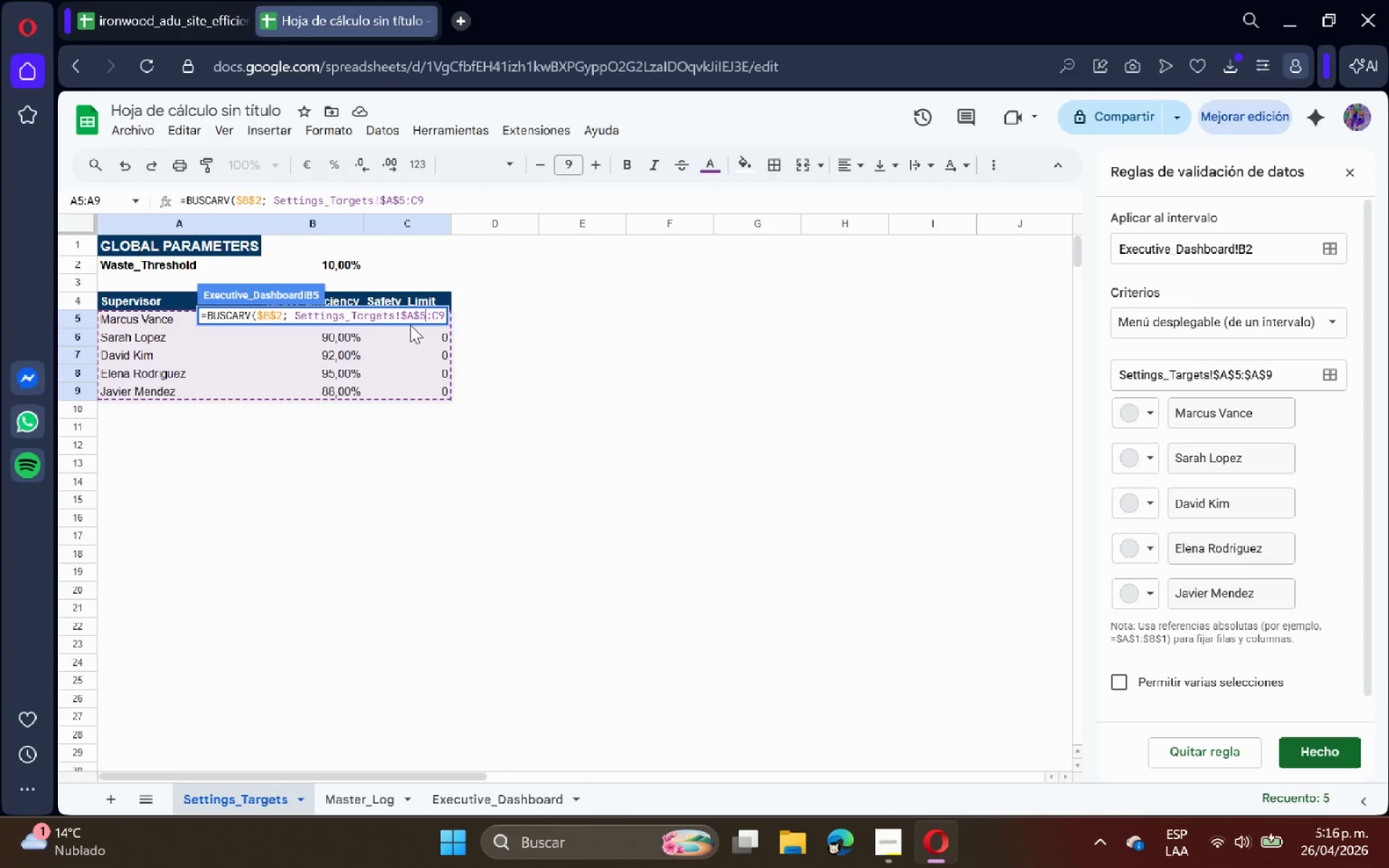 
key(ArrowRight)
 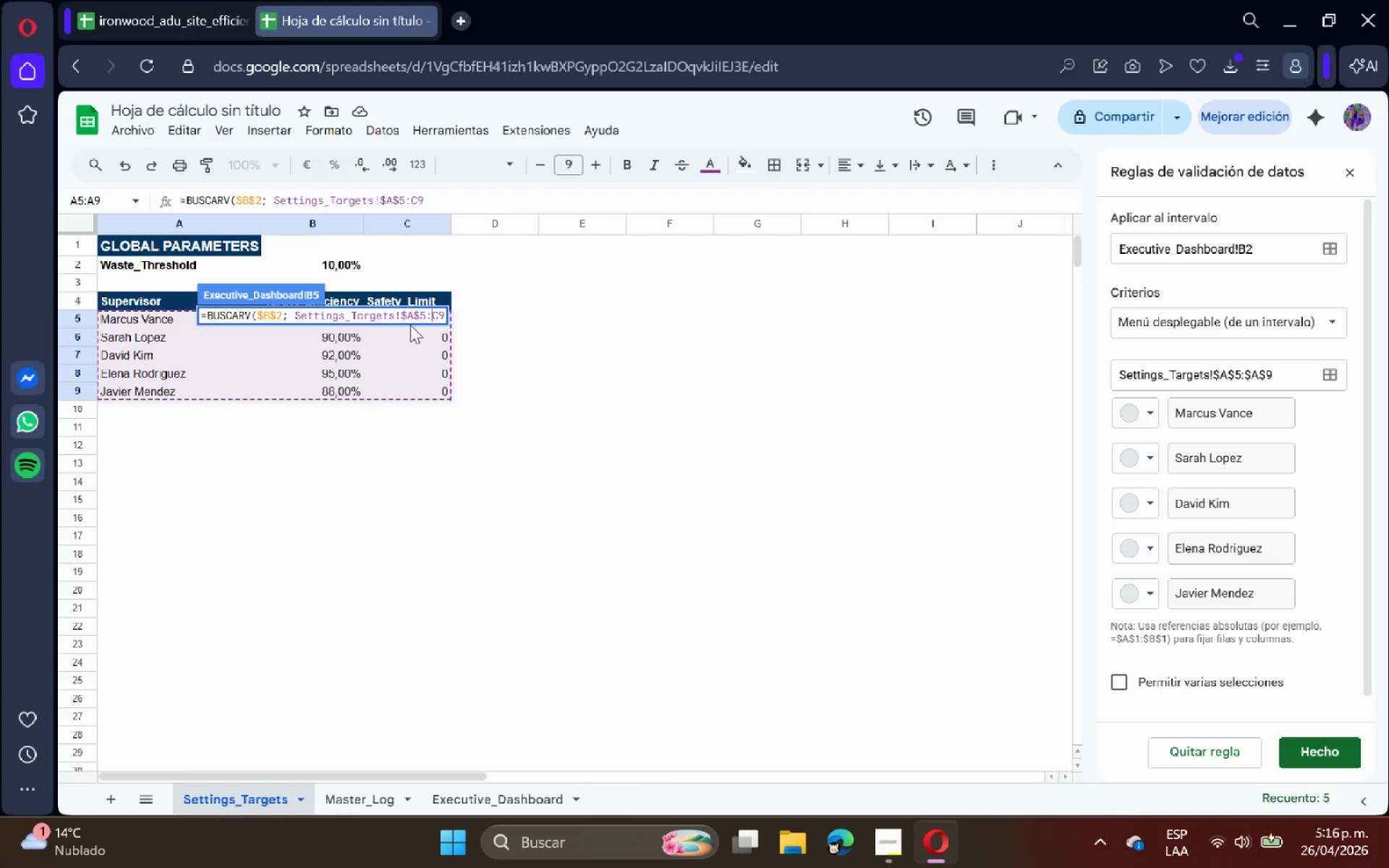 
key(ArrowRight)
 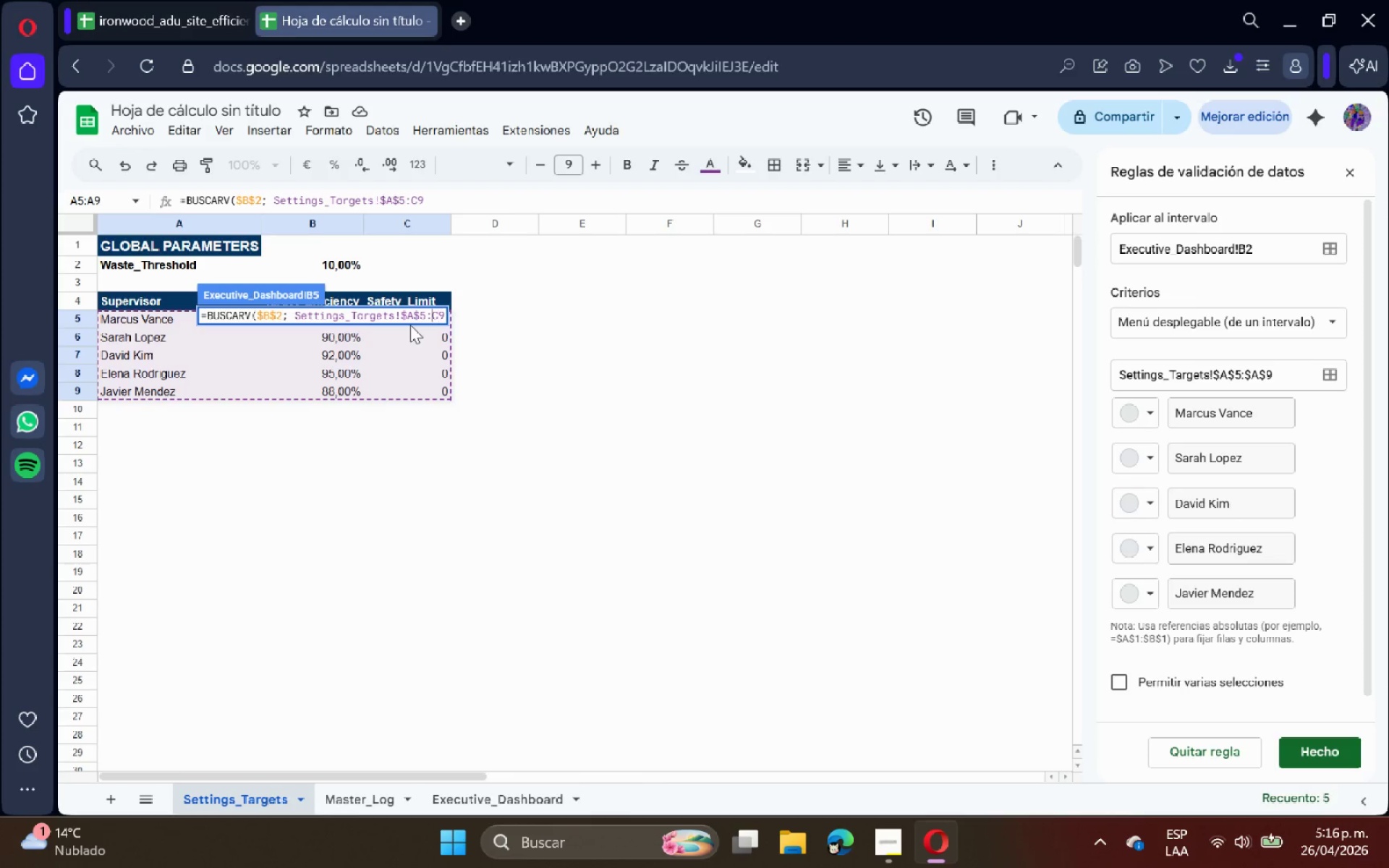 
key(ArrowLeft)
 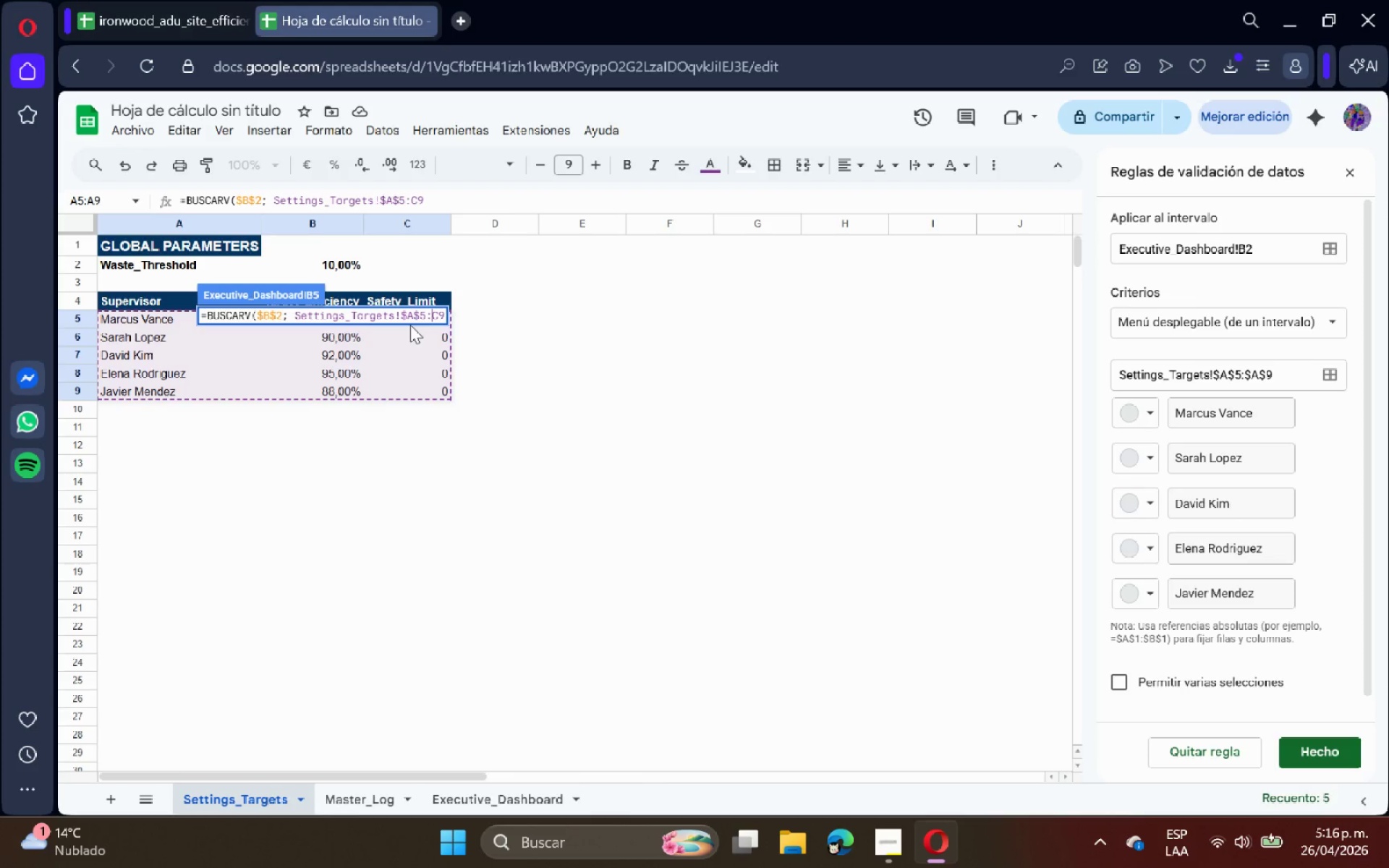 
key(Shift+4)
 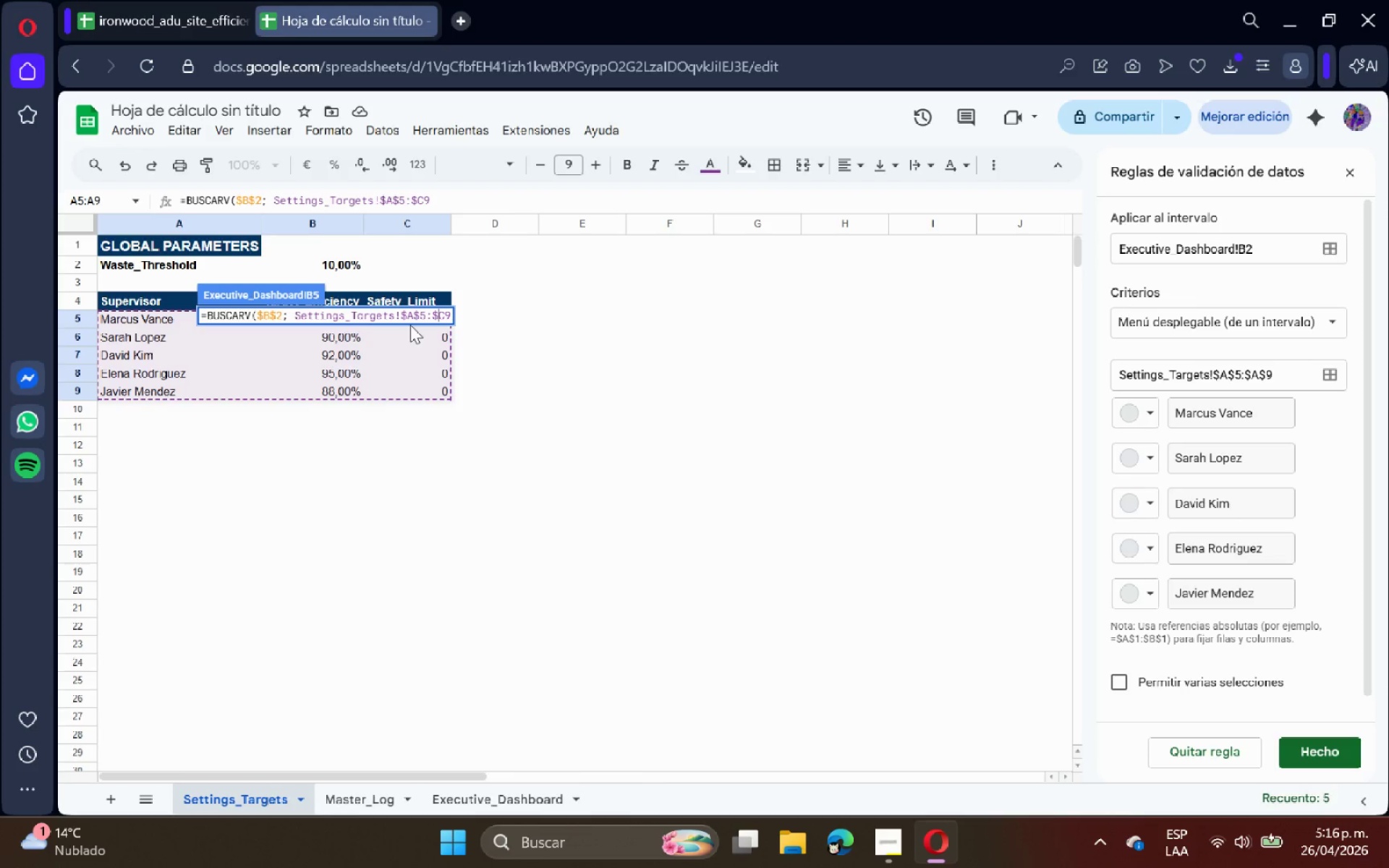 
key(ArrowRight)
 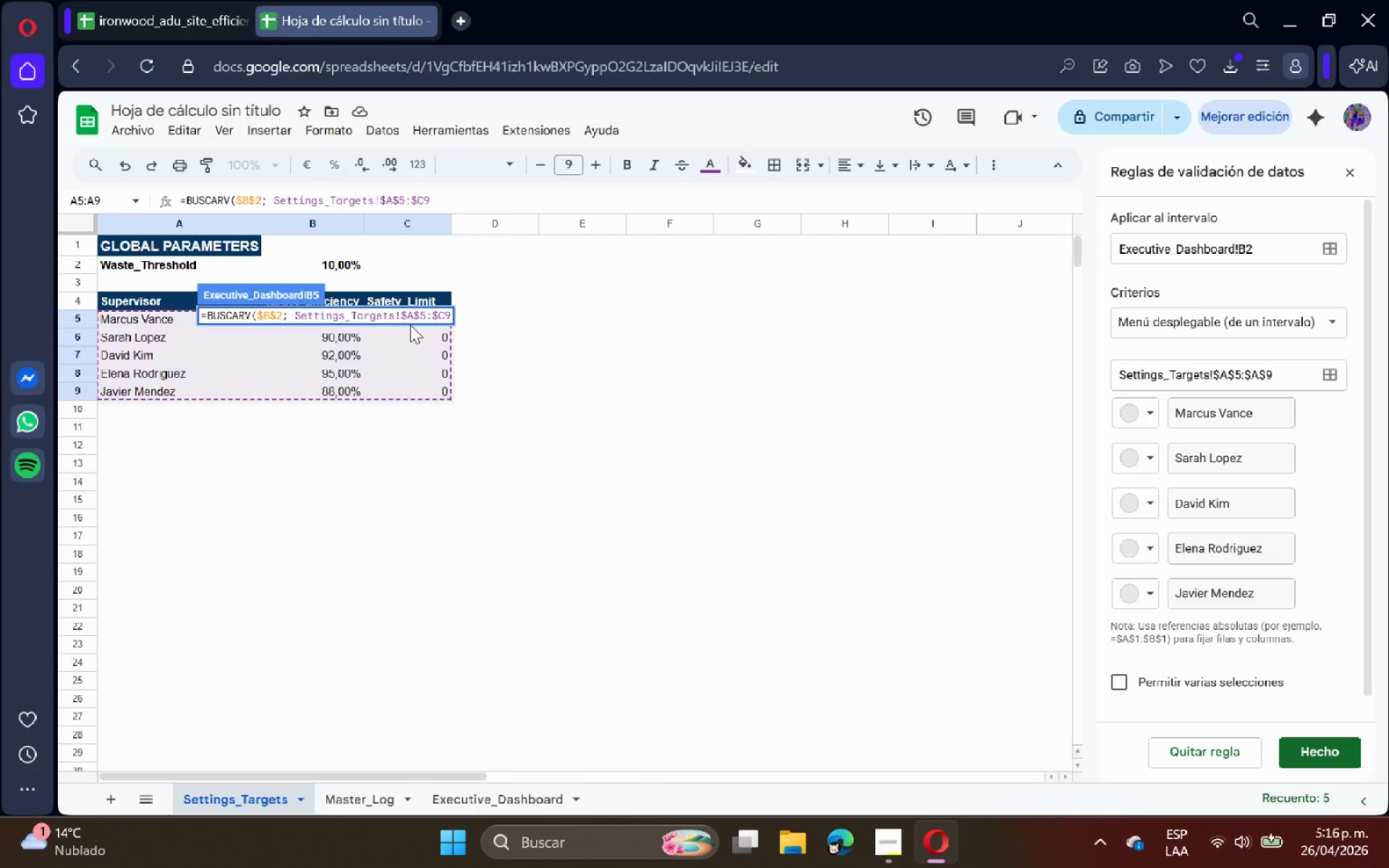 
key(Shift+4)
 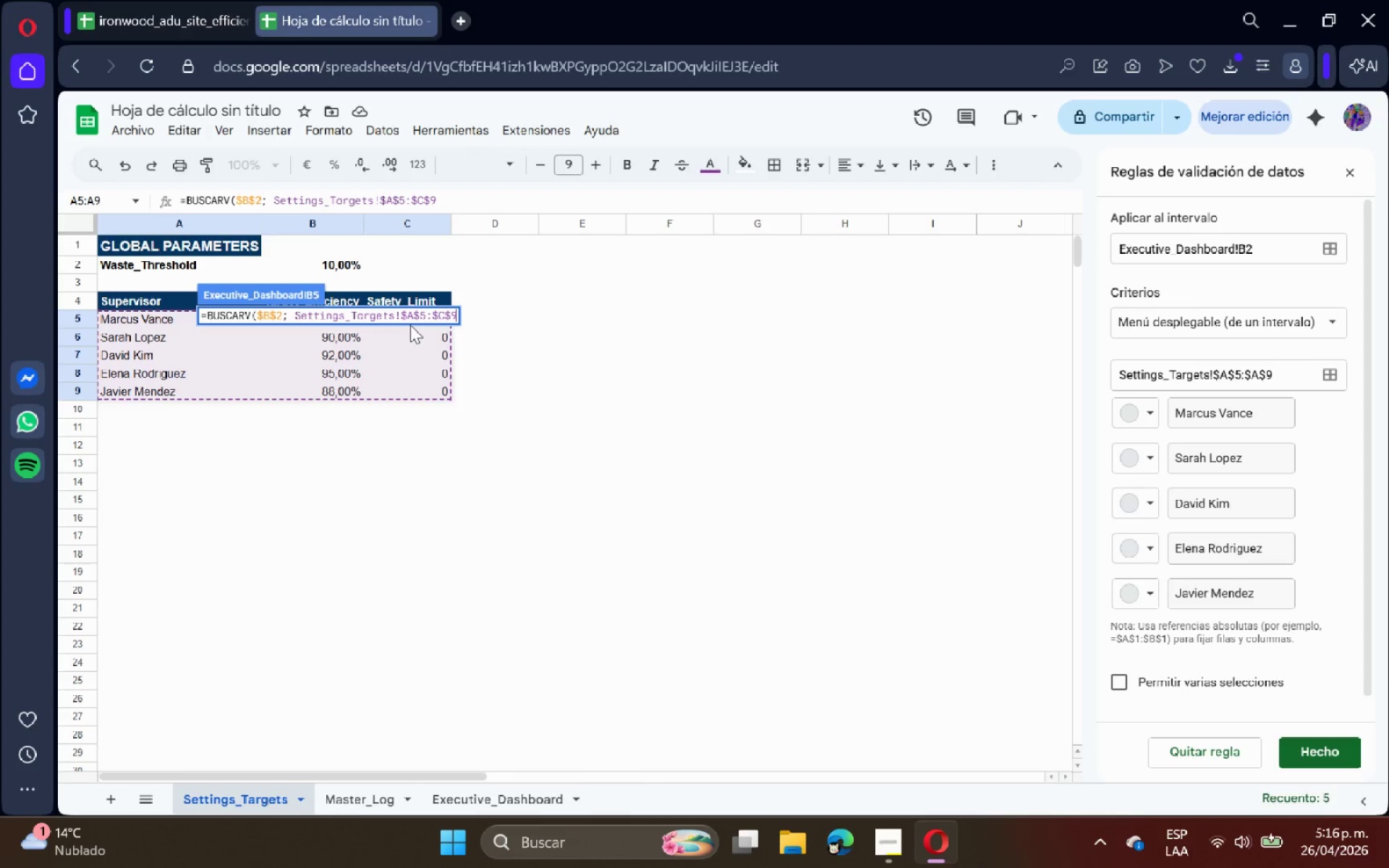 
key(ArrowRight)
 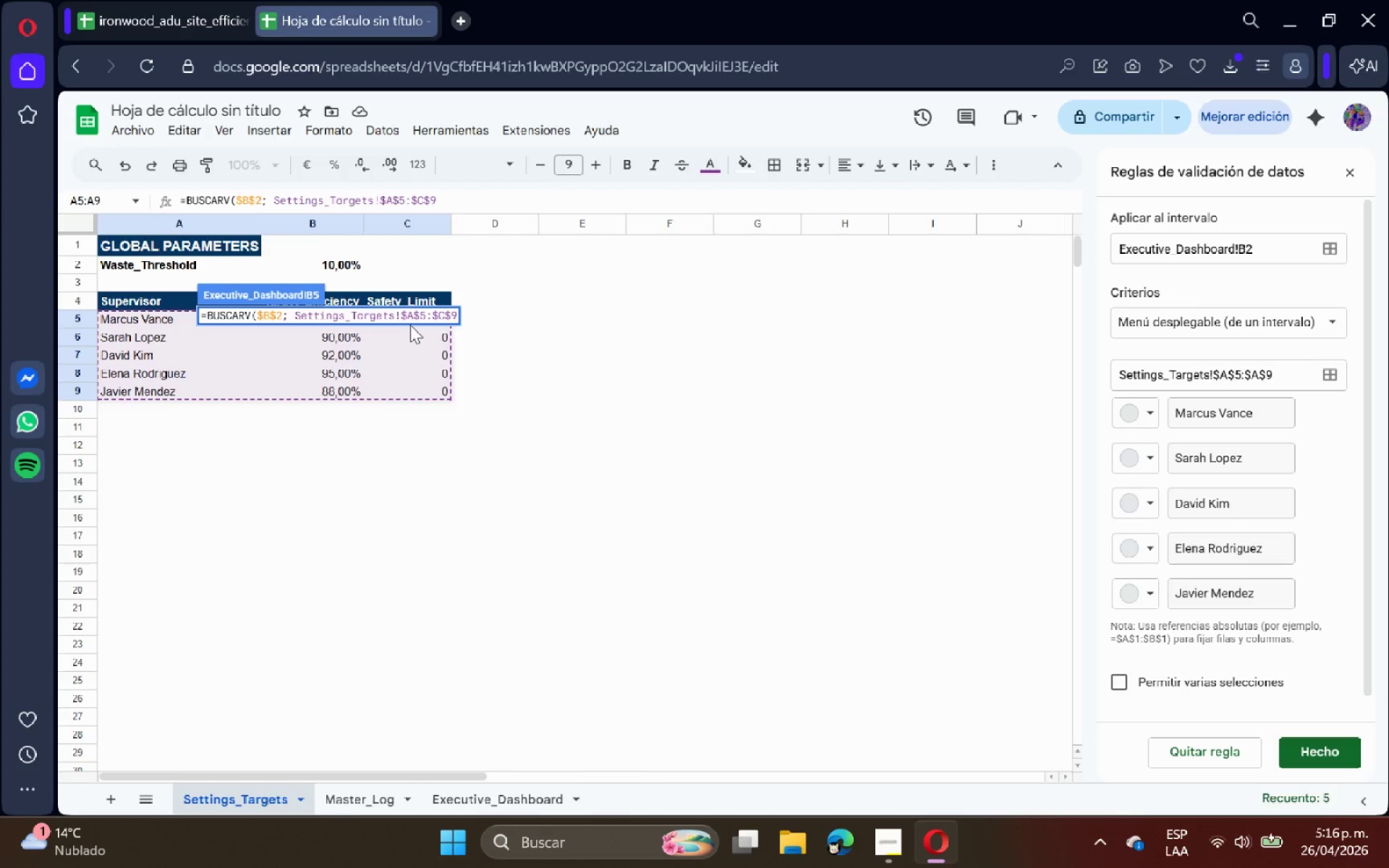 
type(< 2< FALSO()
 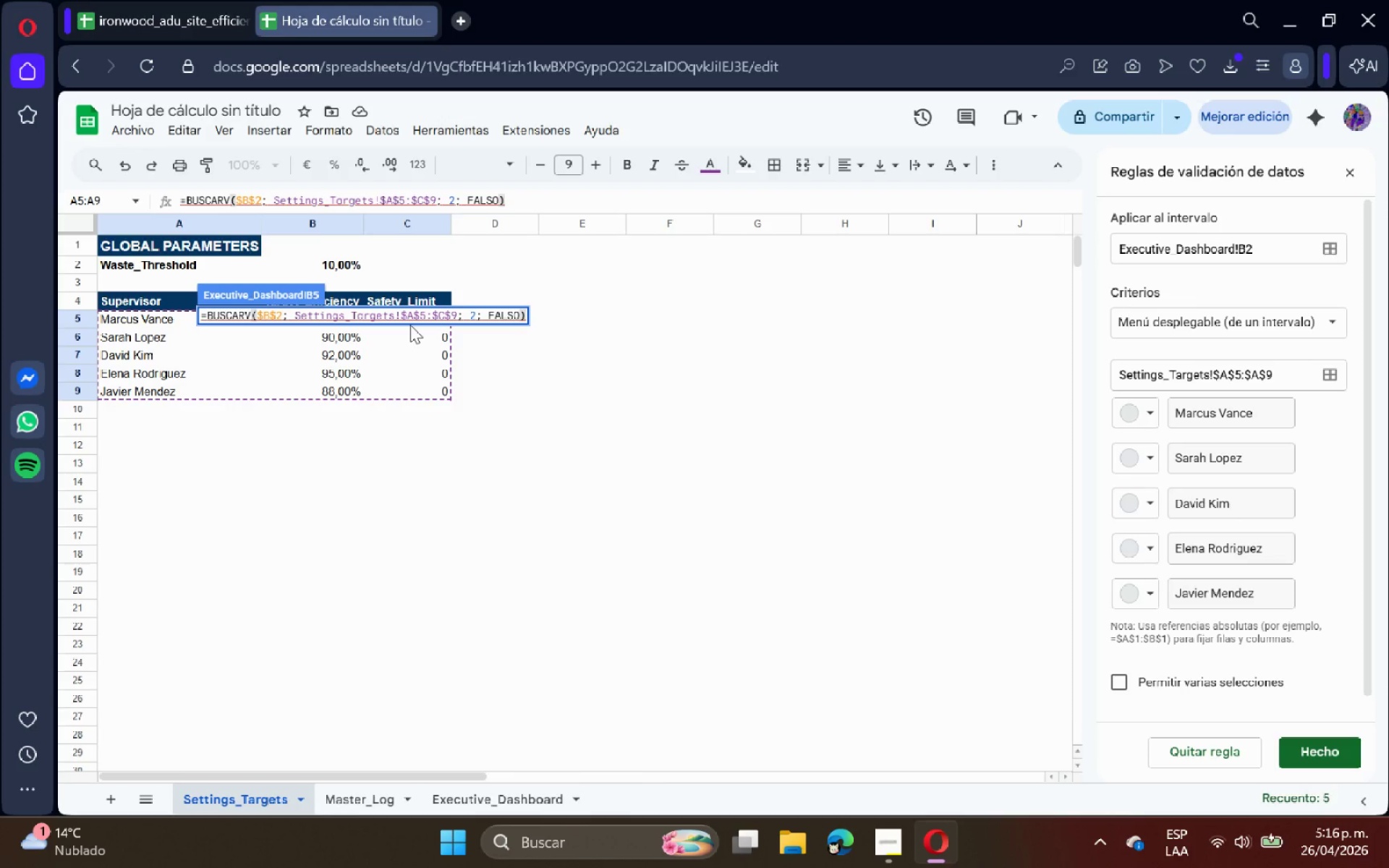 
wait(18.77)
 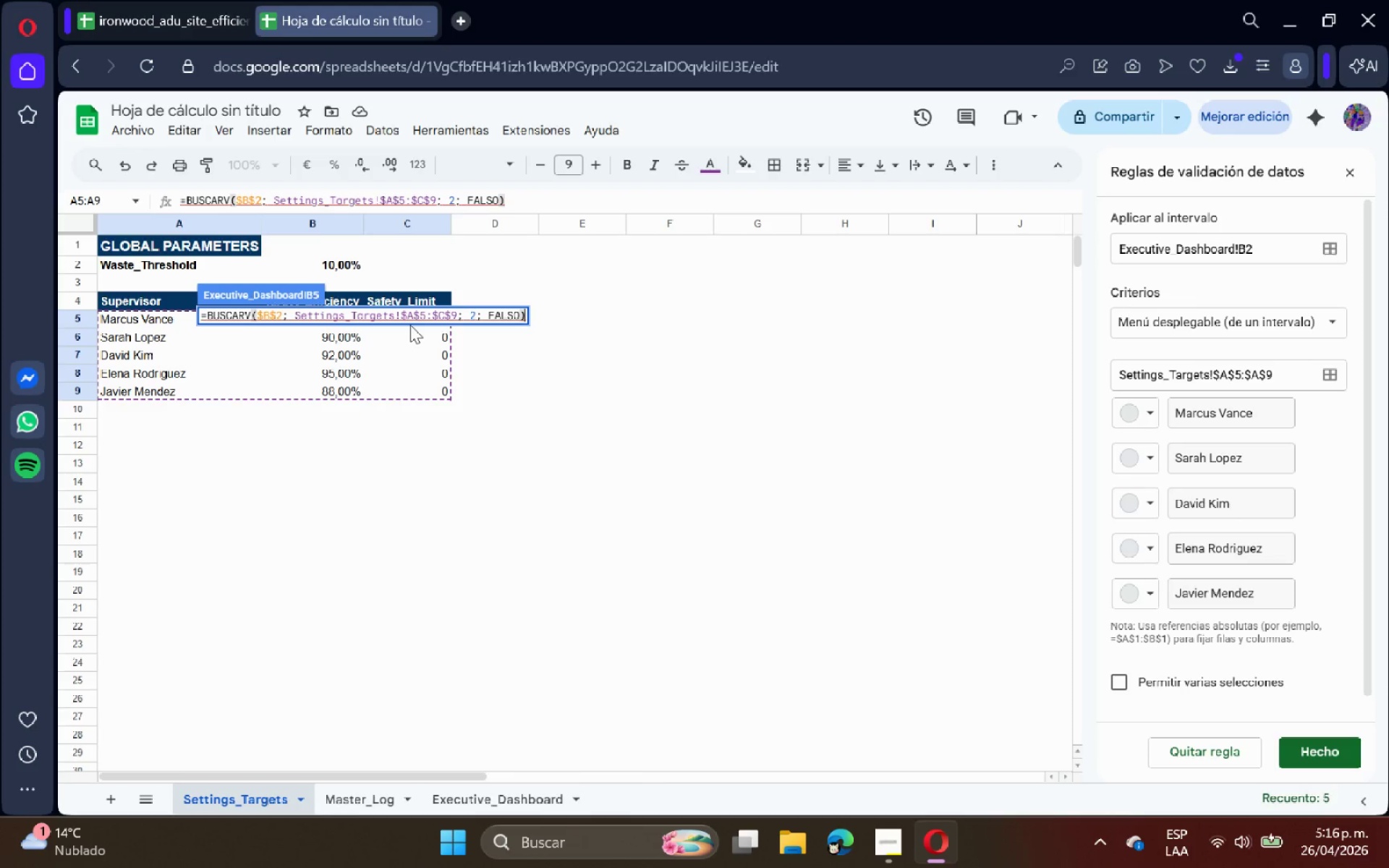 
key(Enter)
 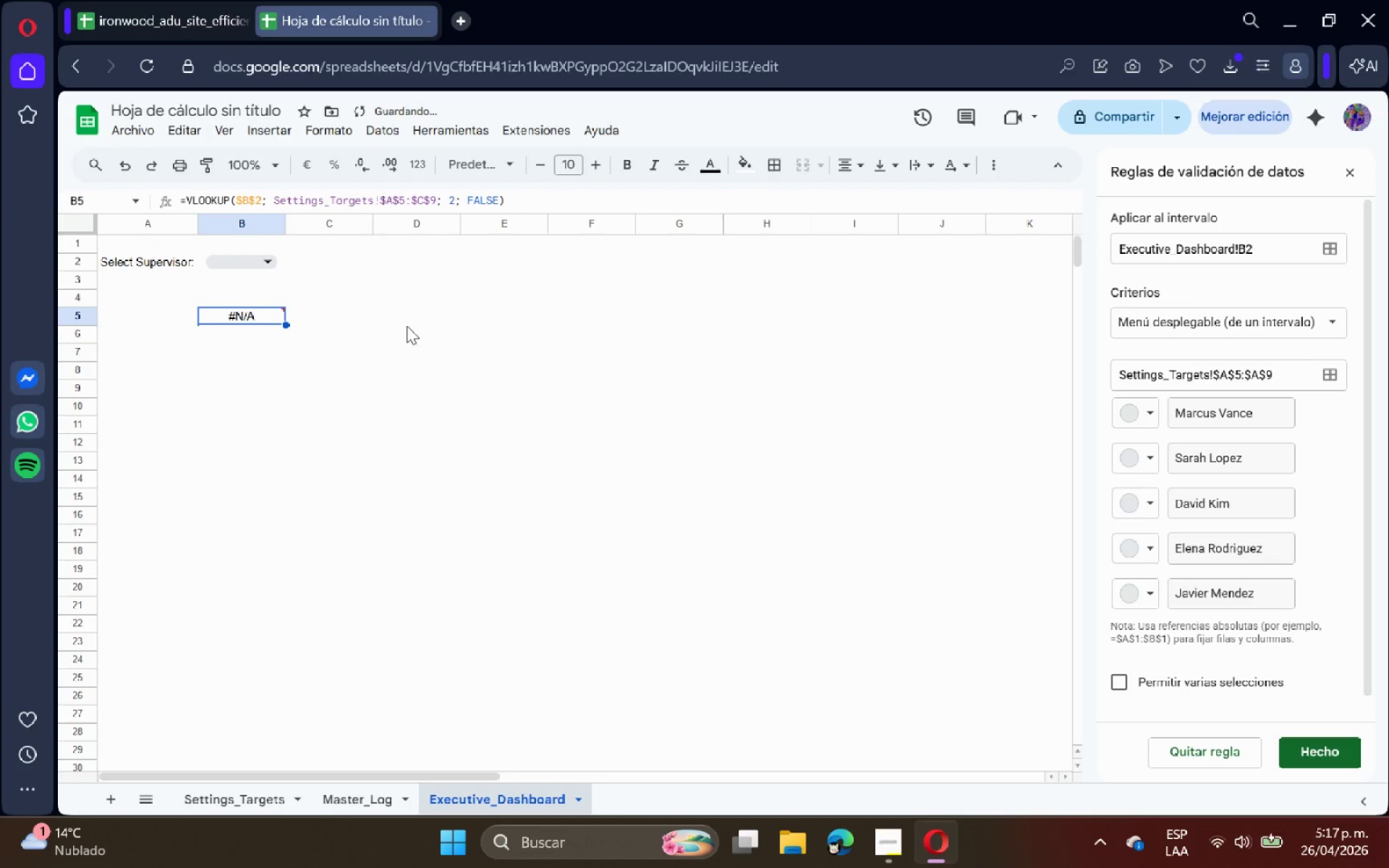 
left_click([273, 263])
 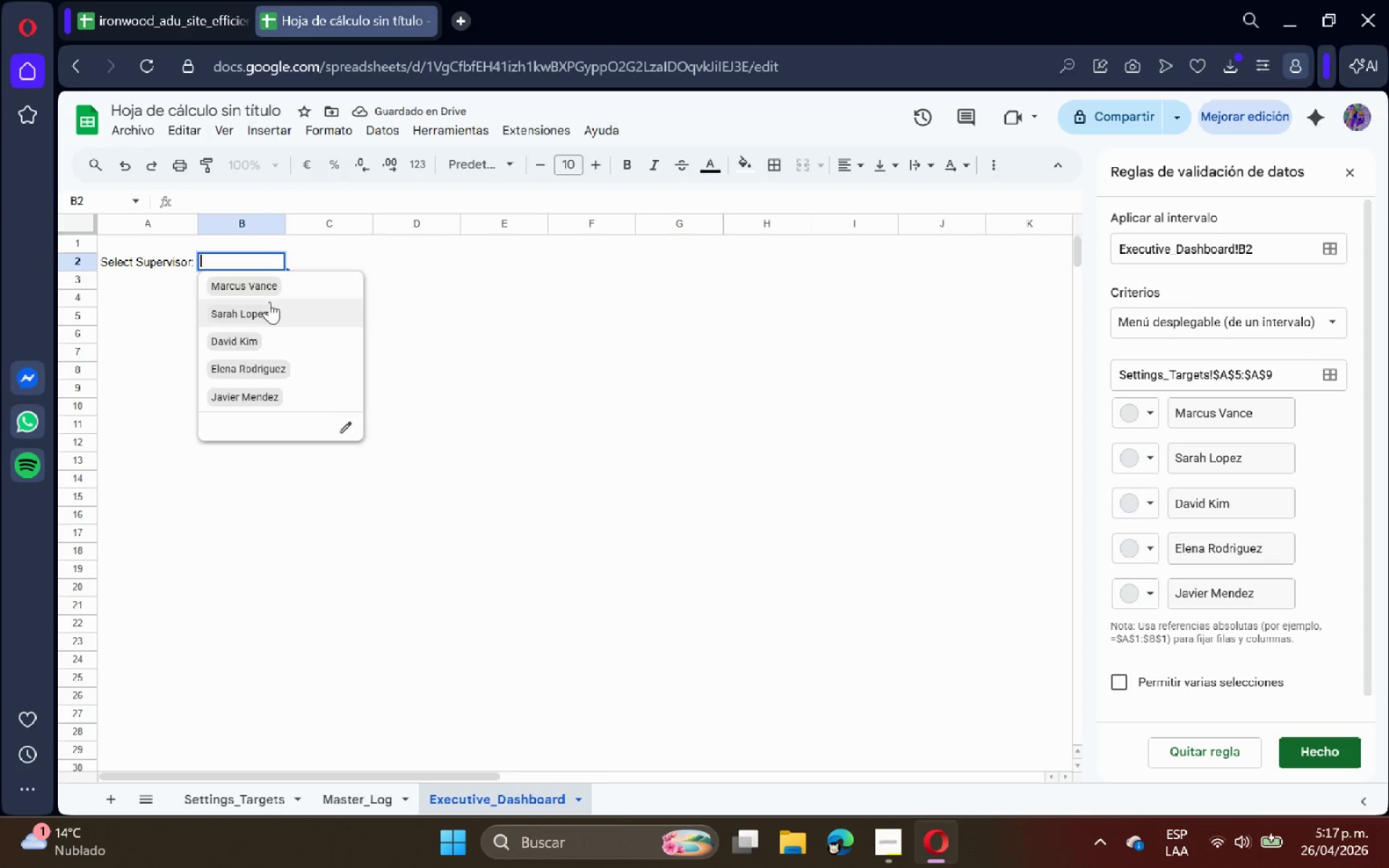 
left_click([269, 302])
 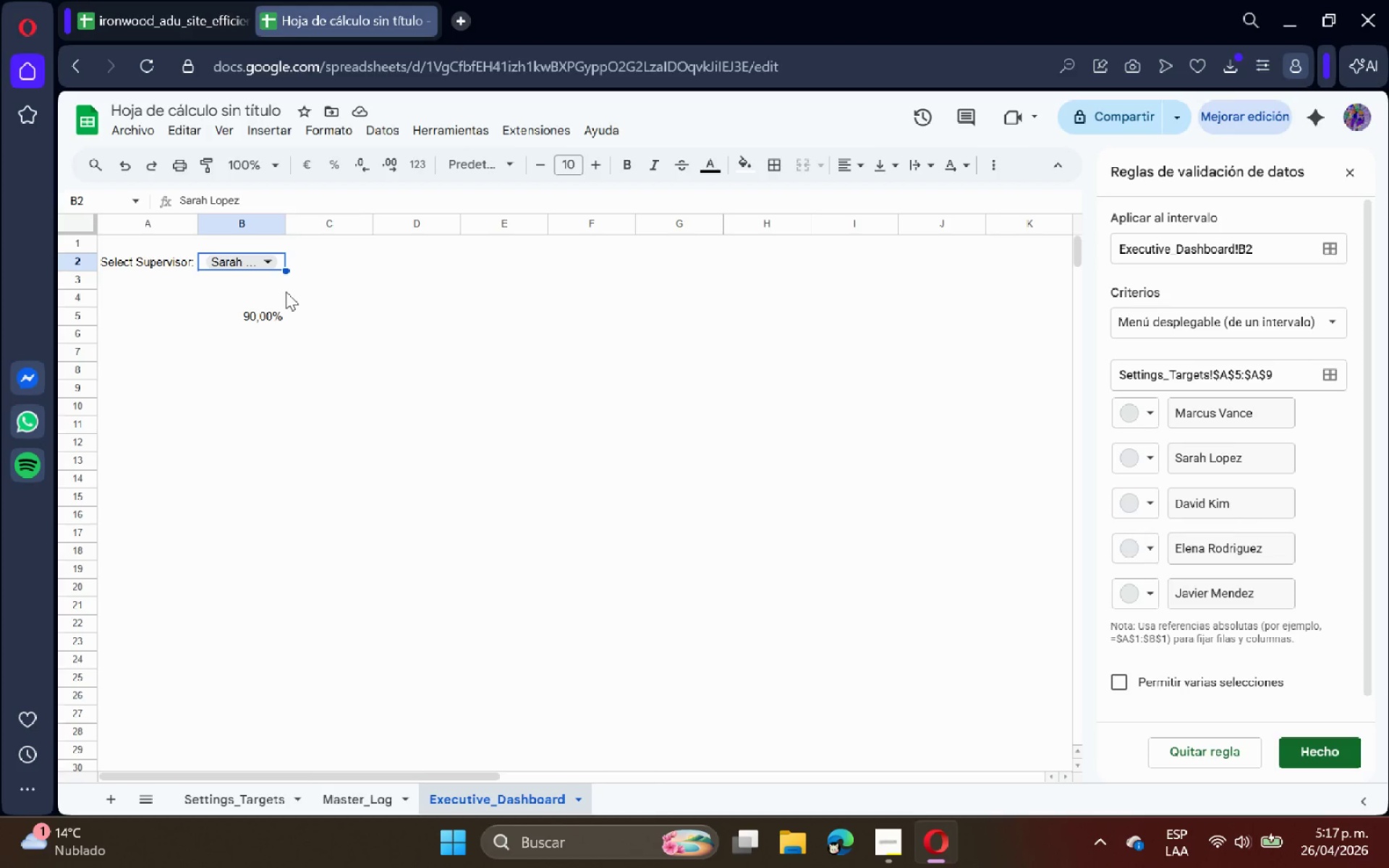 
wait(53.02)
 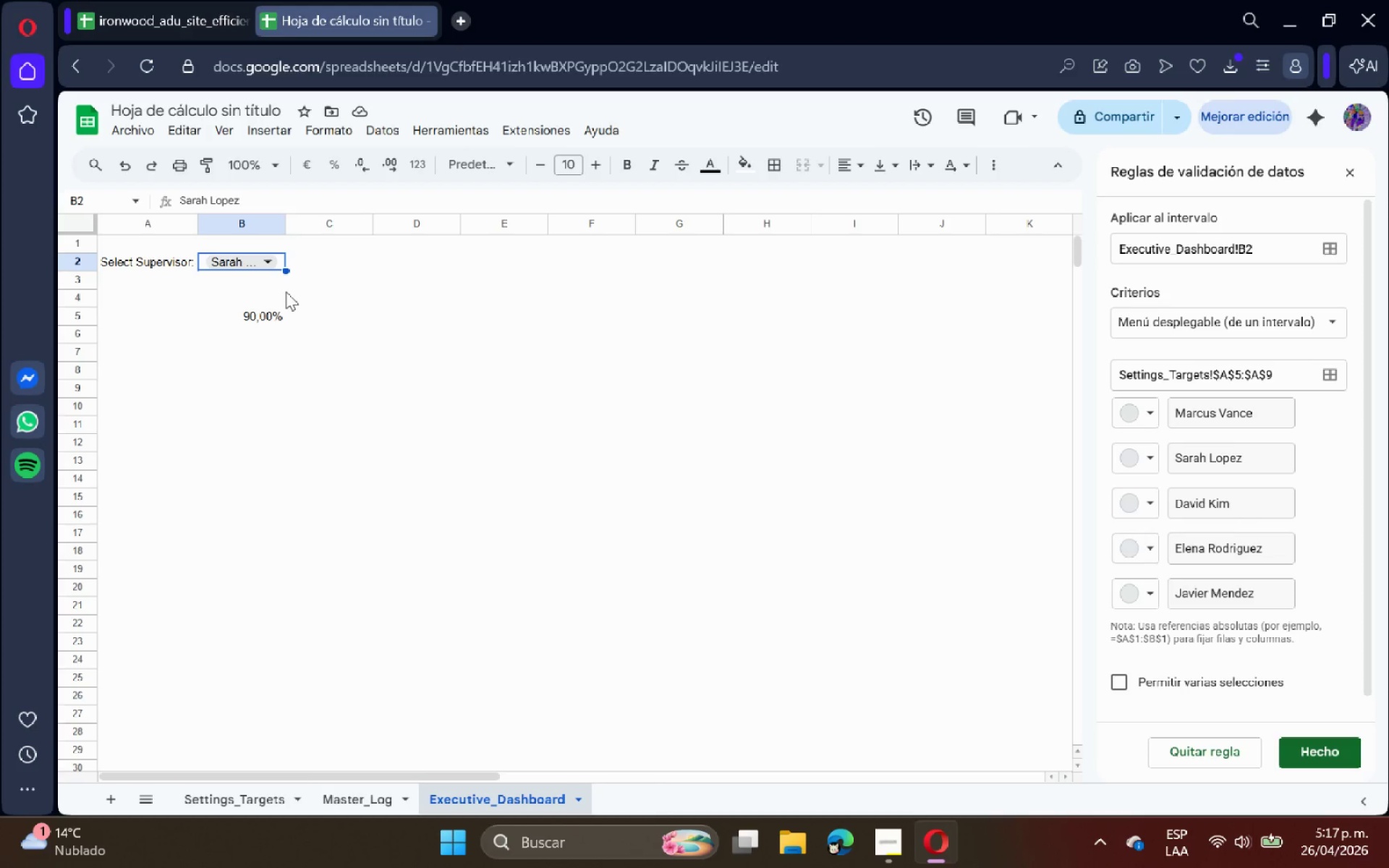 
left_click([174, 320])
 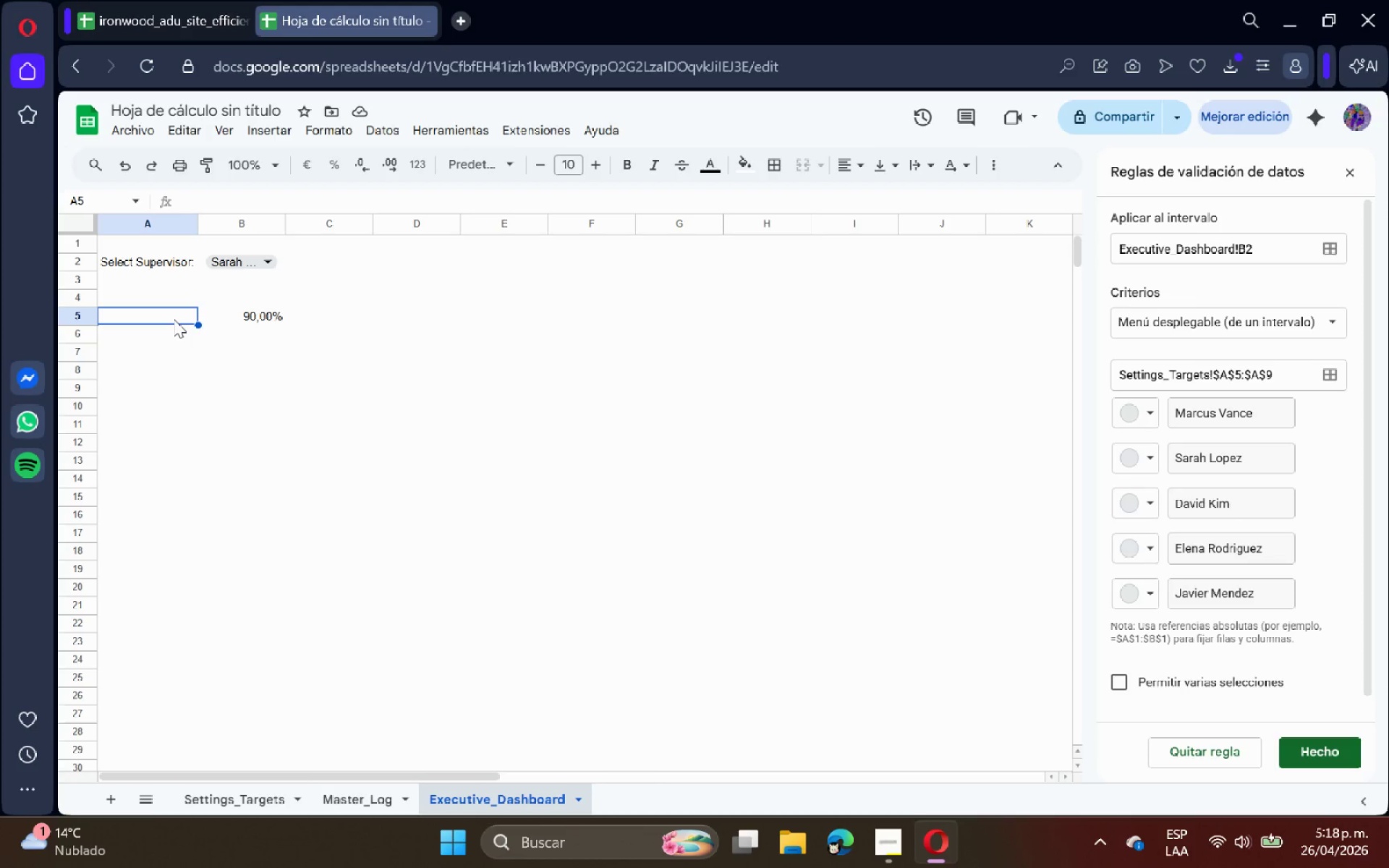 
wait(23.45)
 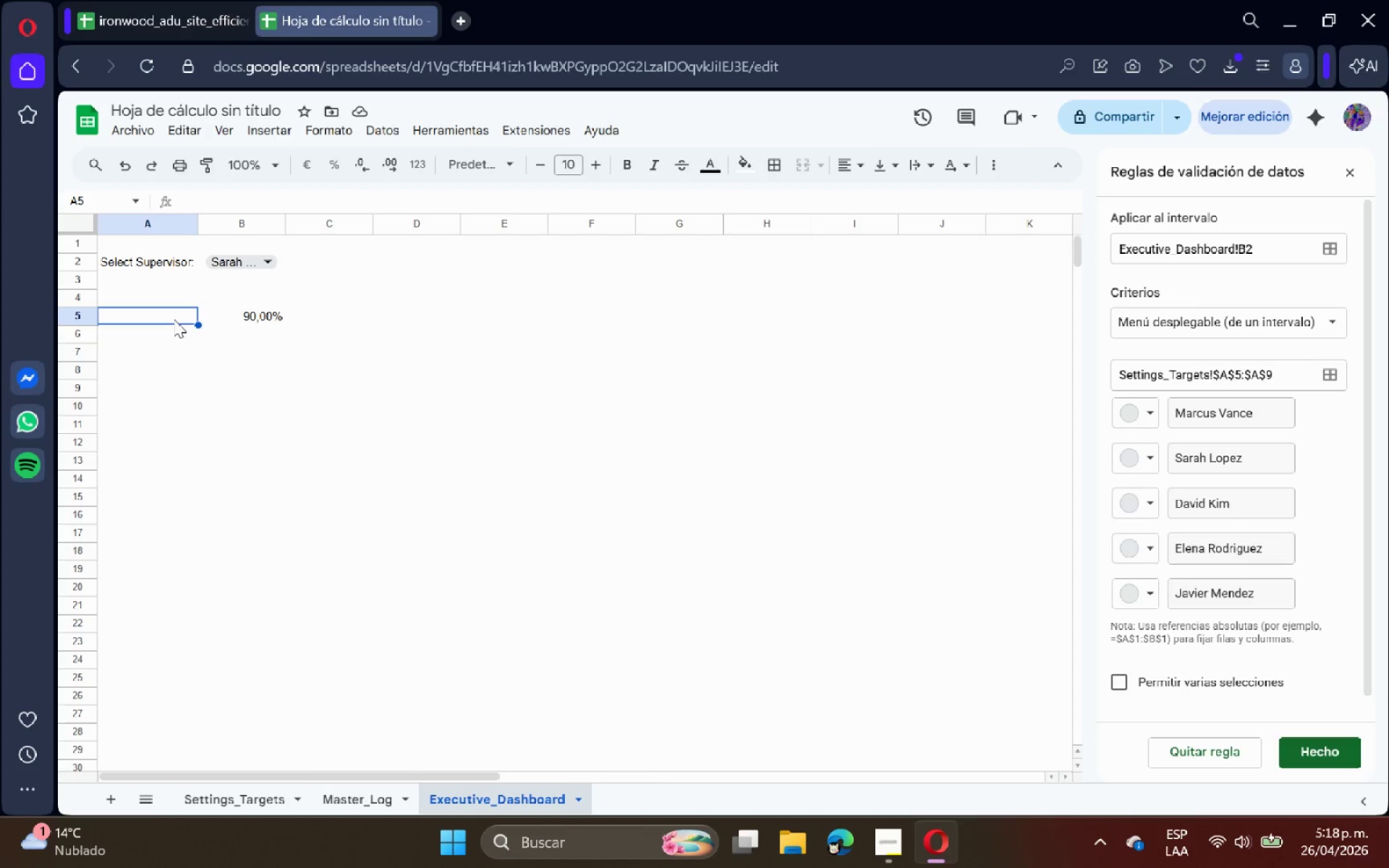 
key(ArrowDown)
 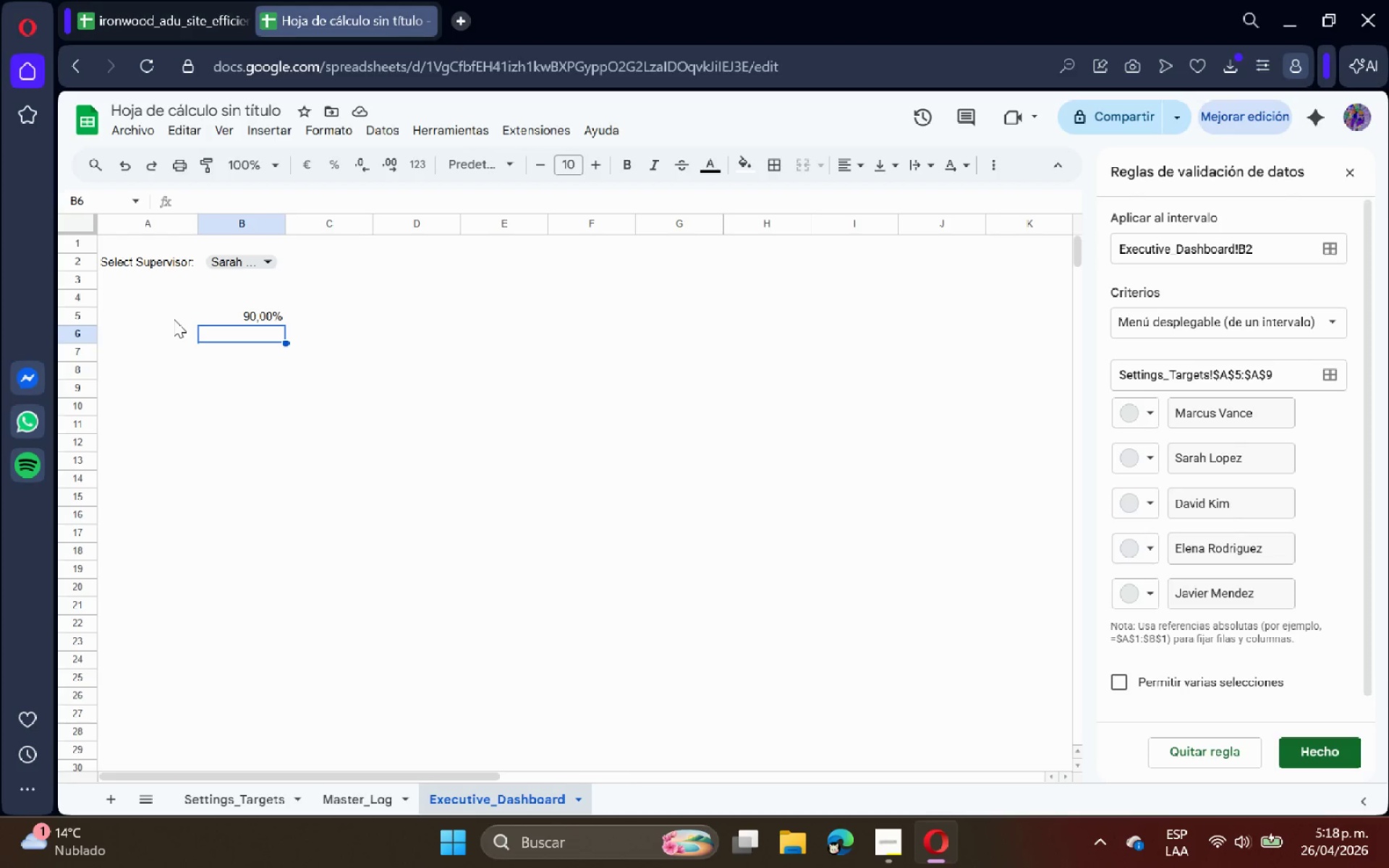 
key(ArrowRight)
 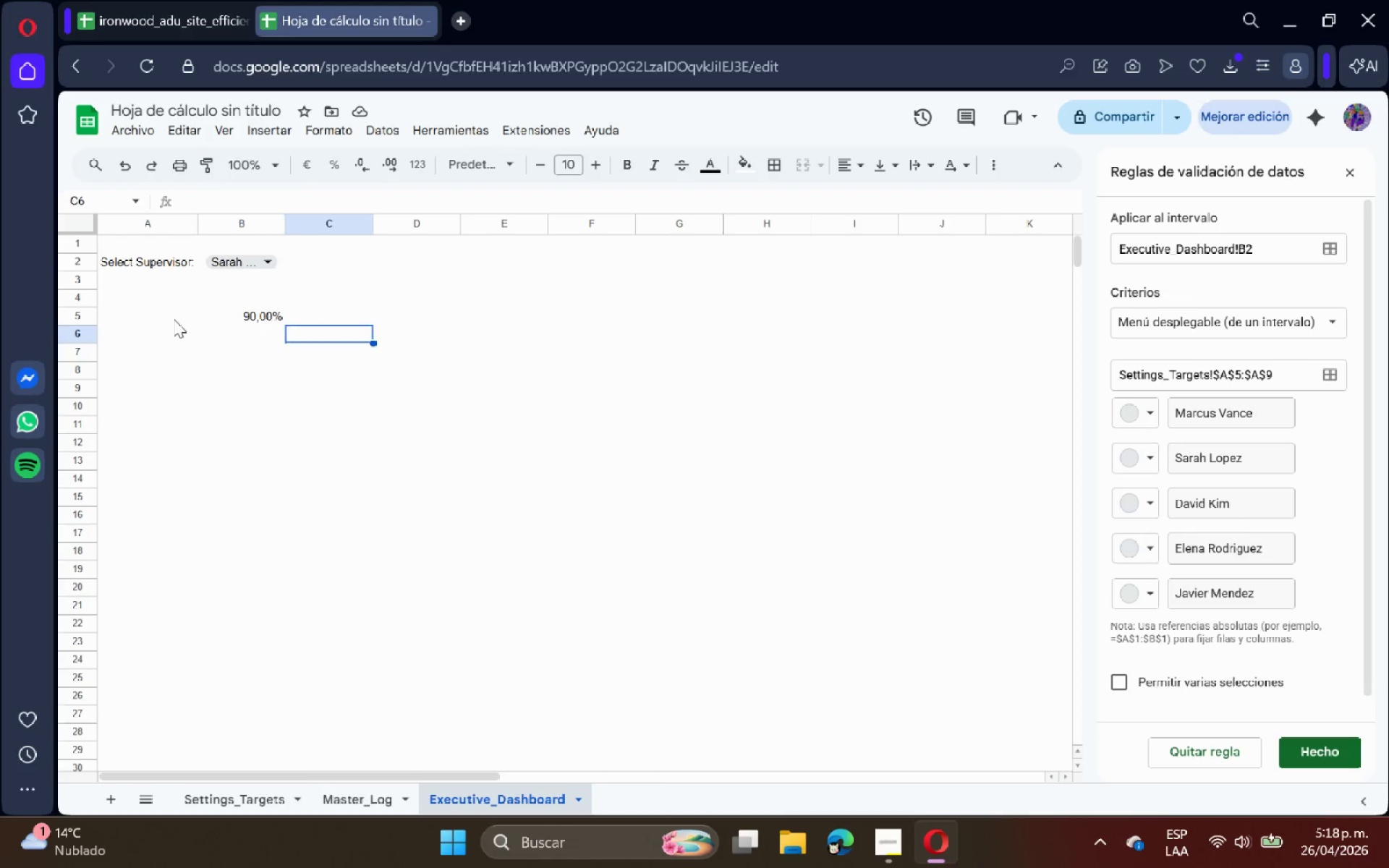 
key(ArrowRight)
 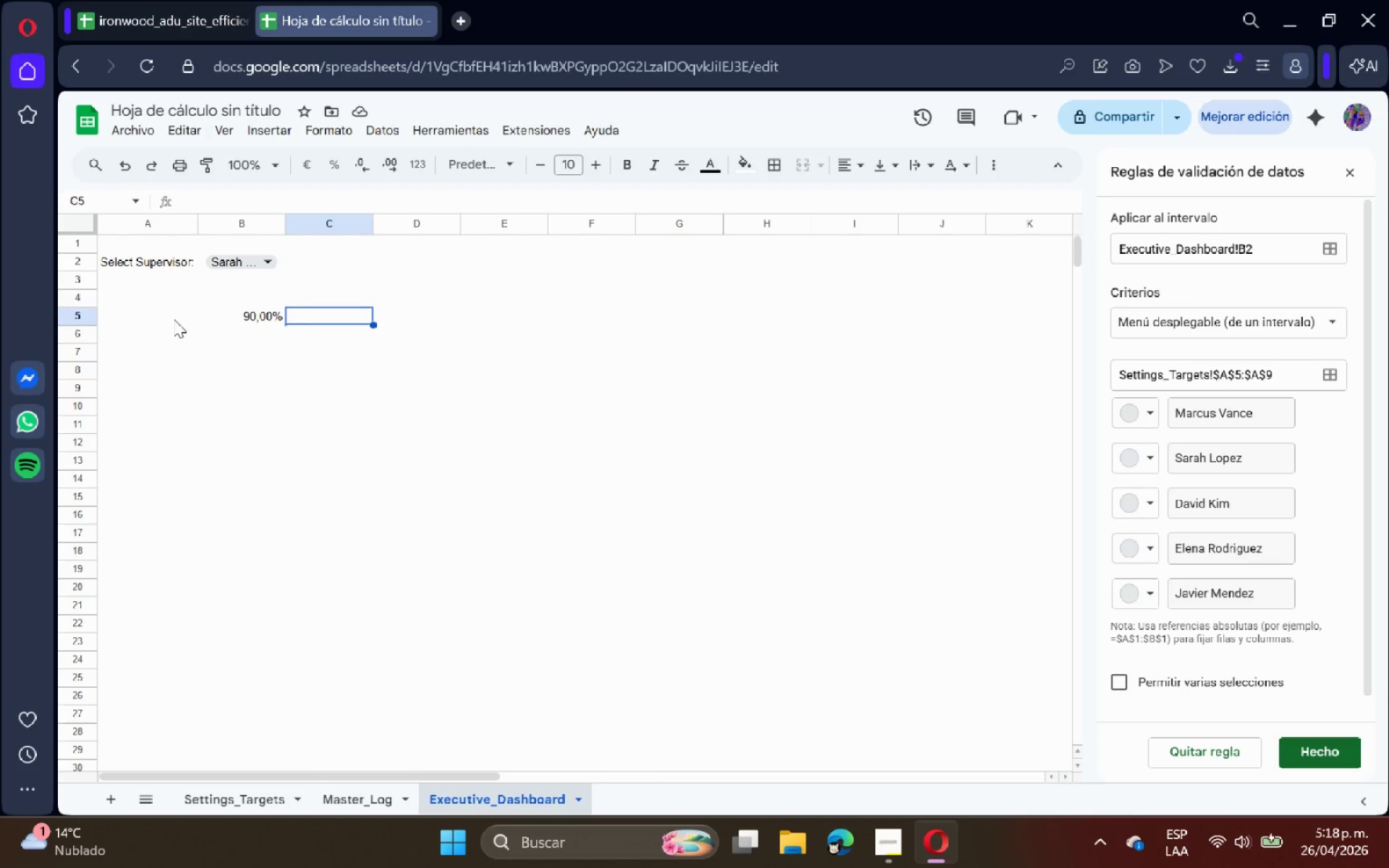 
key(ArrowUp)
 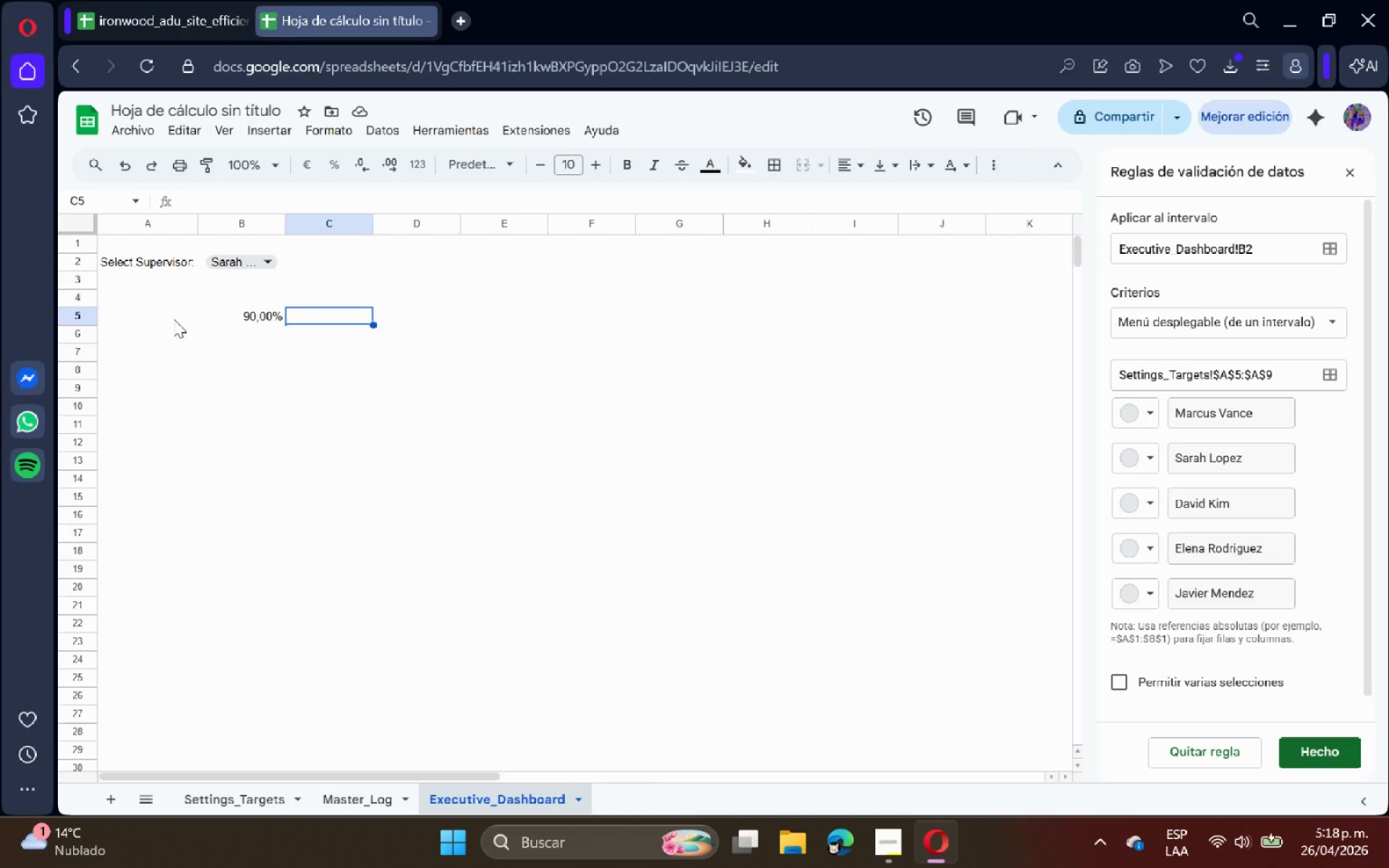 
type()SUMAR.SI.CONJUNTO*)
 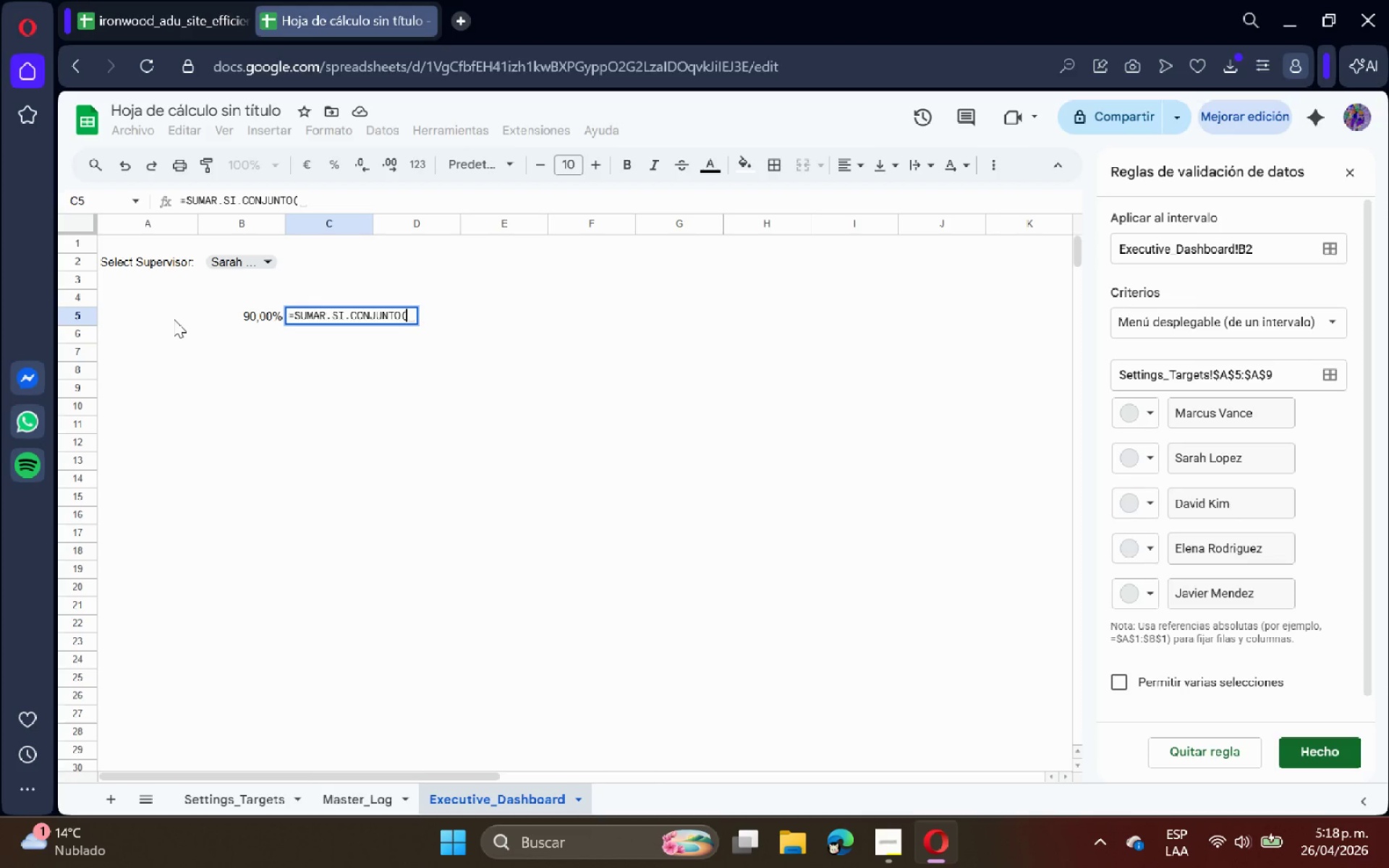 
wait(15.75)
 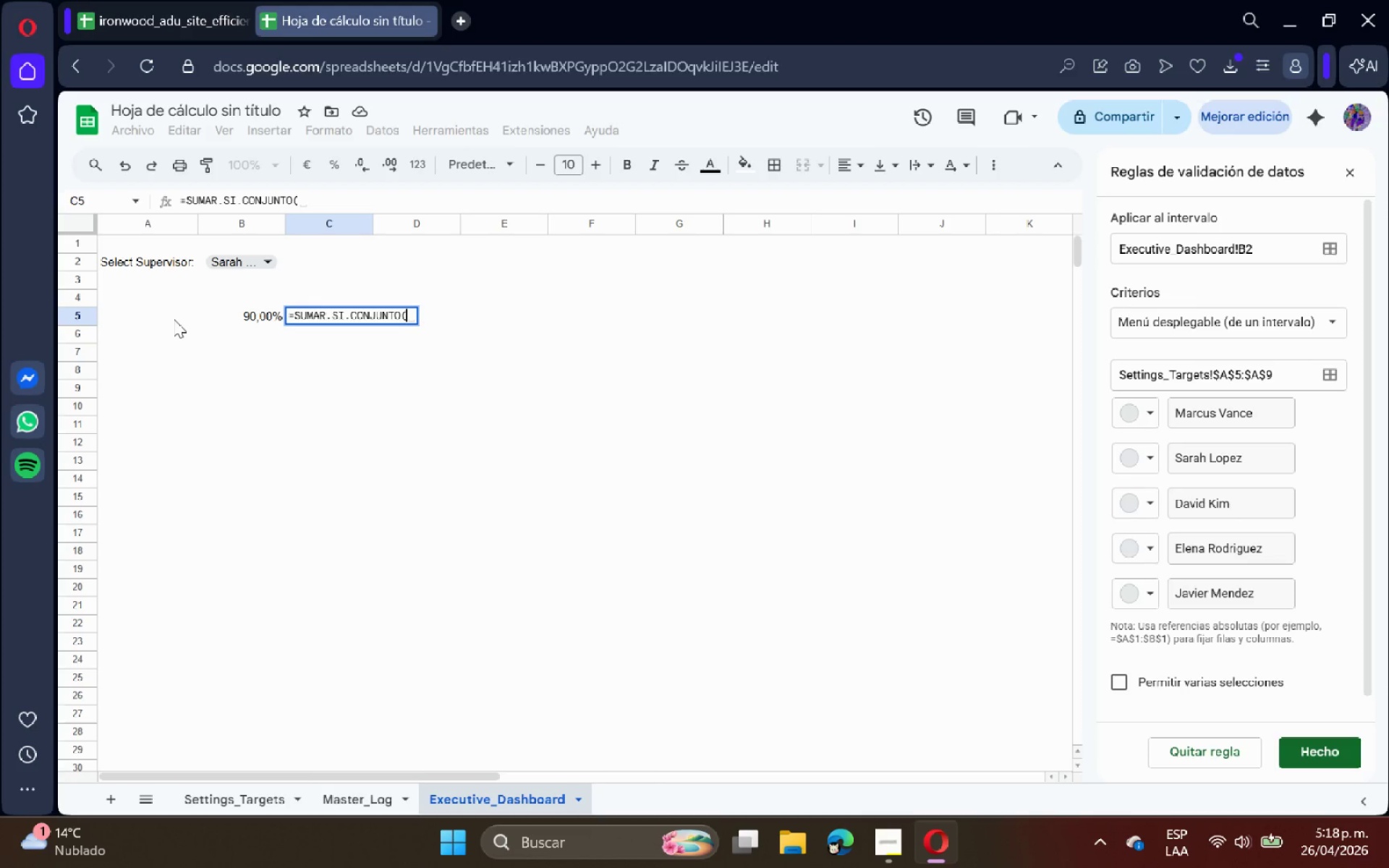 
left_click([359, 792])
 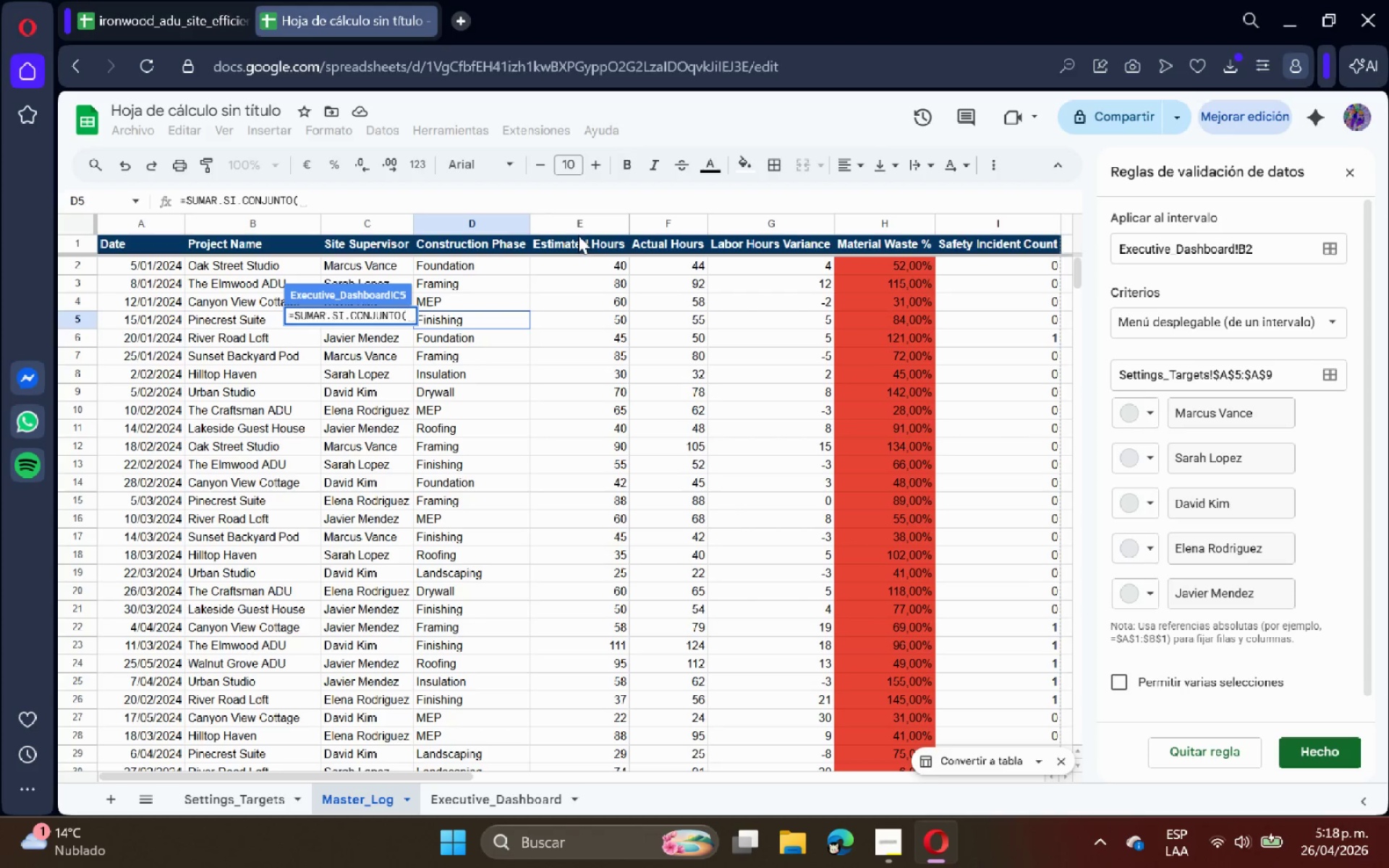 
left_click([563, 221])
 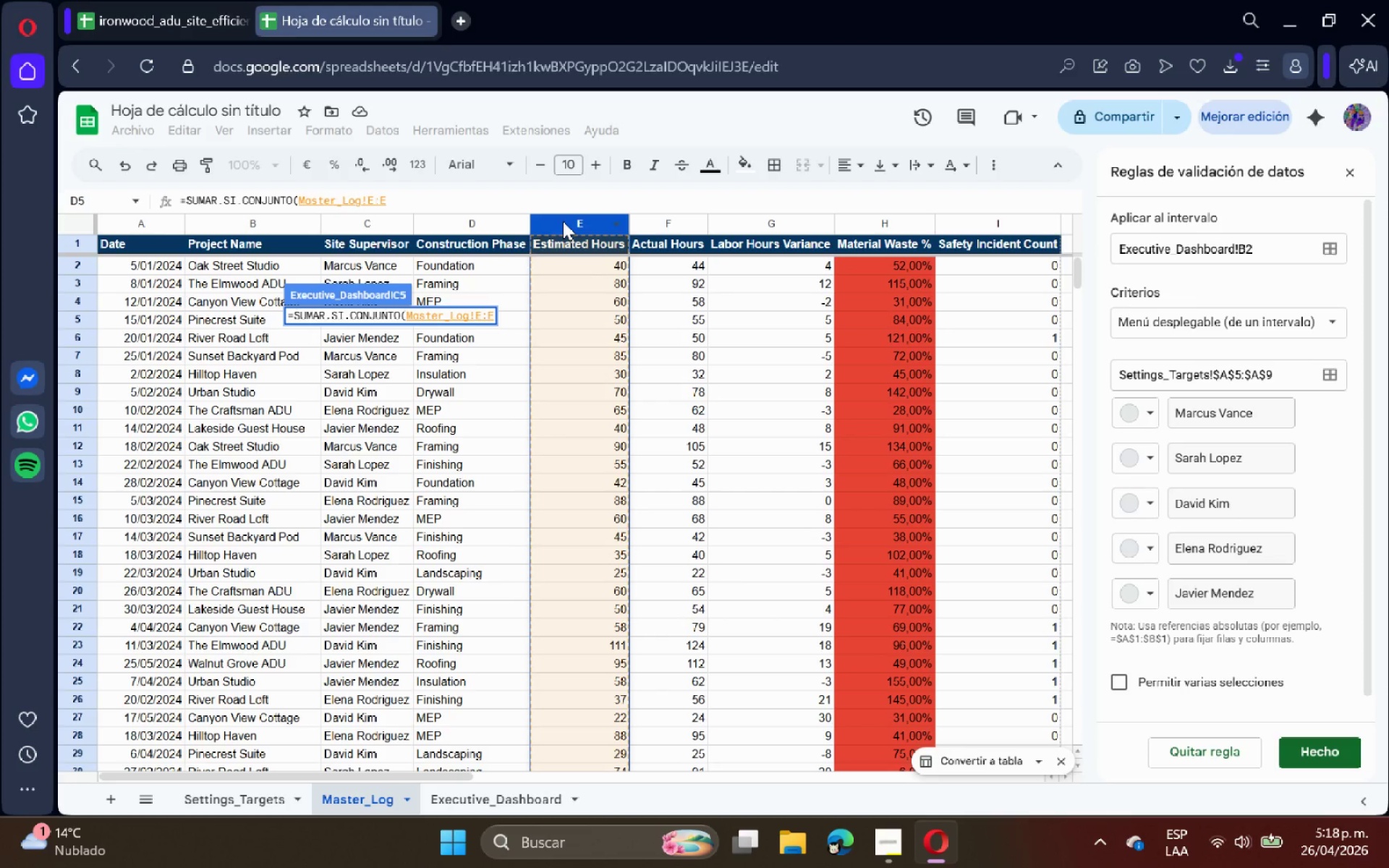 
key(Shift+ShiftRight)
 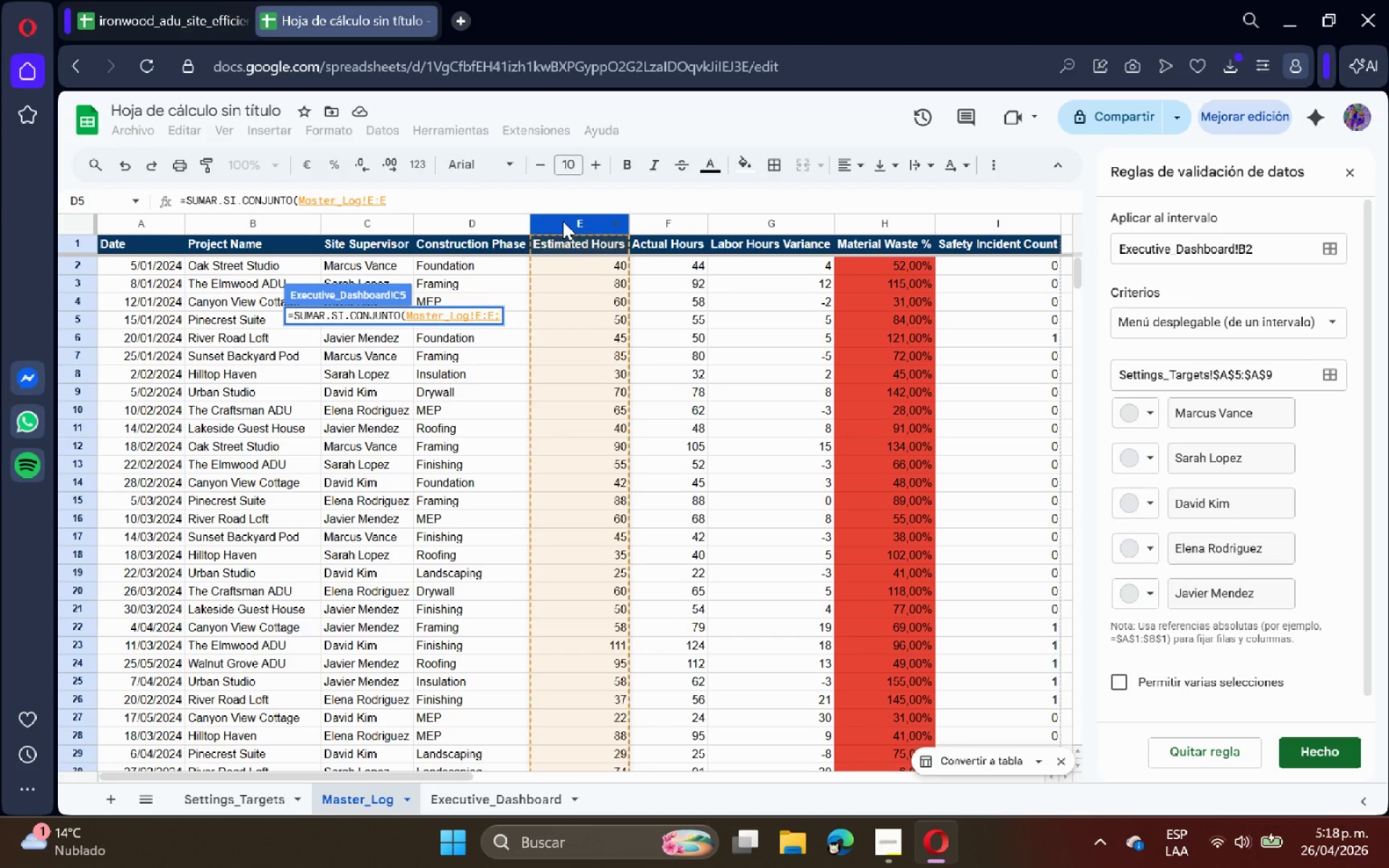 
key(Shift+Comma)
 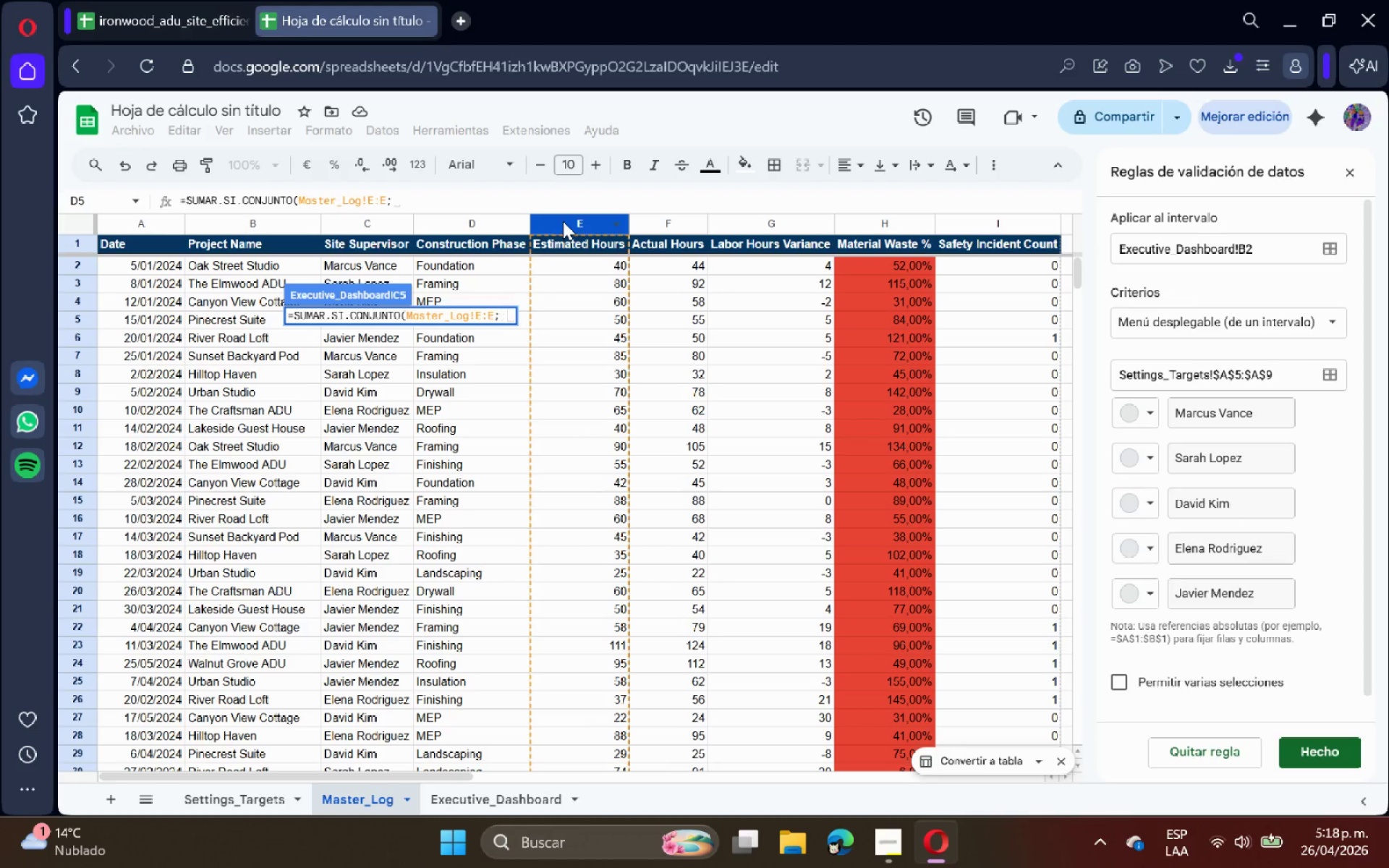 
key(Space)
 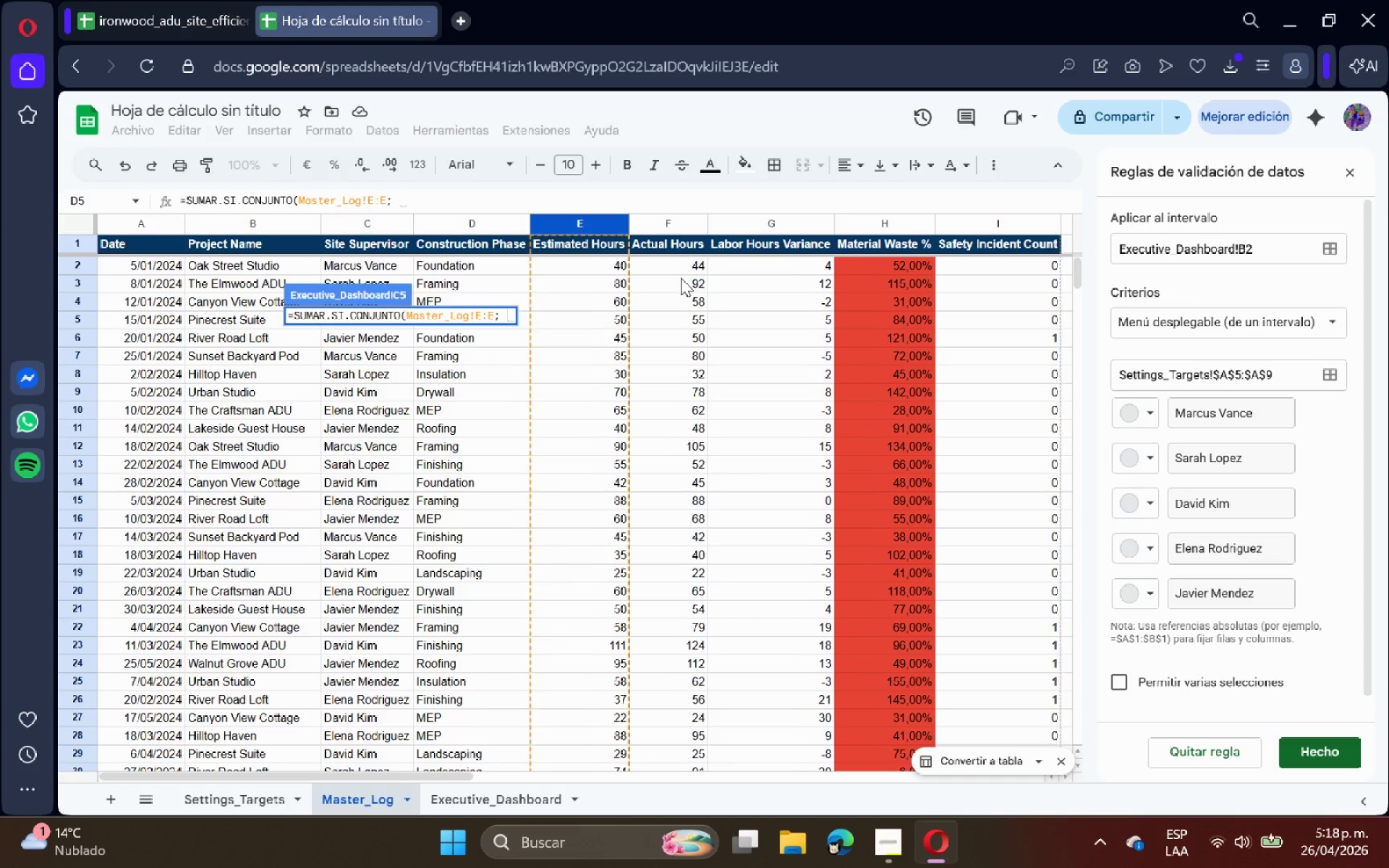 
wait(7.69)
 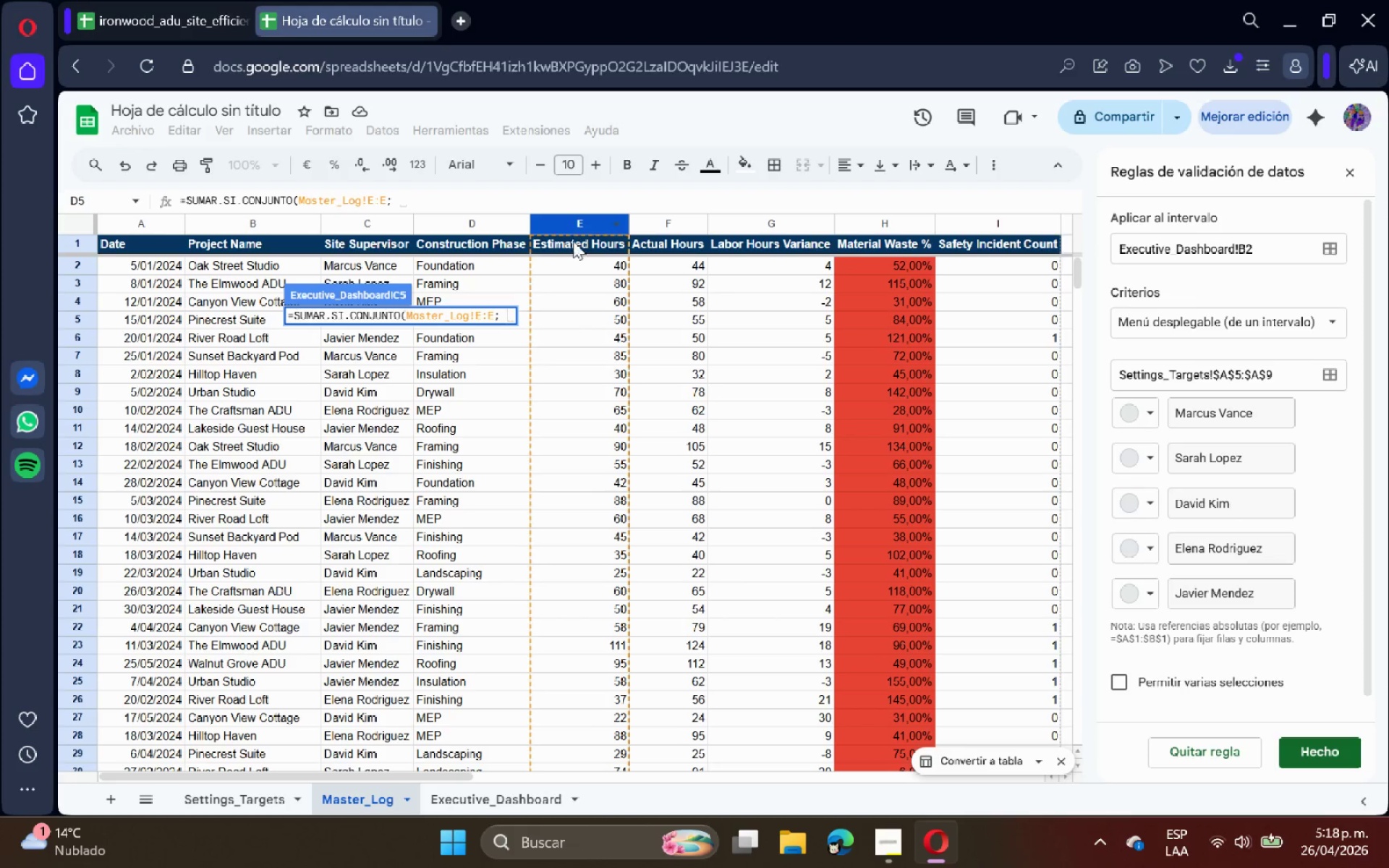 
left_click([373, 225])
 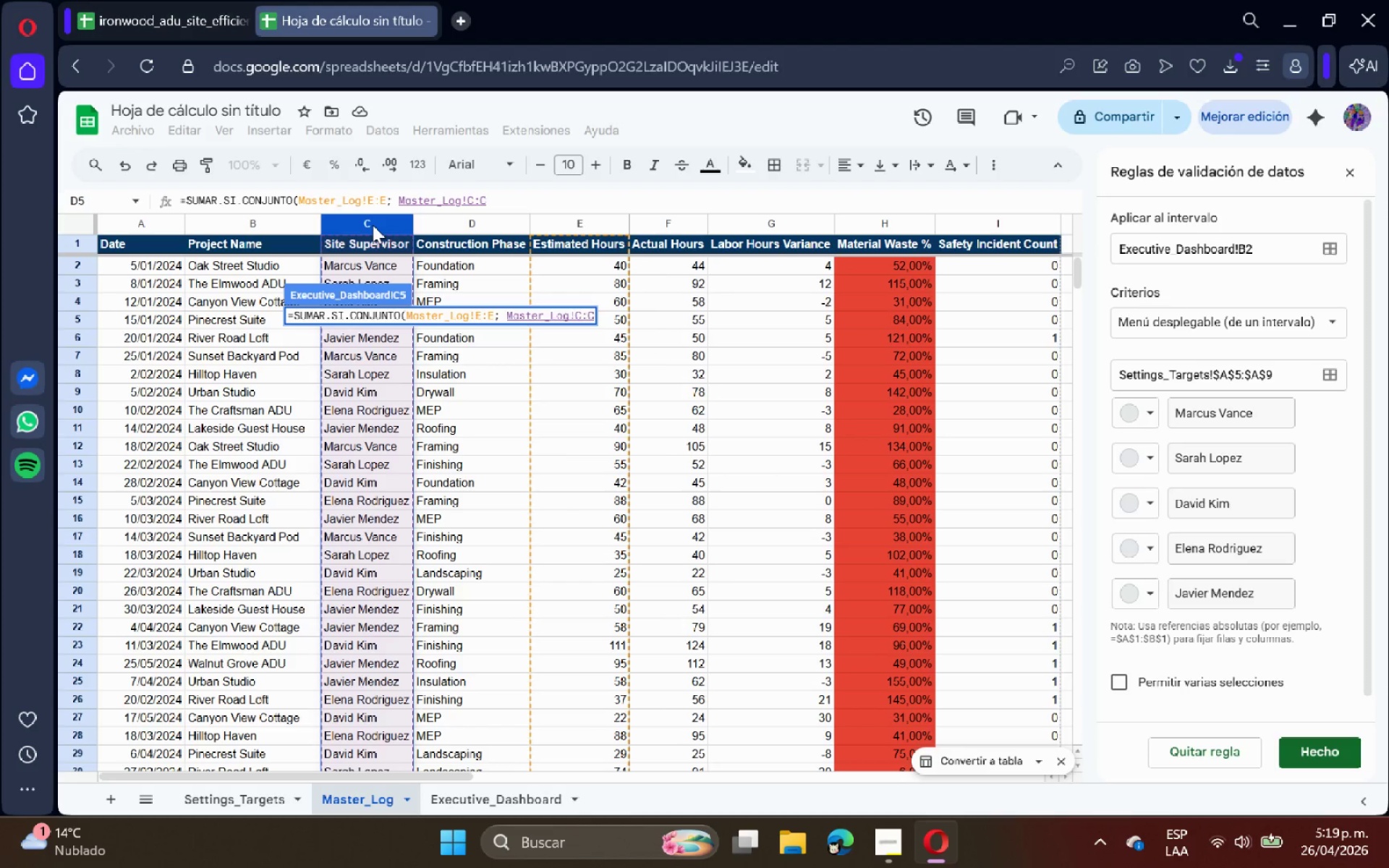 
key(Shift+ShiftRight)
 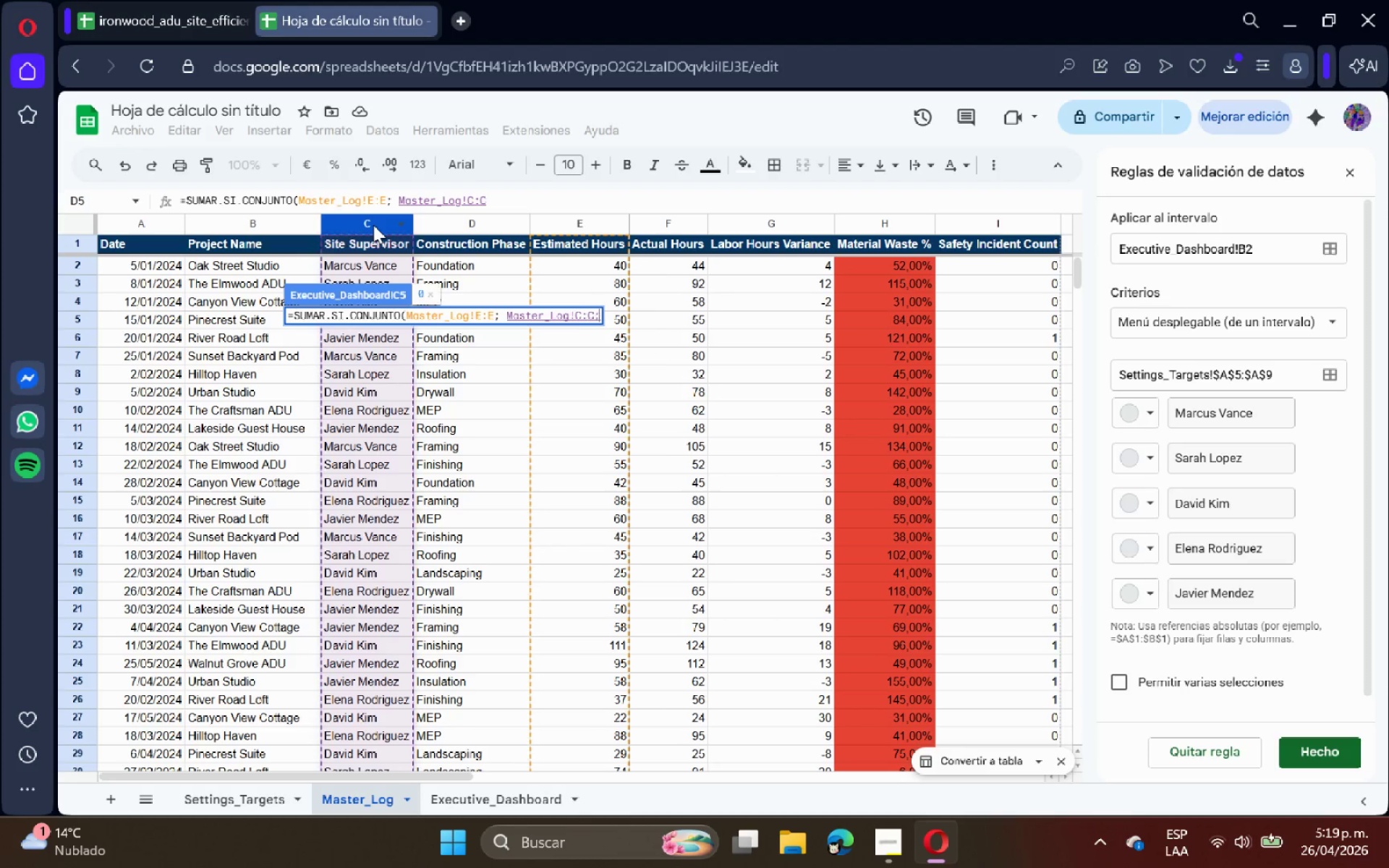 
key(Shift+Comma)
 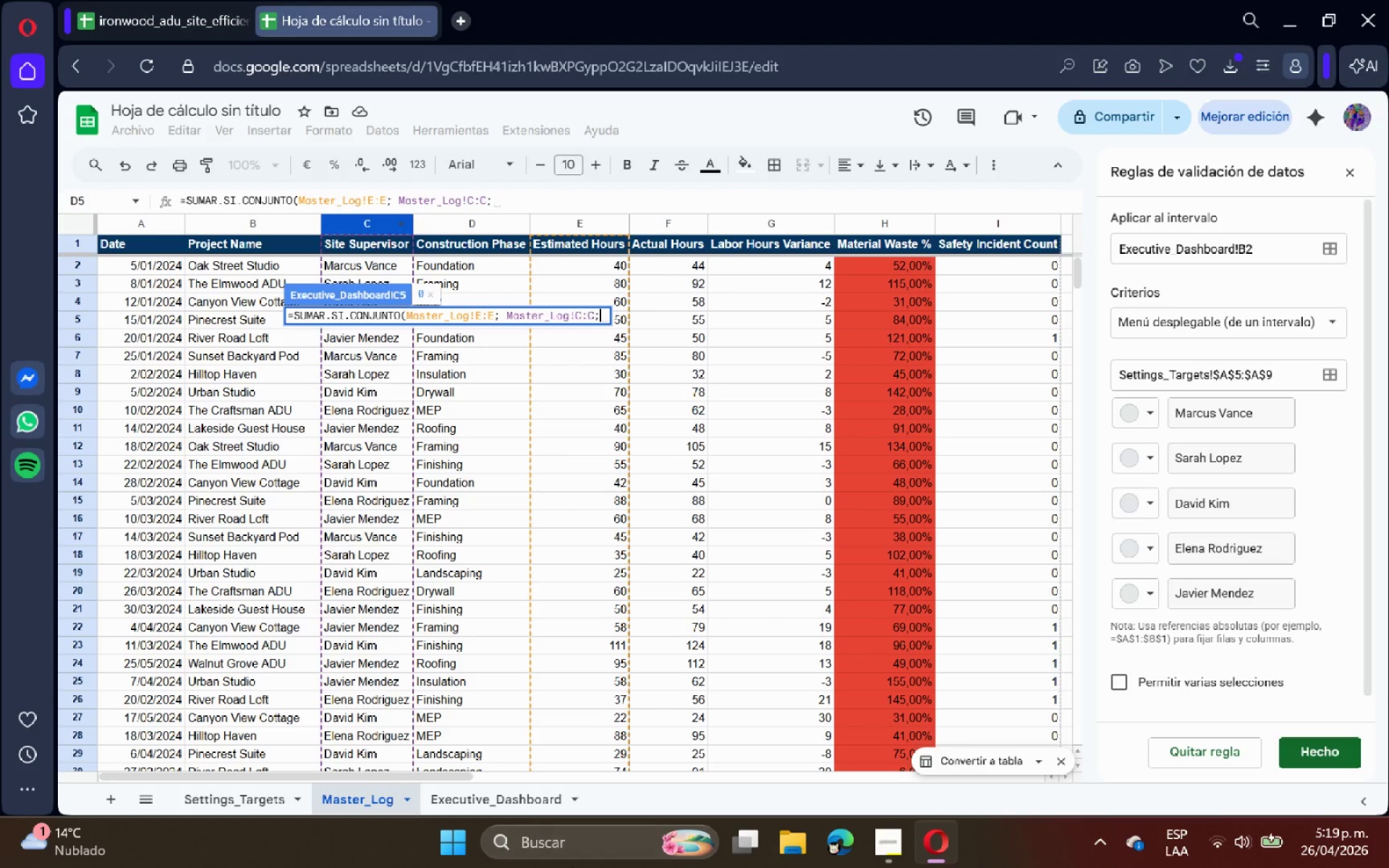 
left_click([523, 807])
 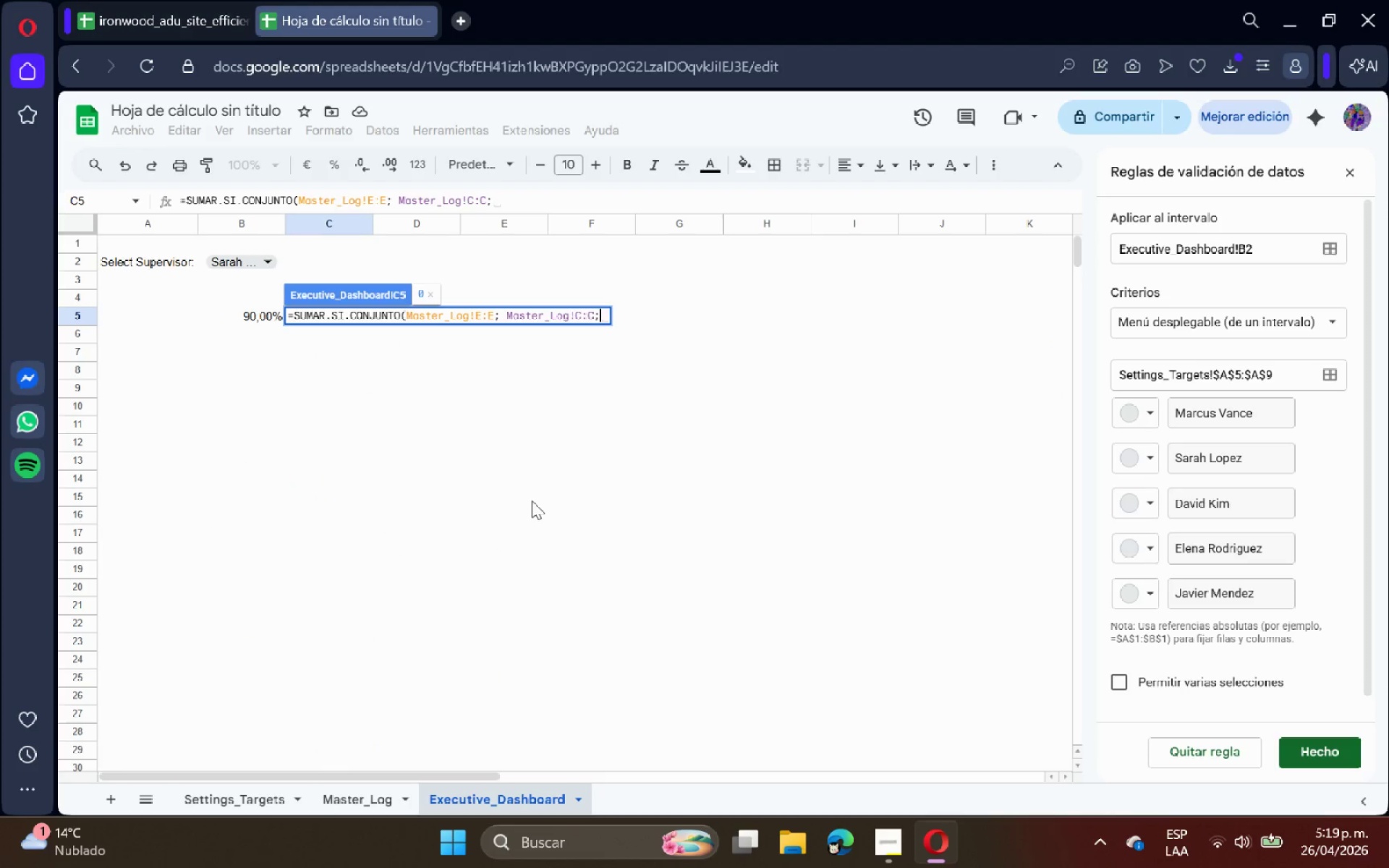 
type( $B$2( &)
 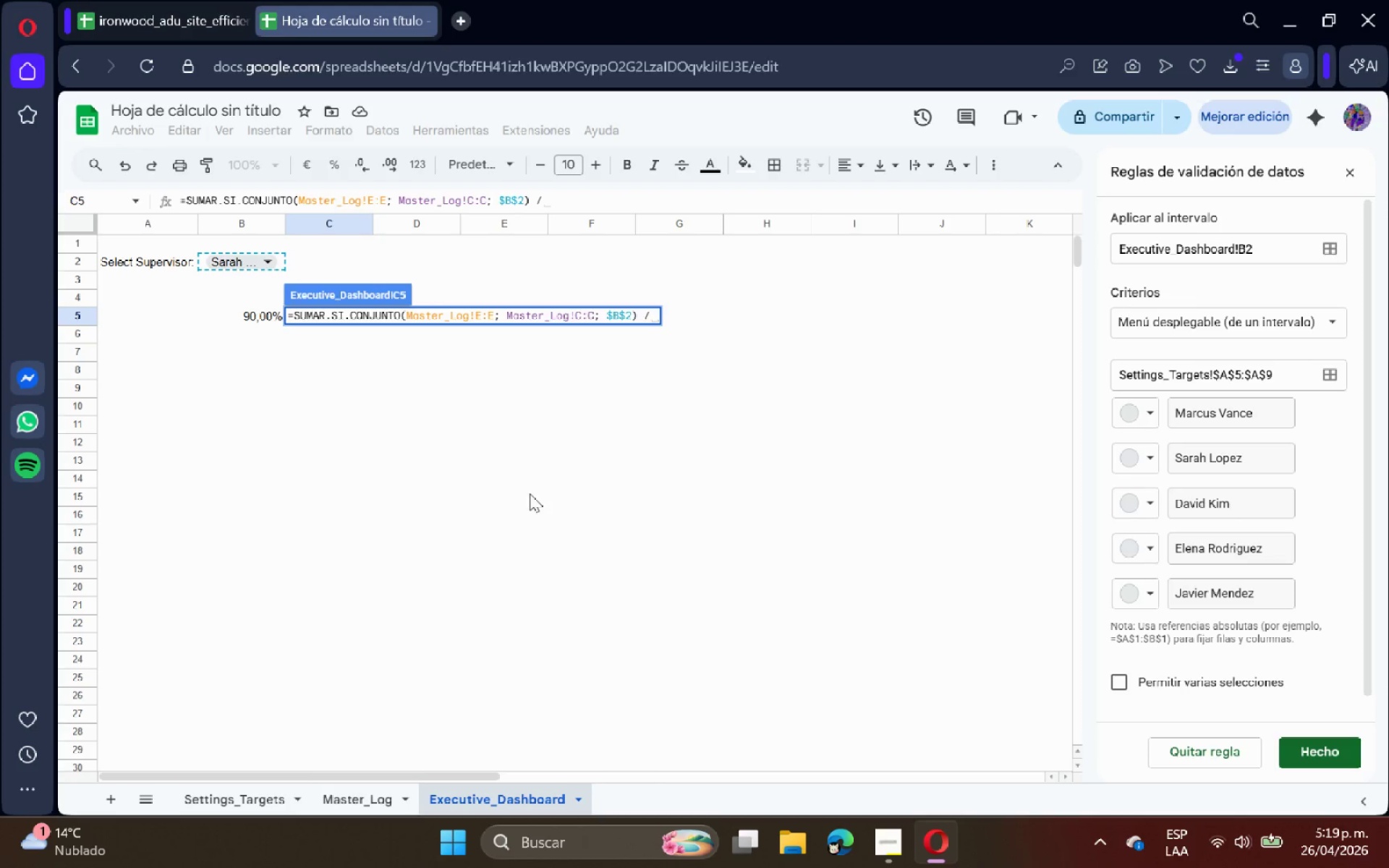 
double_click([286, 224])
 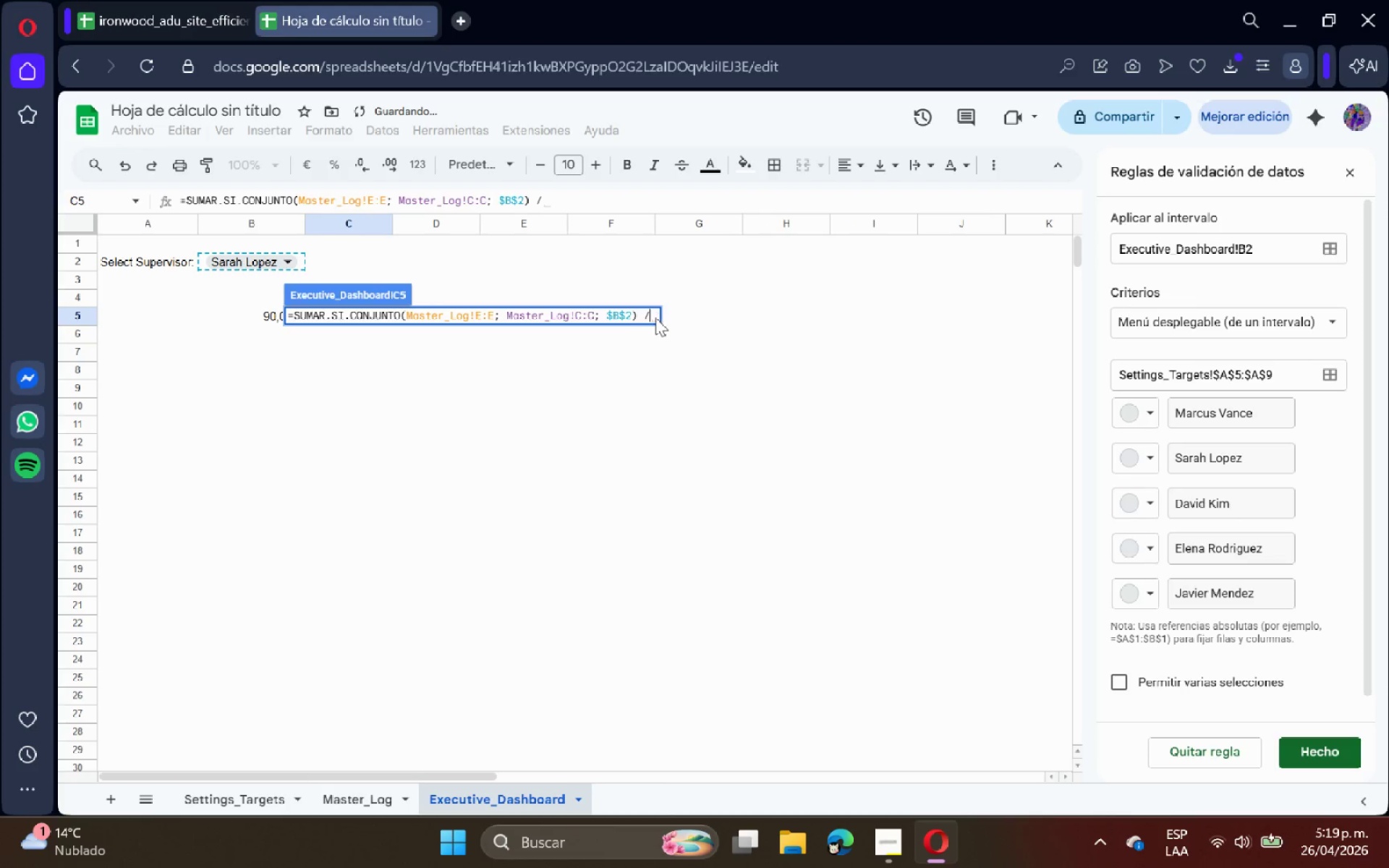 
left_click([654, 312])
 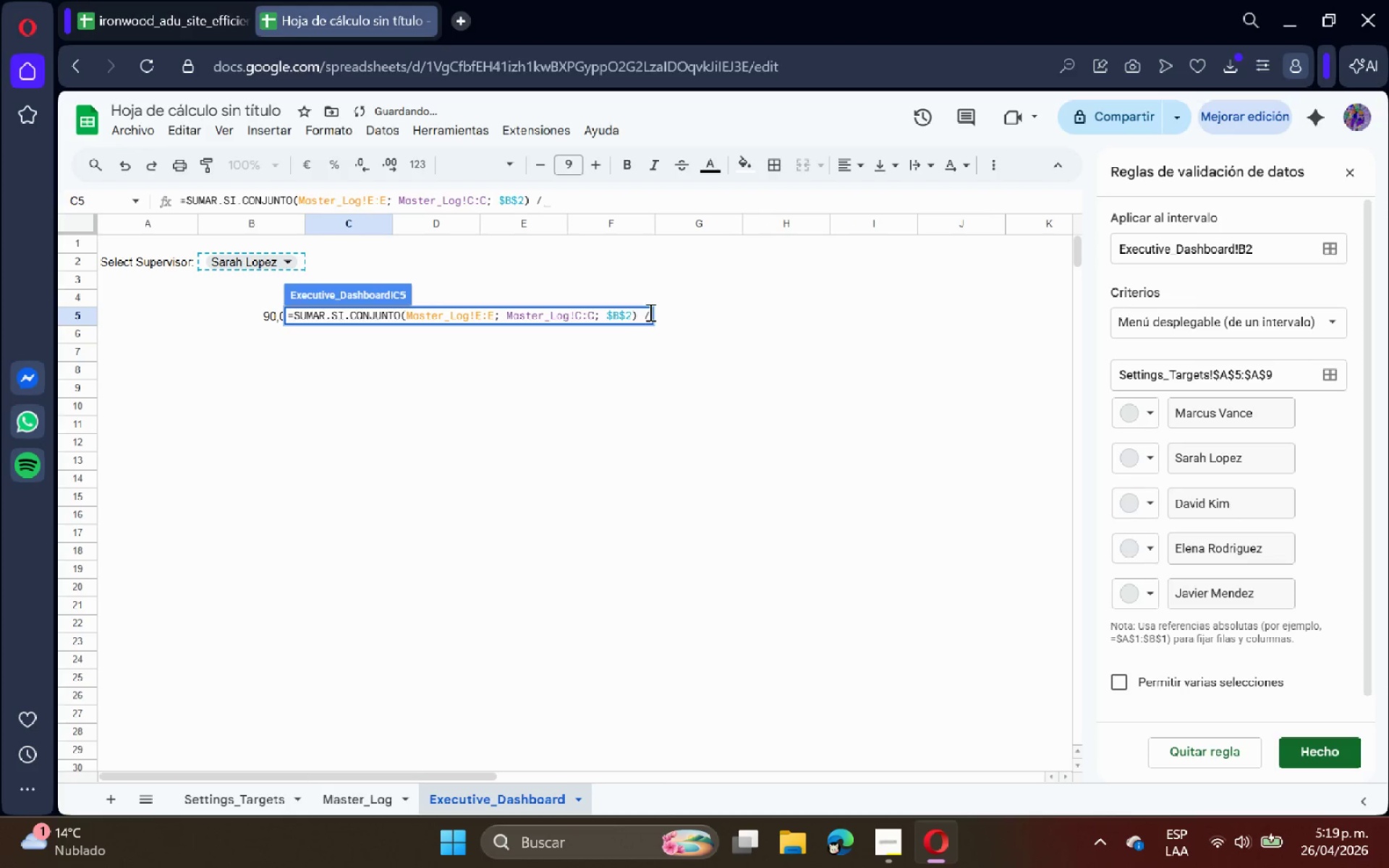 
left_click([649, 312])
 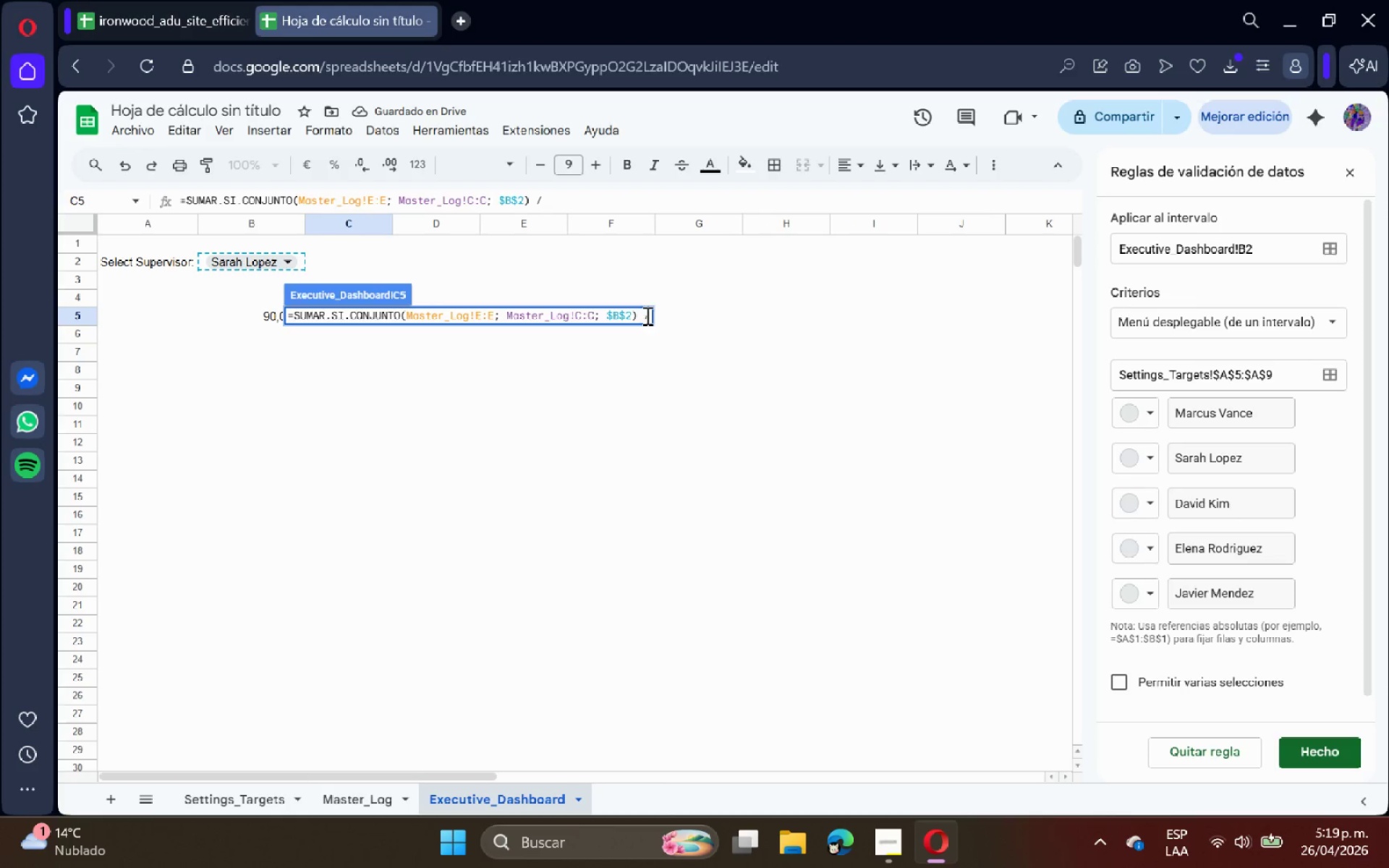 
key(Space)
 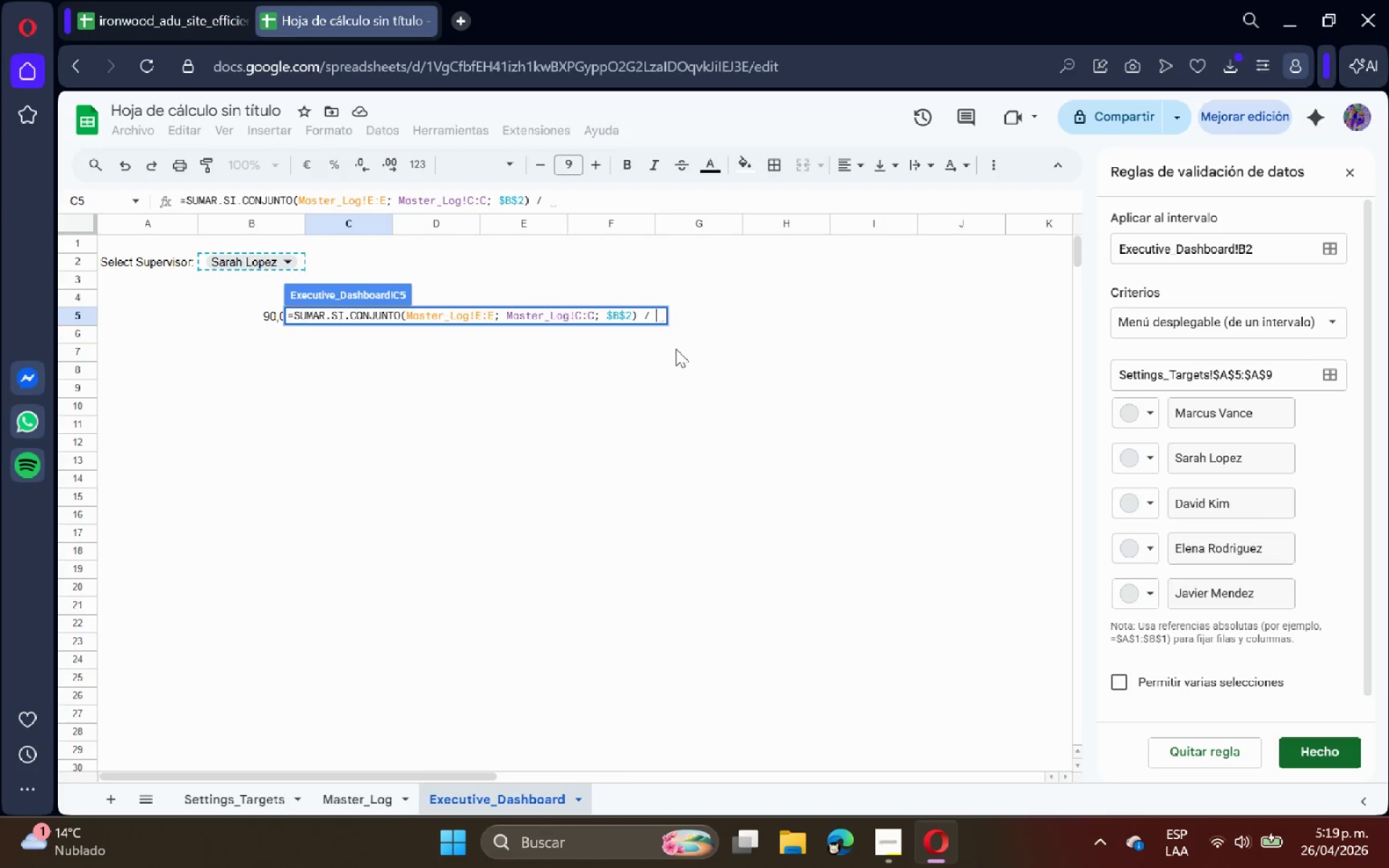 
type(SUMAR.SI.CONJUNTO*)
 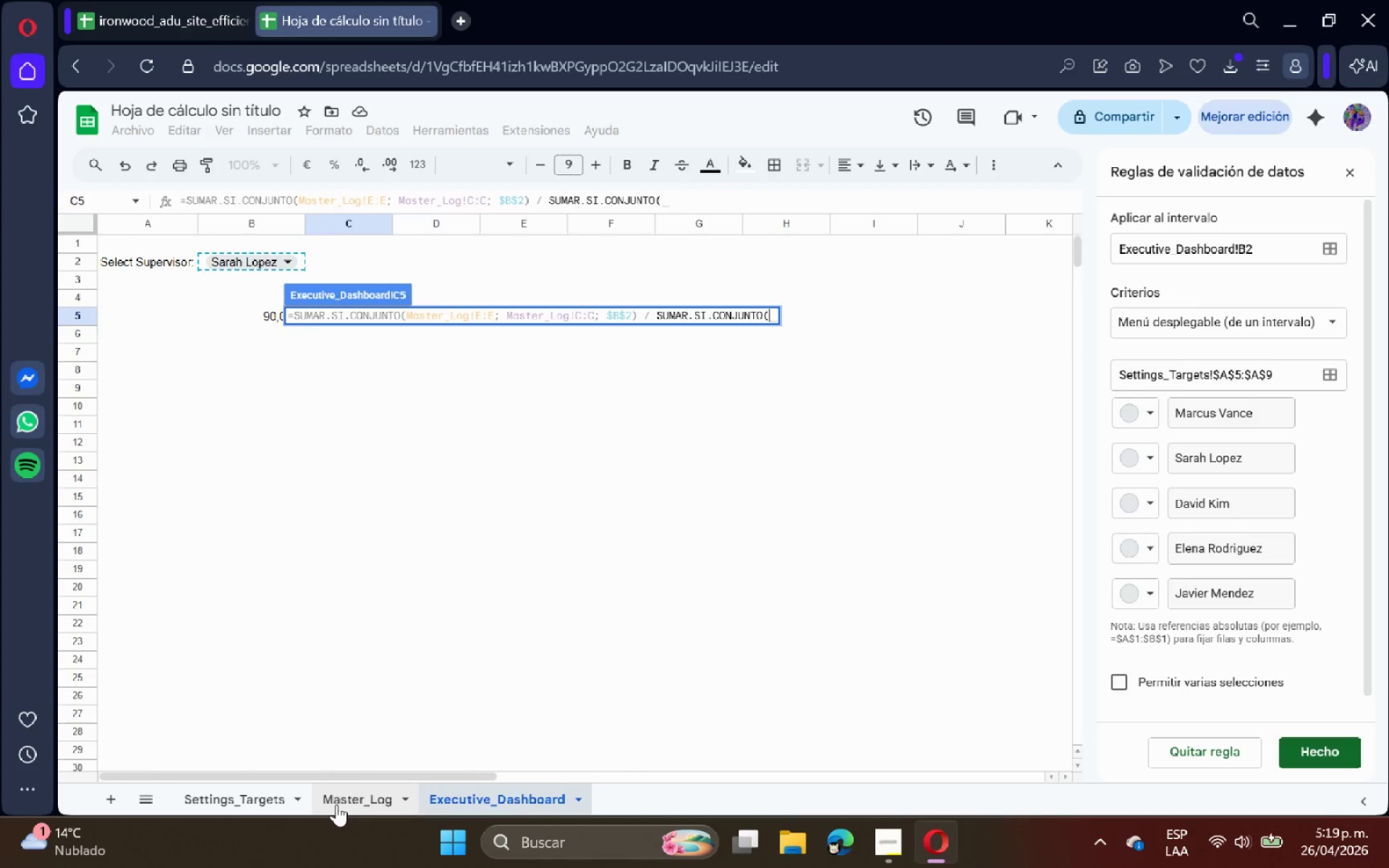 
left_click([654, 221])
 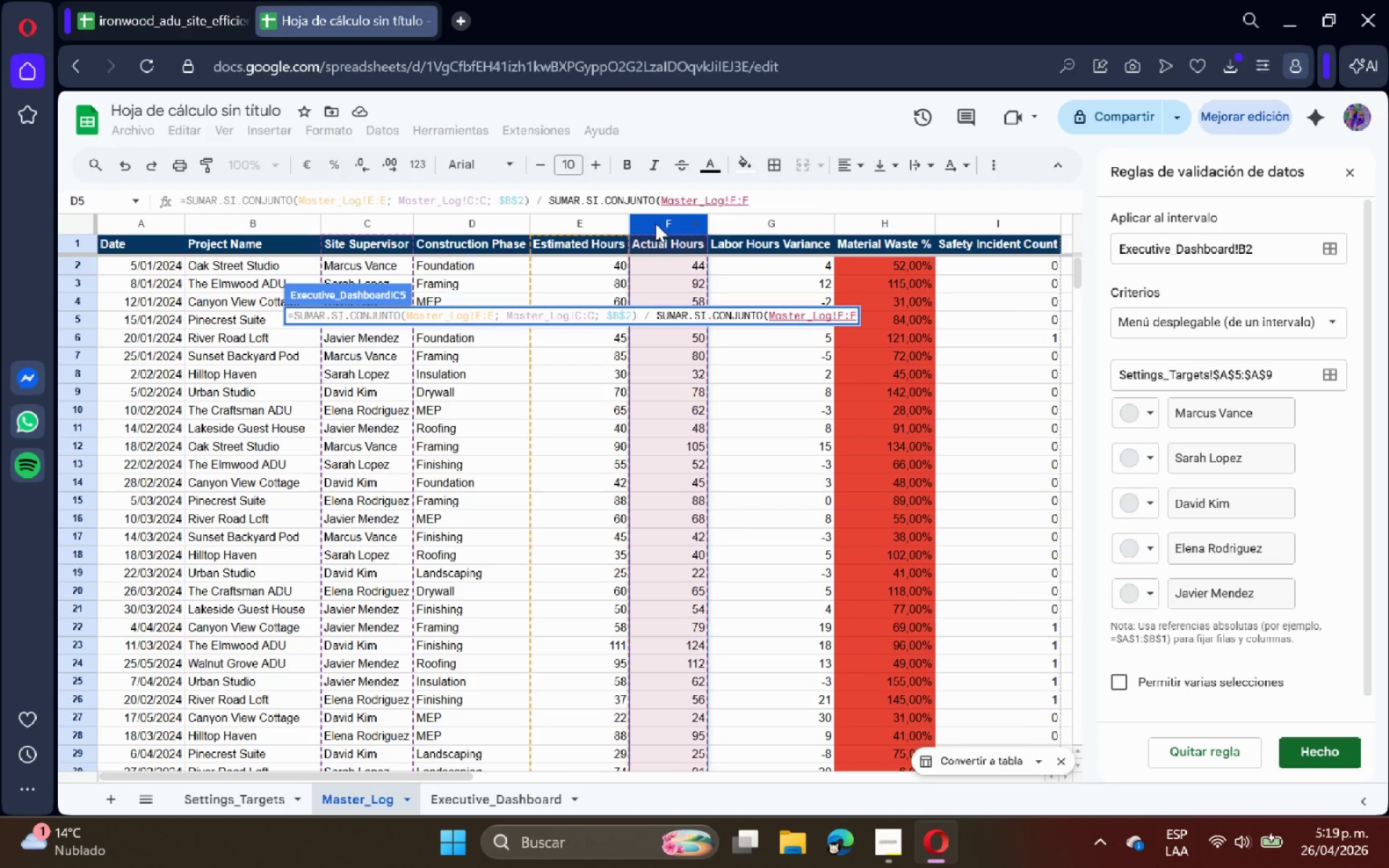 
key(Shift+ShiftRight)
 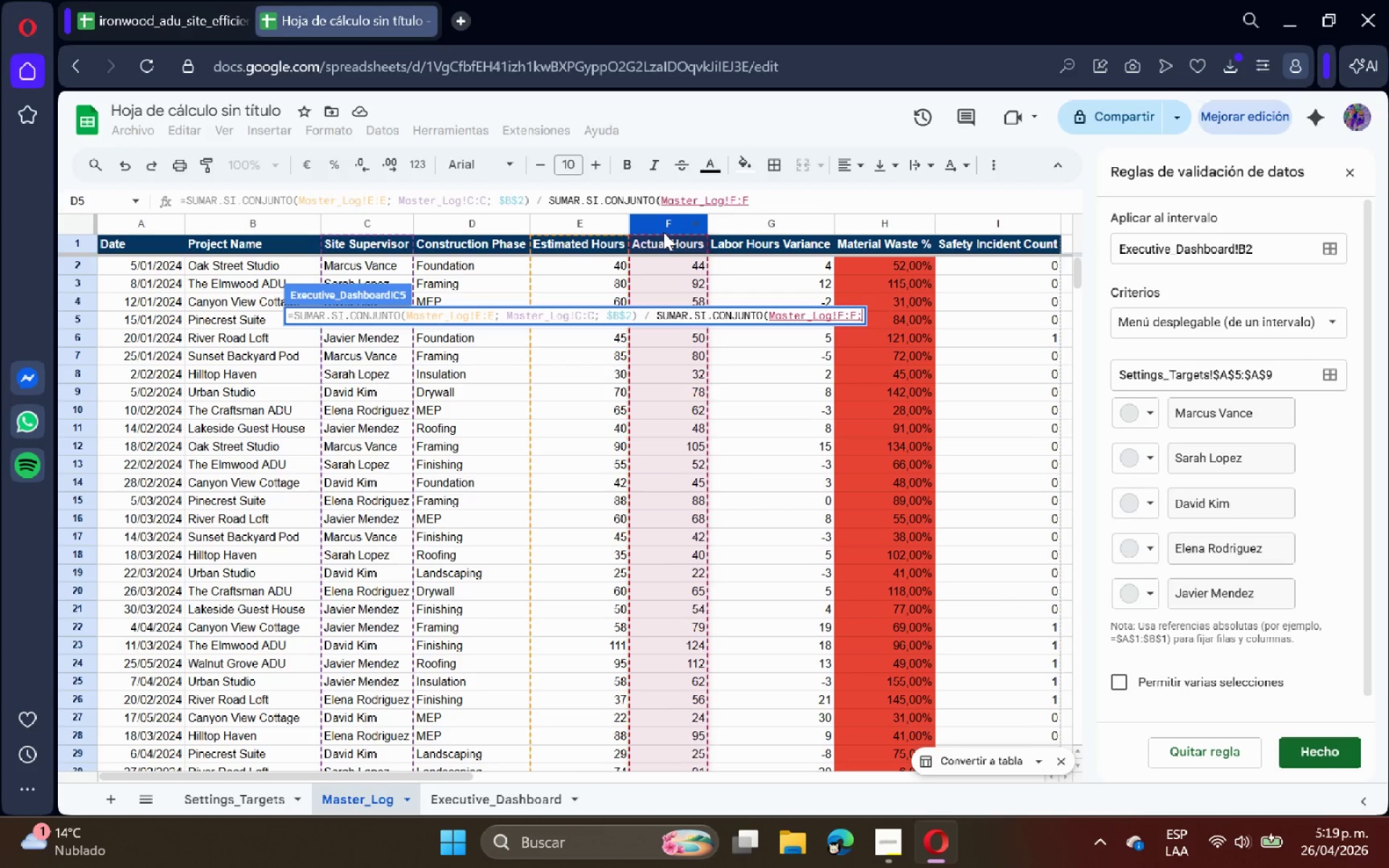 
key(Shift+Comma)
 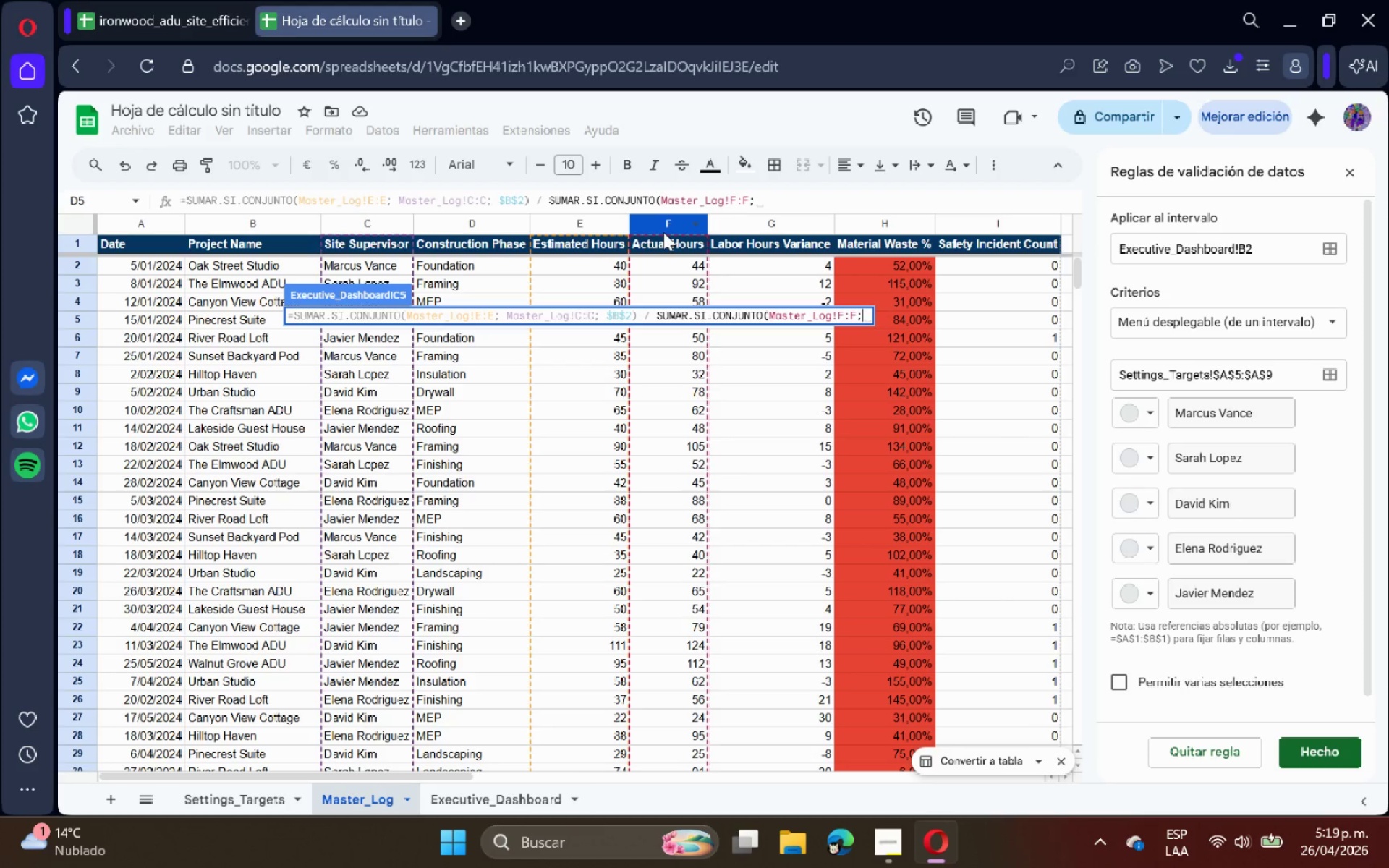 
key(Space)
 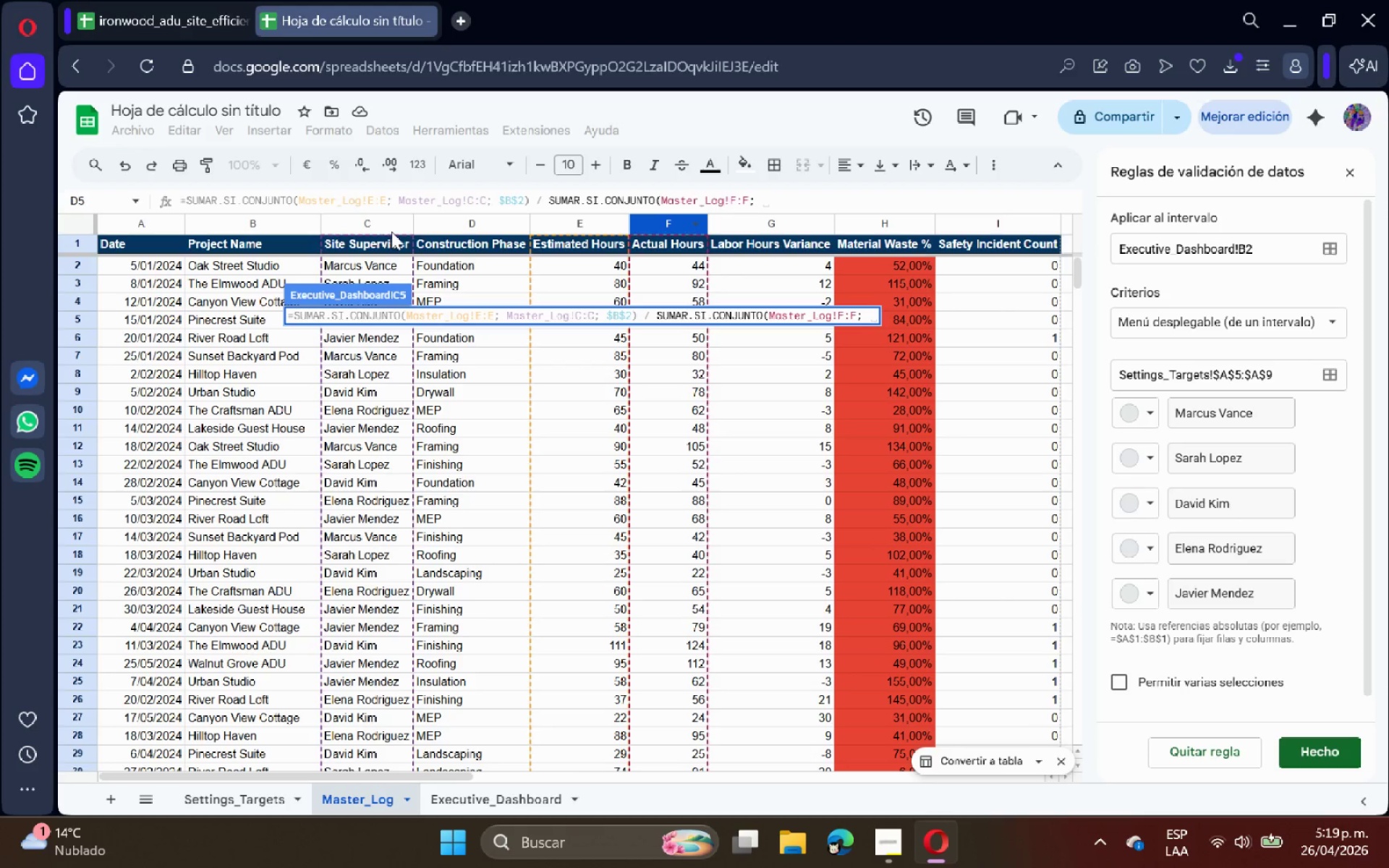 
left_click([381, 226])
 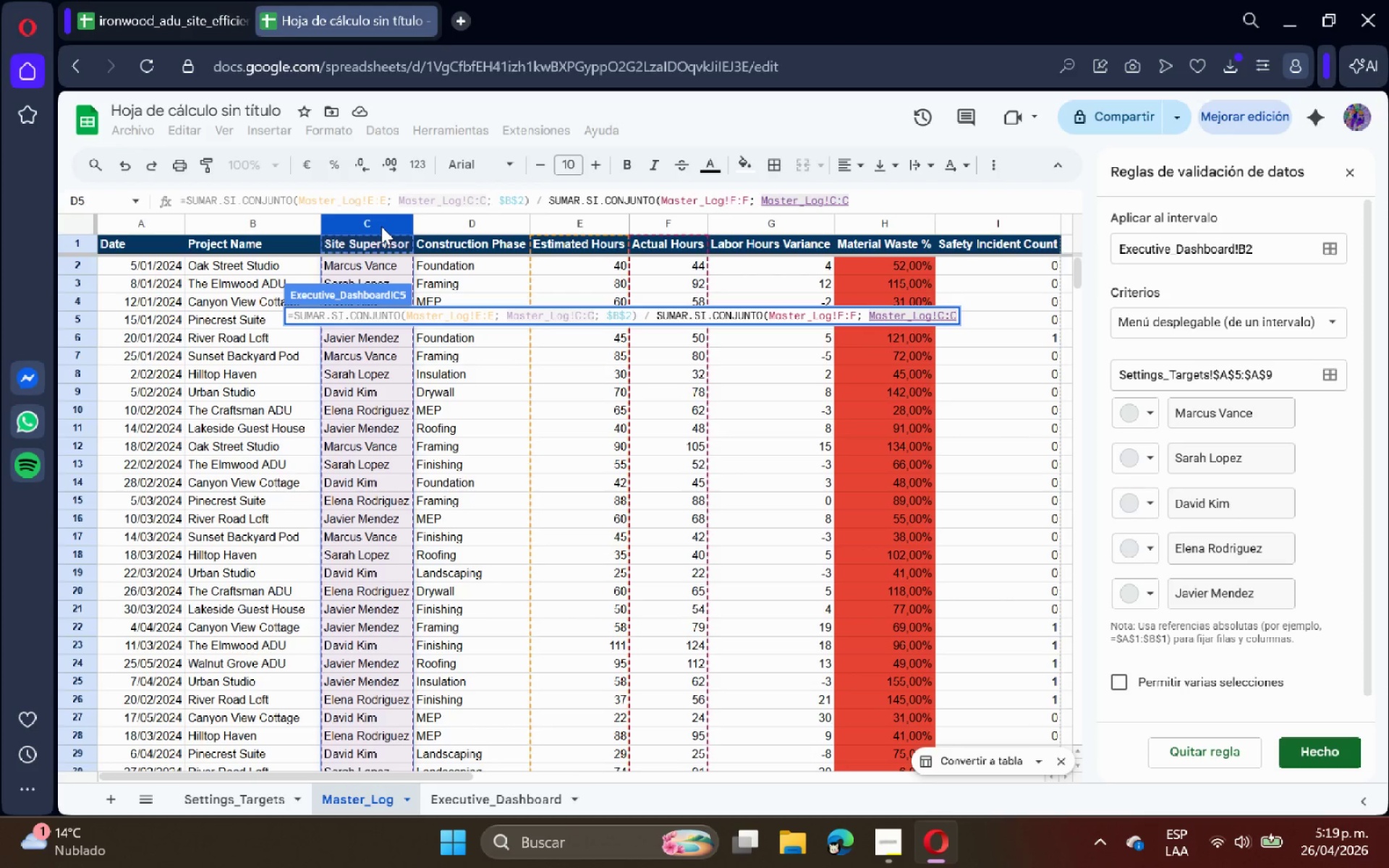 
key(Shift+Comma)
 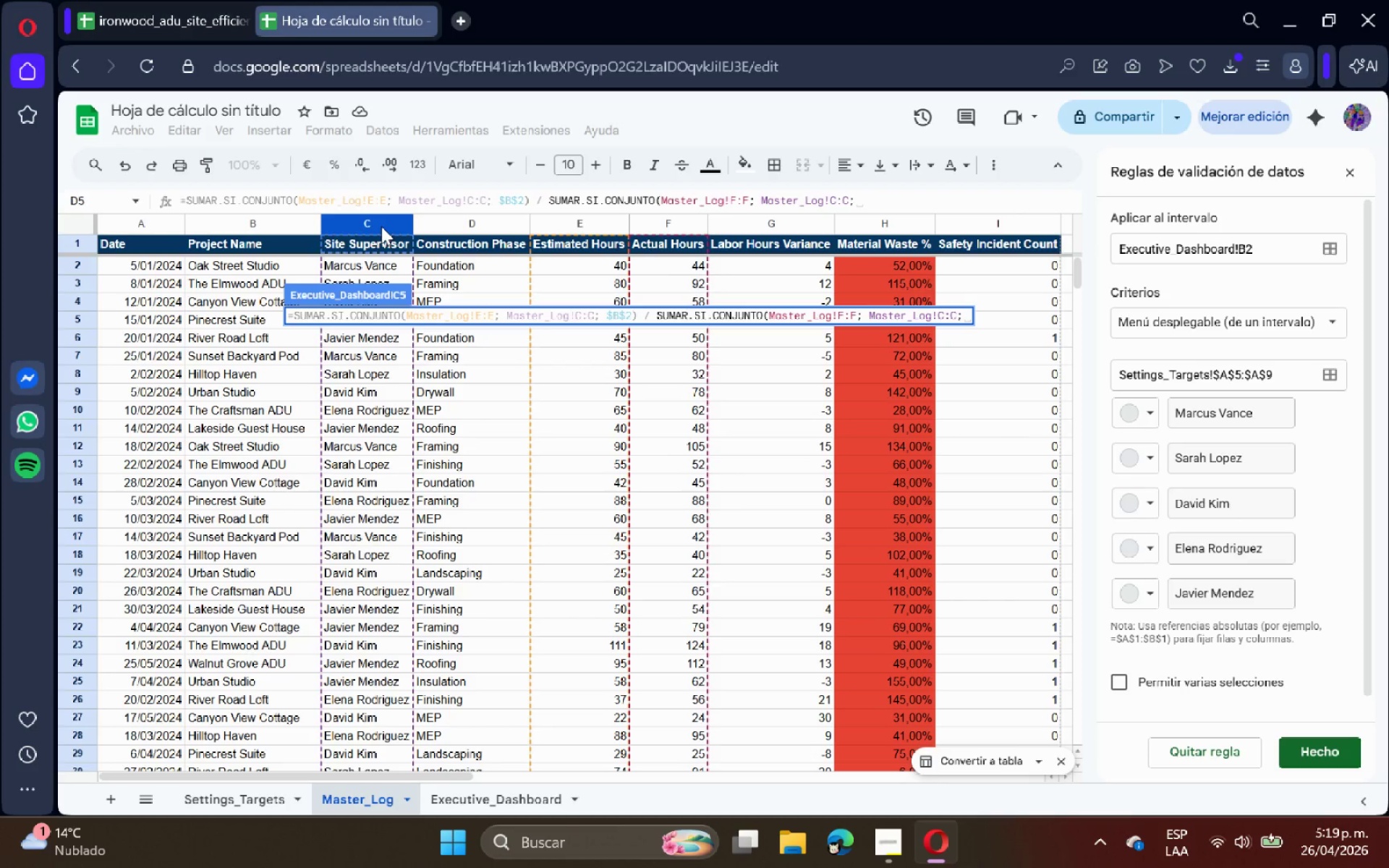 
key(Space)
 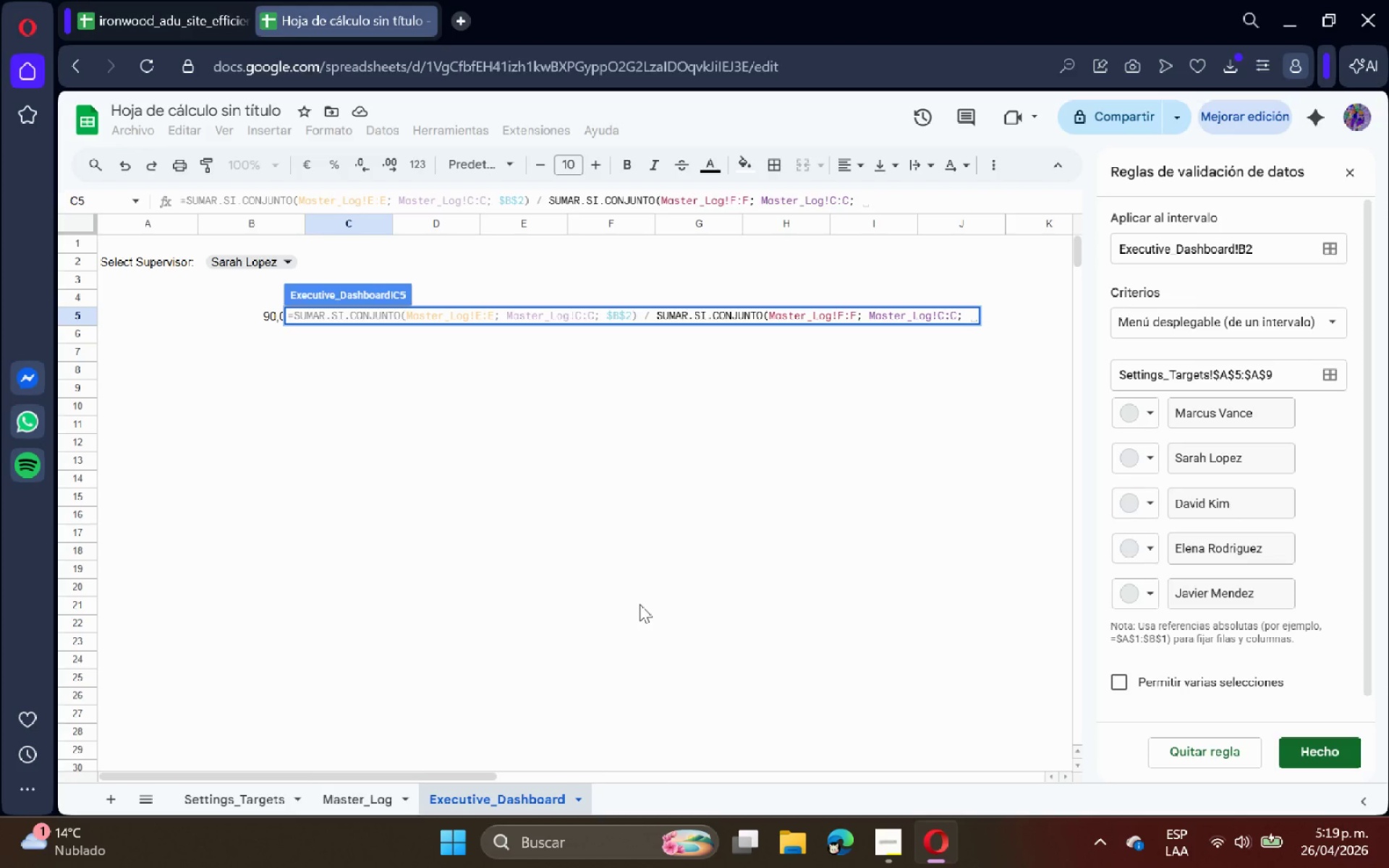 
wait(5.59)
 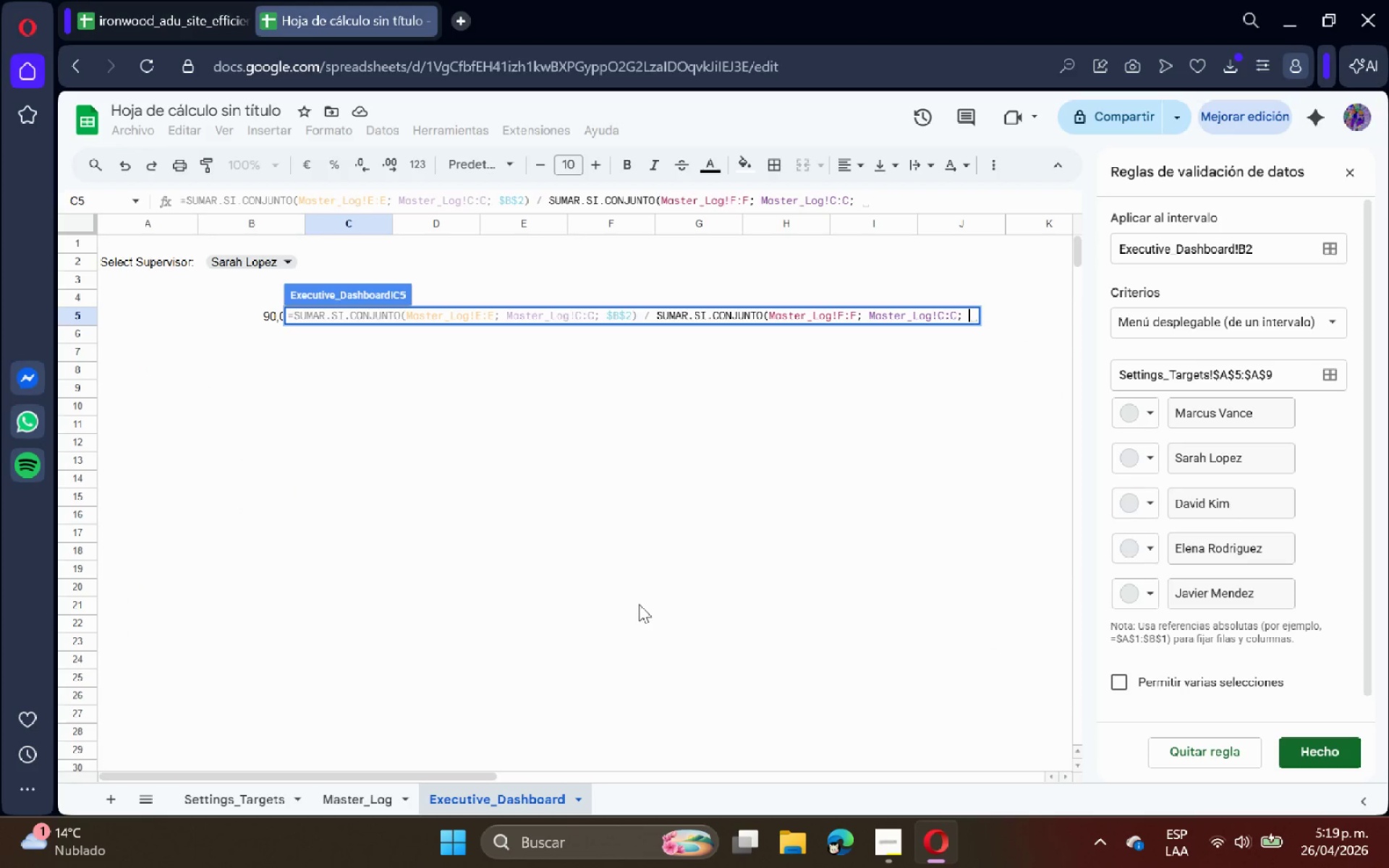 
type($B$2()
 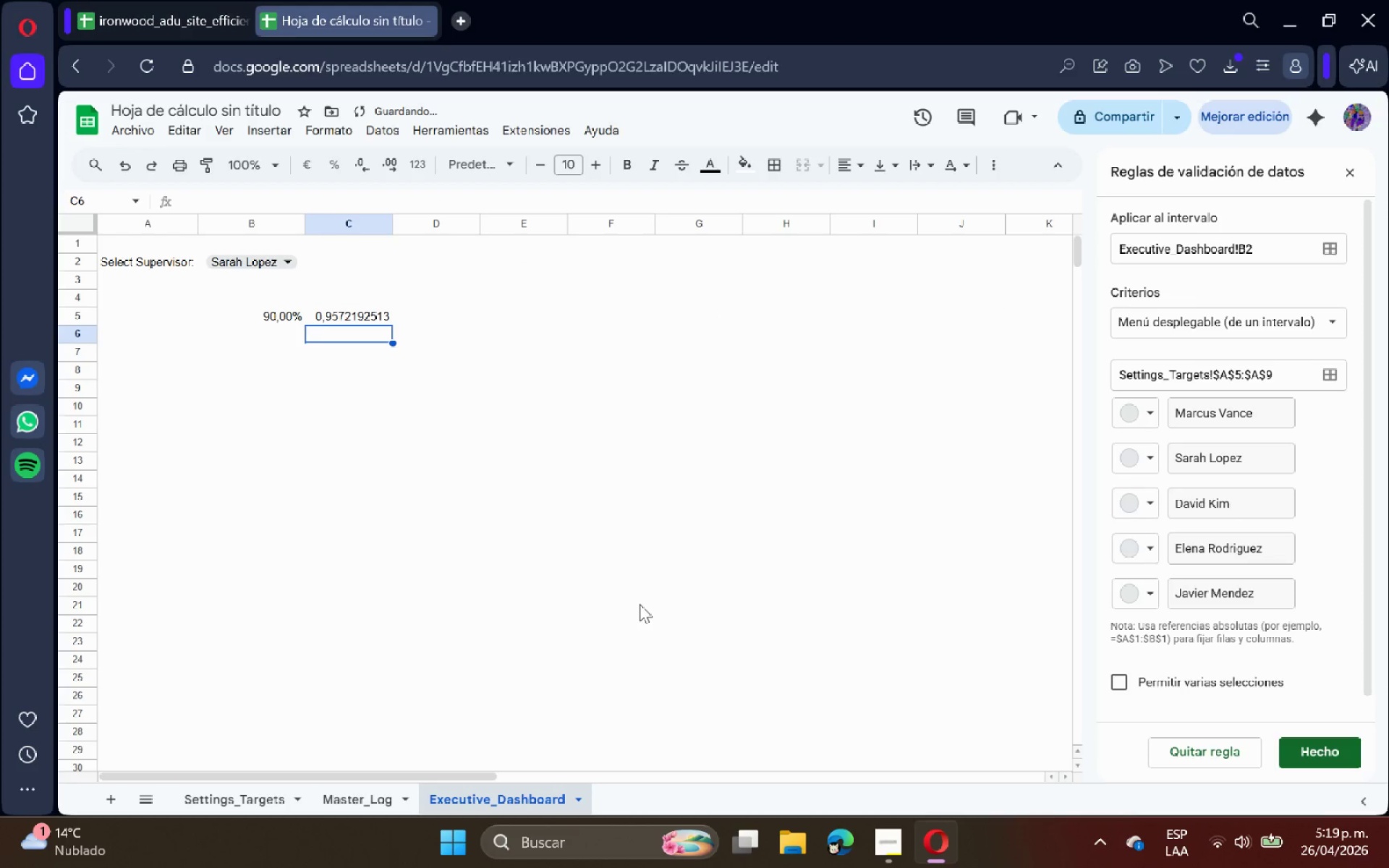 
 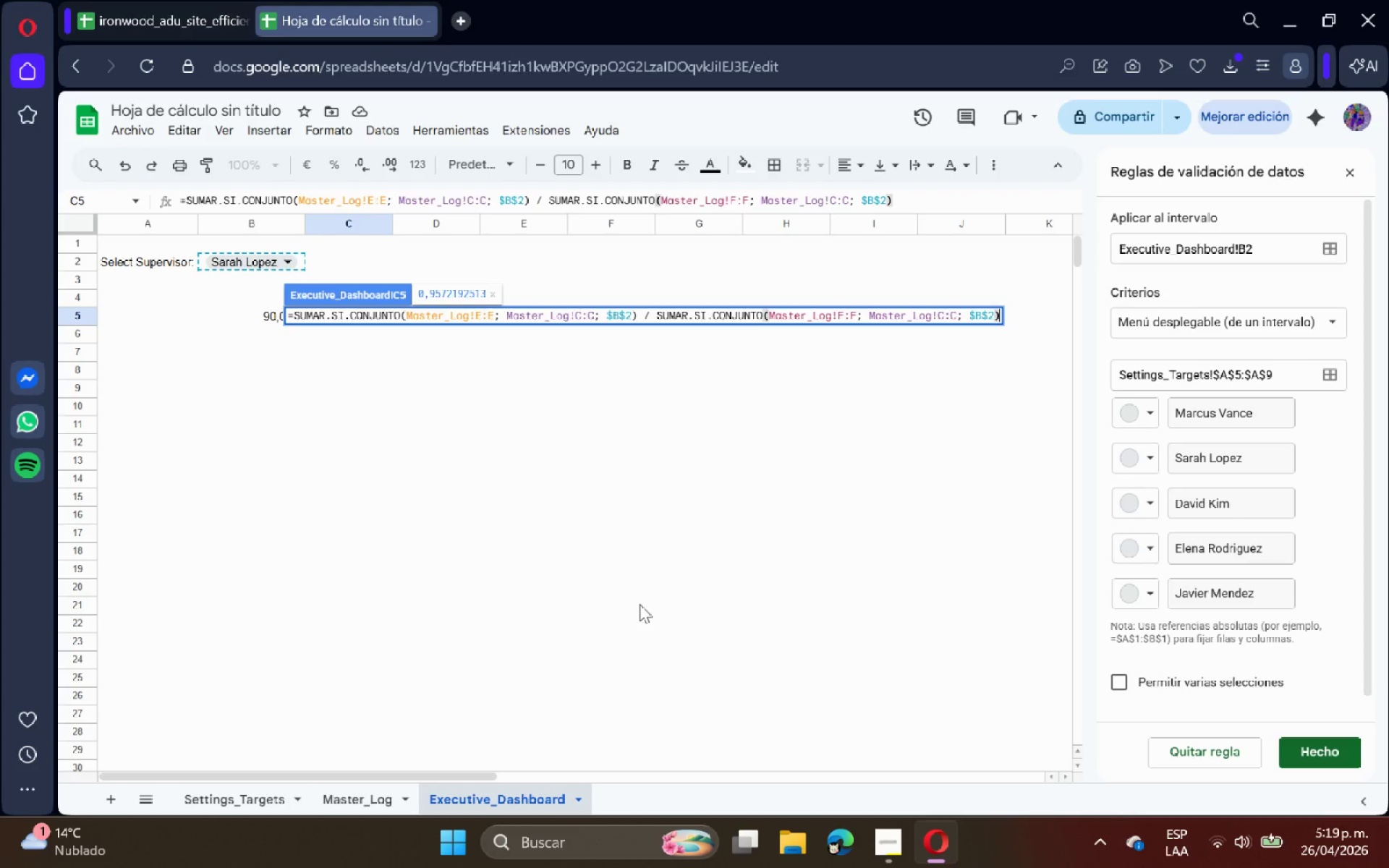 
key(Enter)
 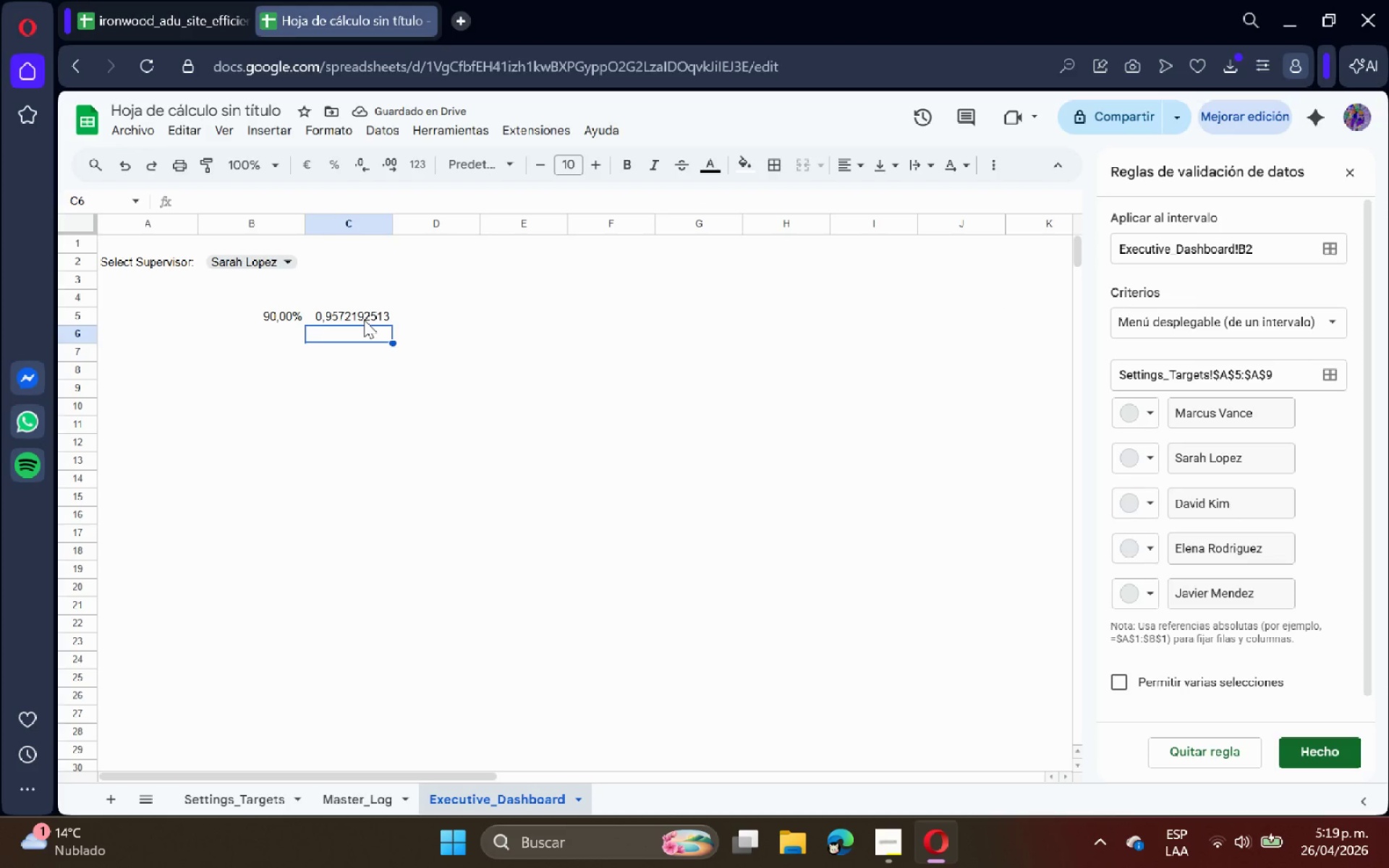 
left_click([364, 320])
 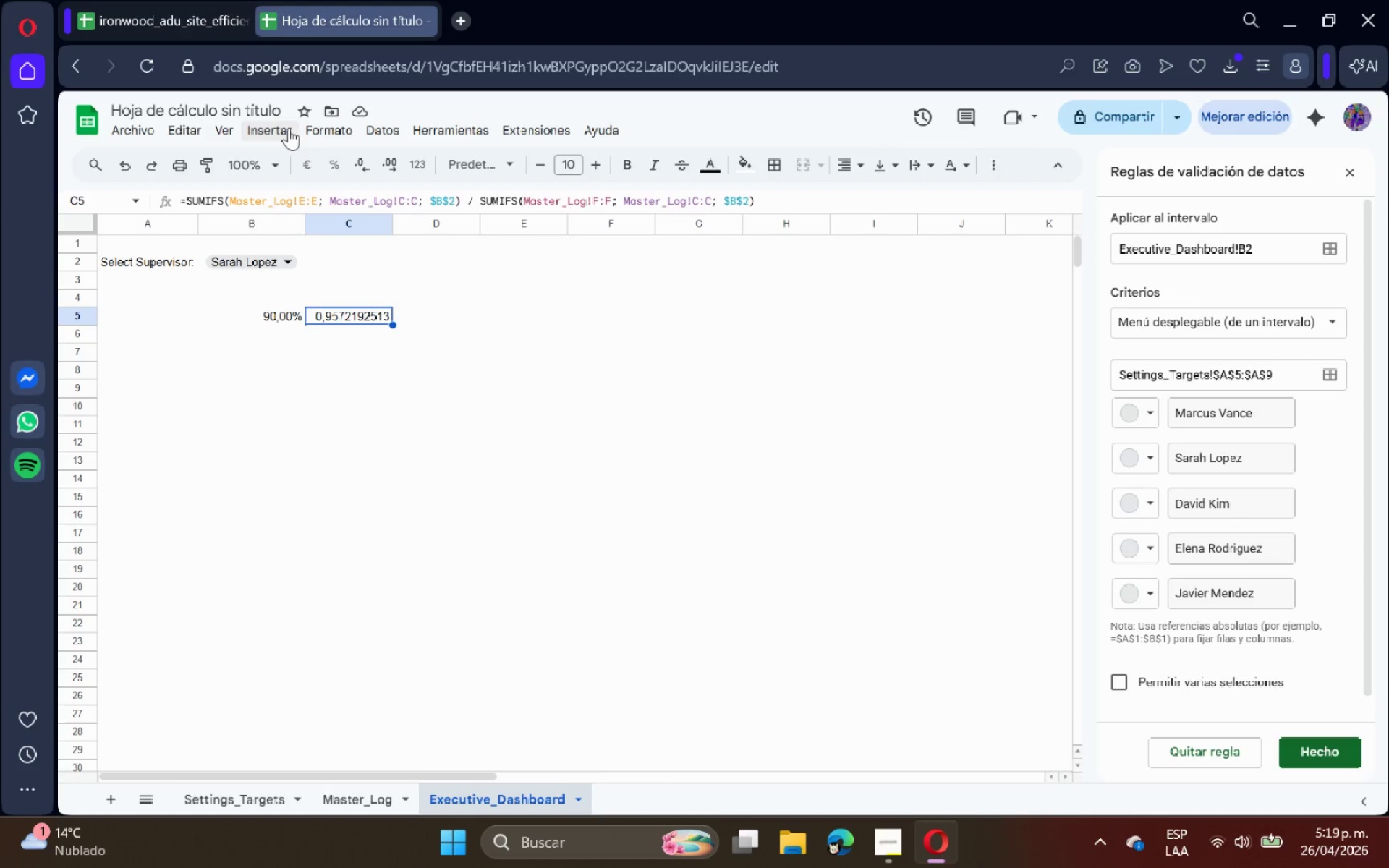 
left_click([286, 134])
 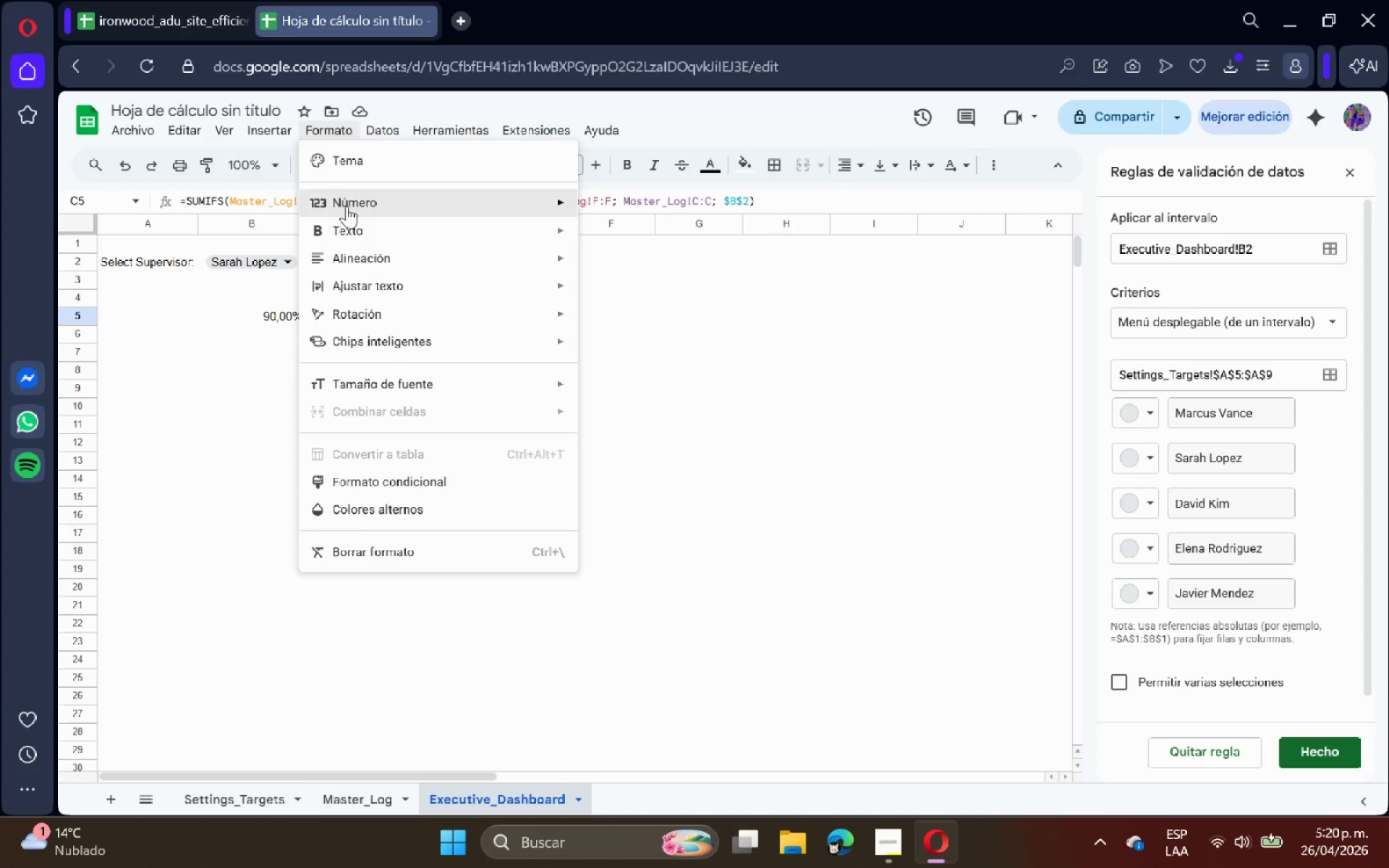 
wait(9.17)
 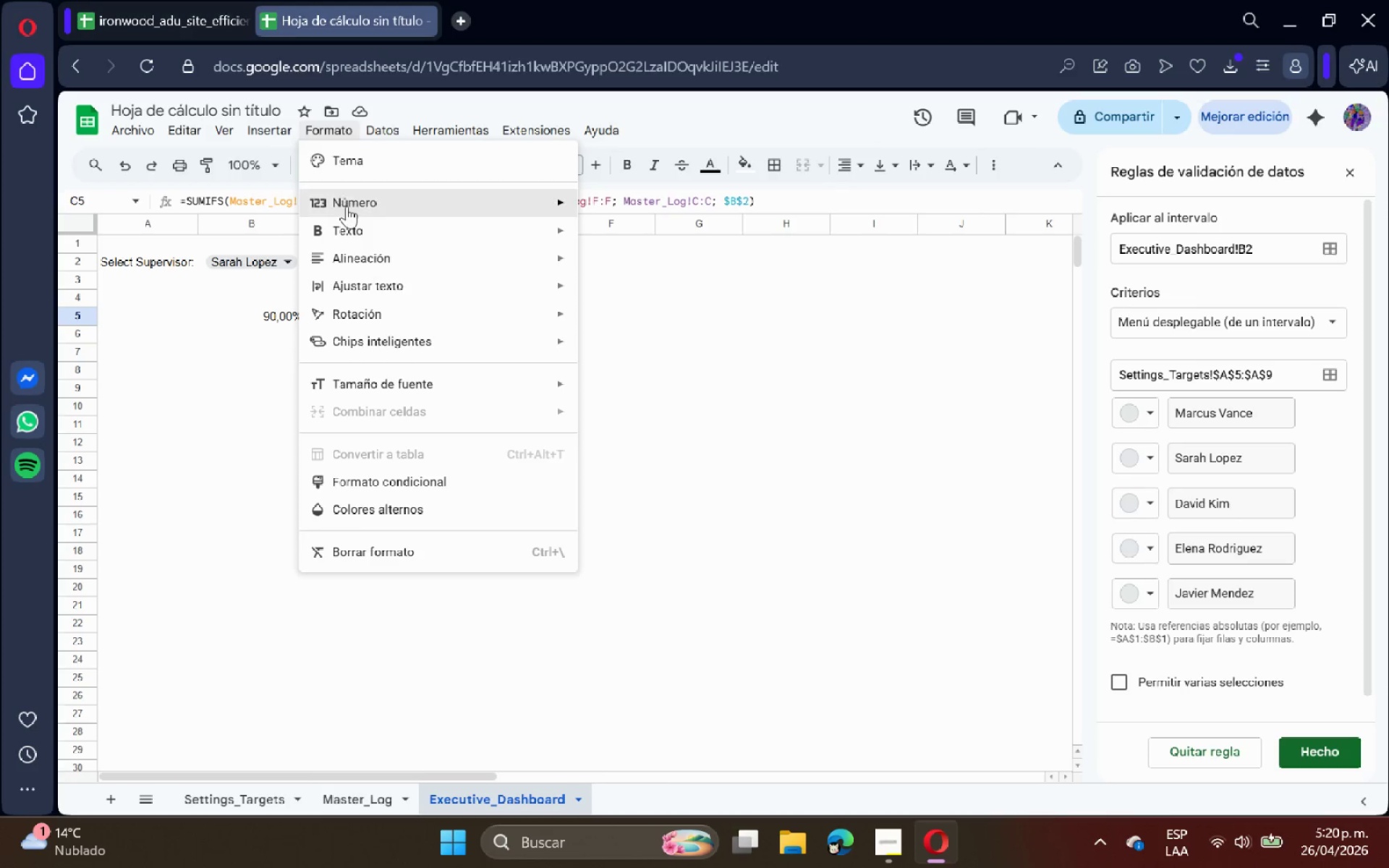 
left_click([744, 304])
 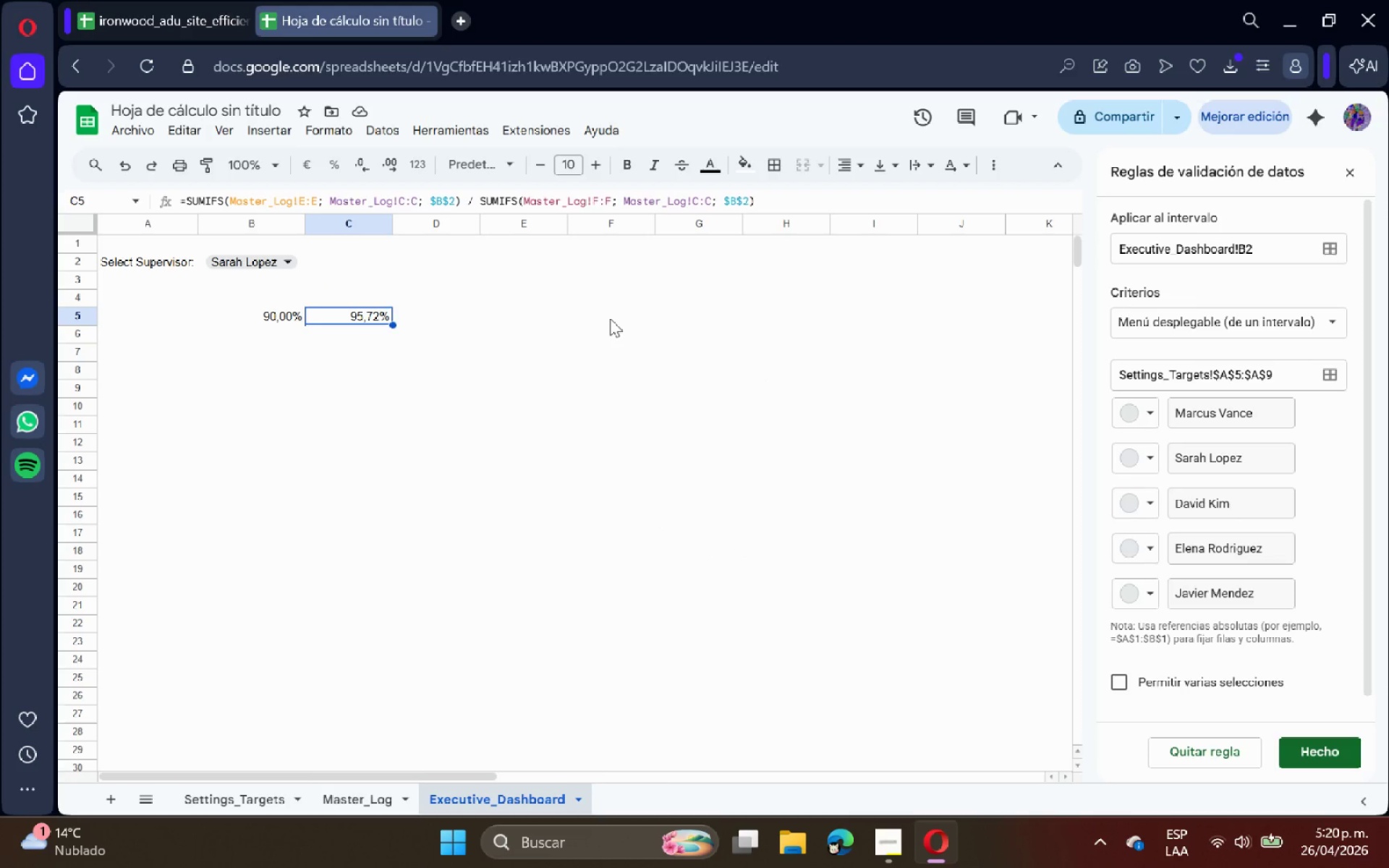 
wait(7.41)
 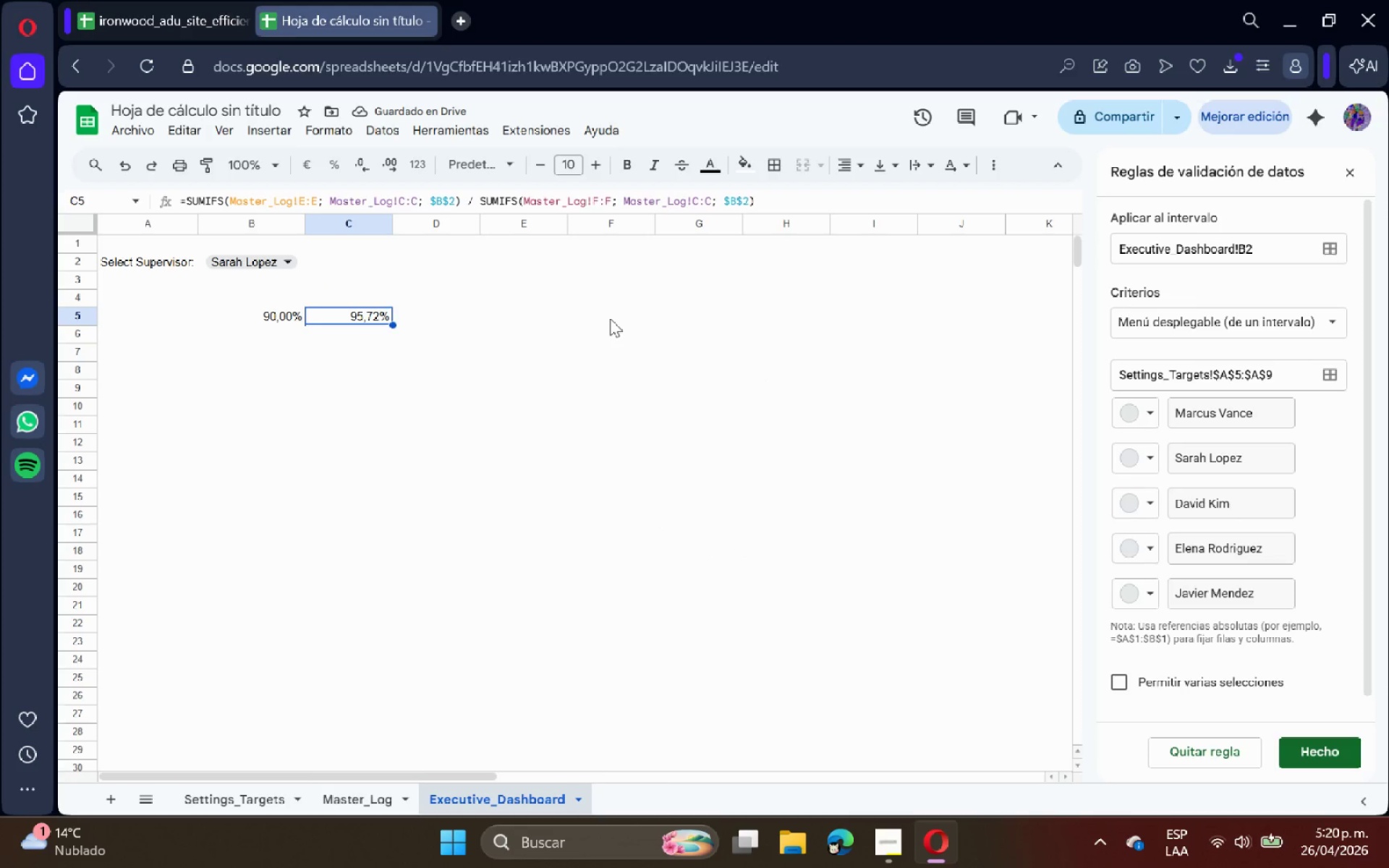 
left_click([445, 317])
 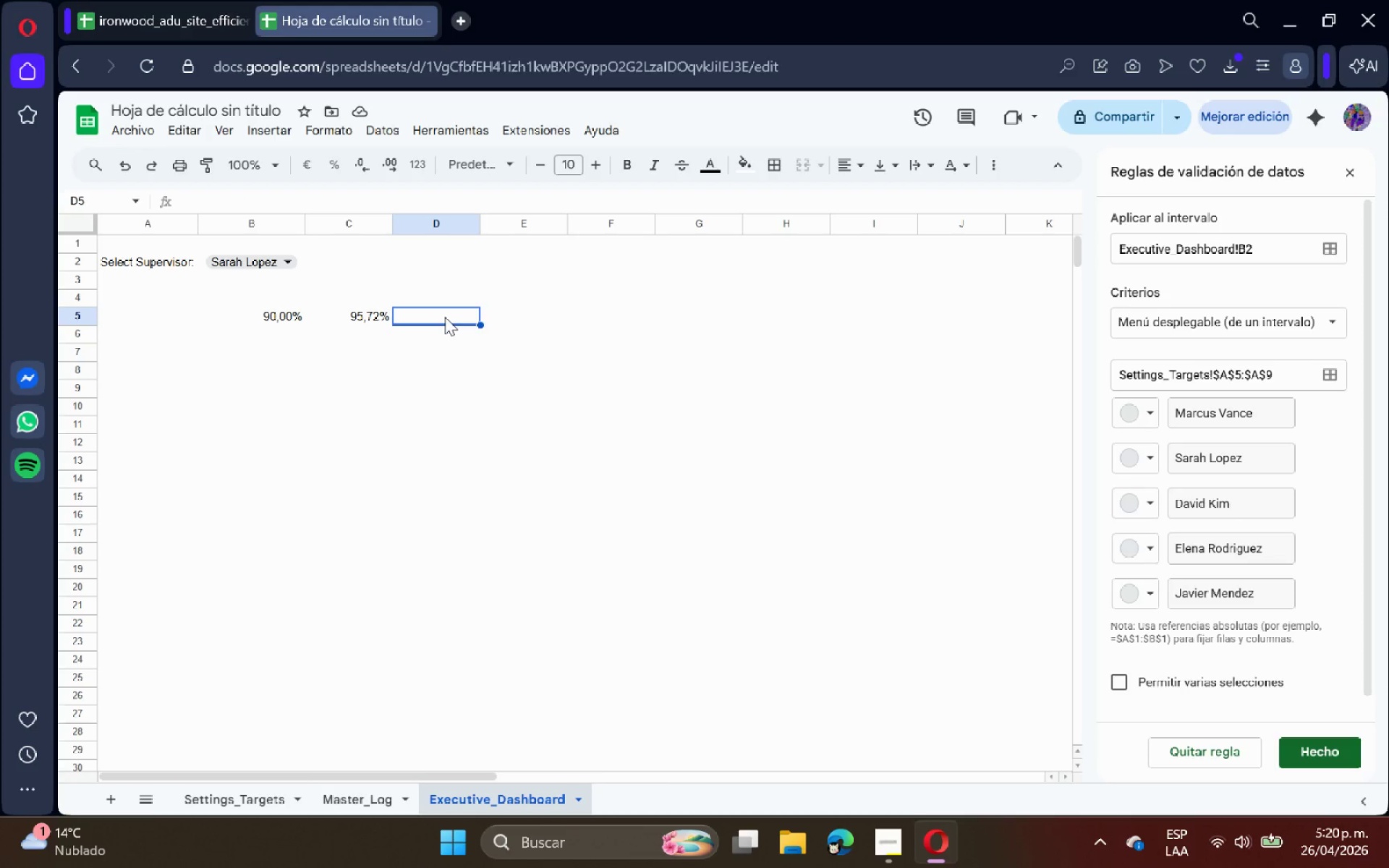 
wait(5.72)
 